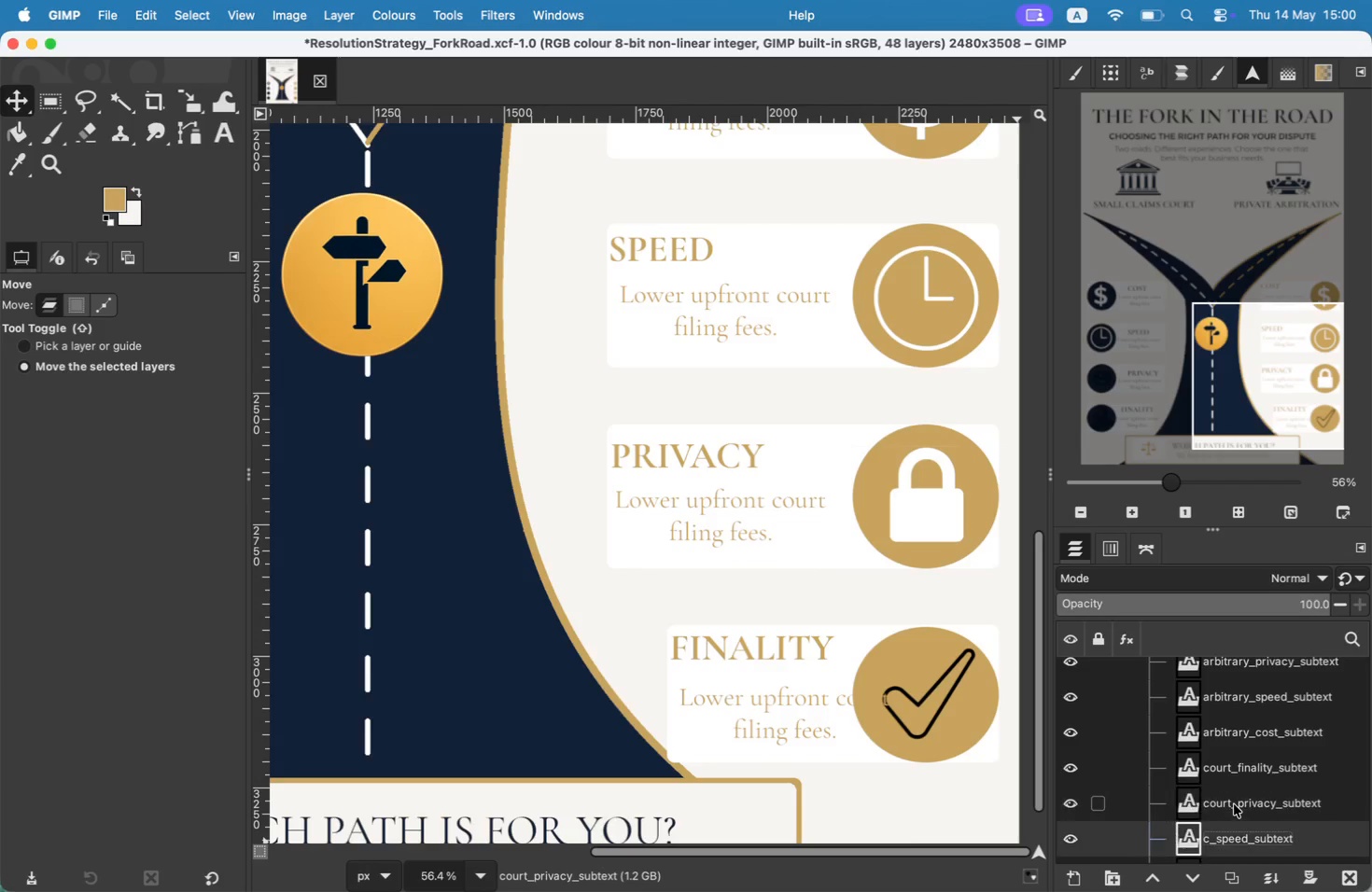 
key(ArrowDown)
 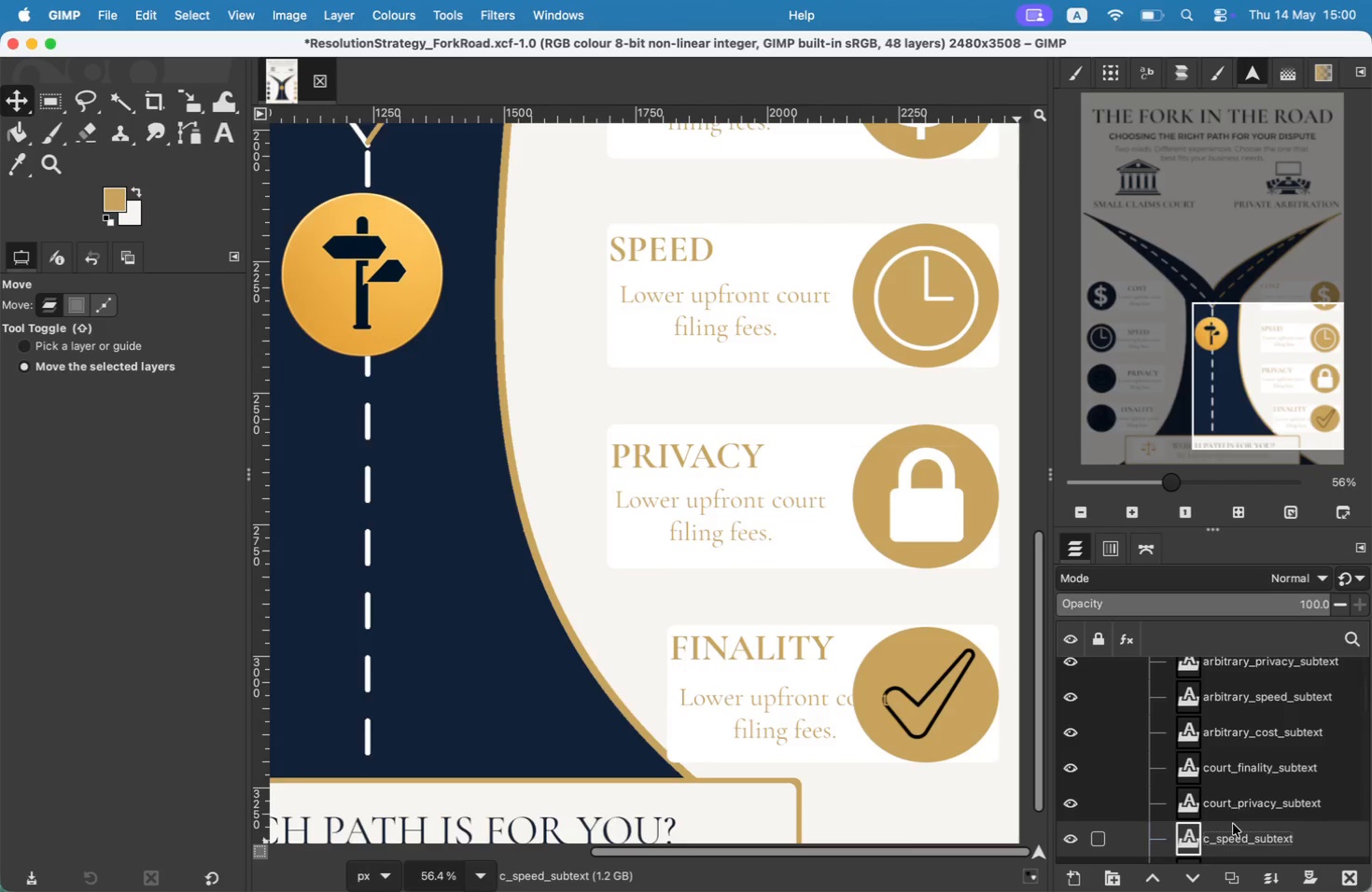 
double_click([1230, 834])
 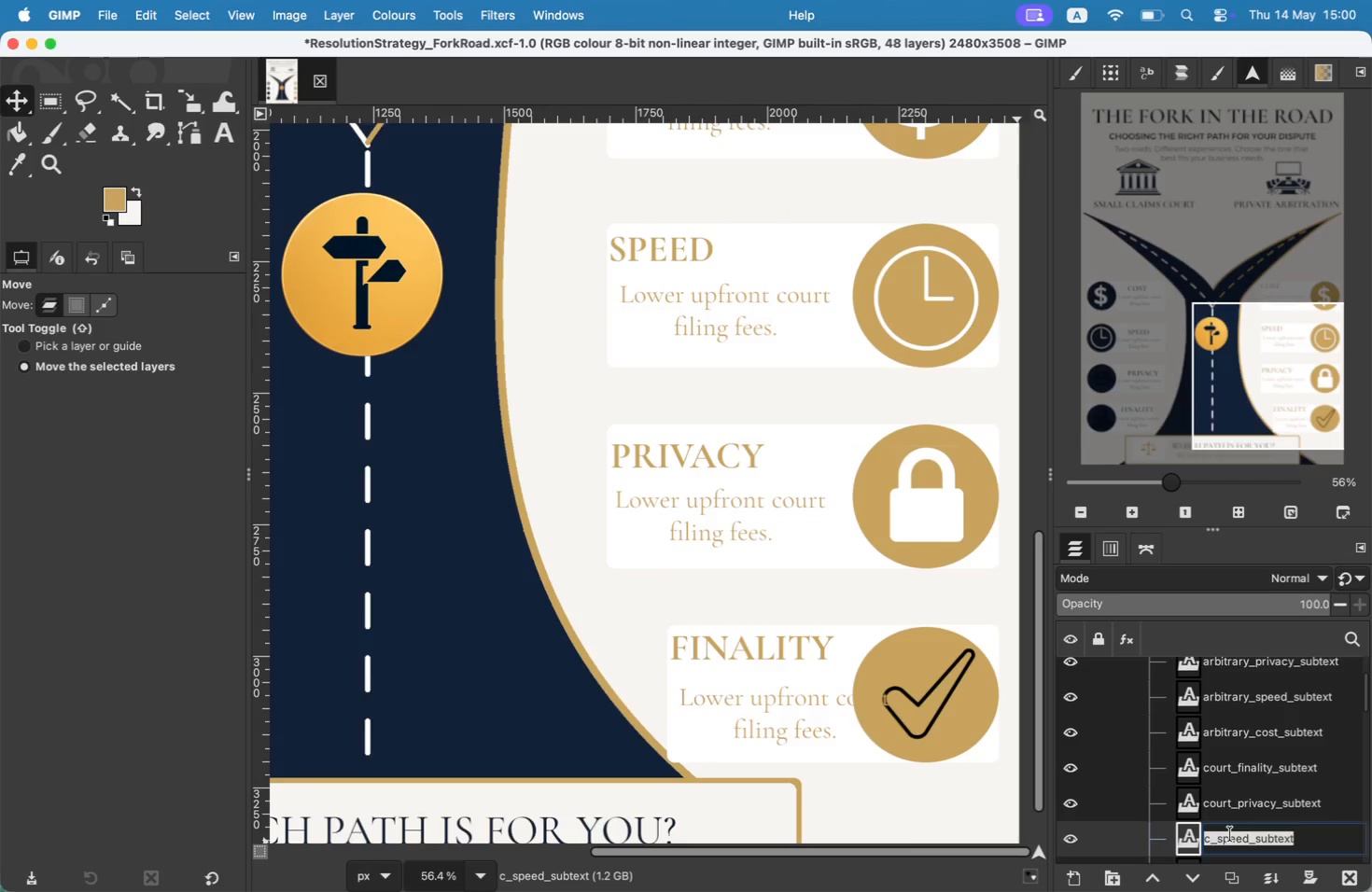 
key(ArrowLeft)
 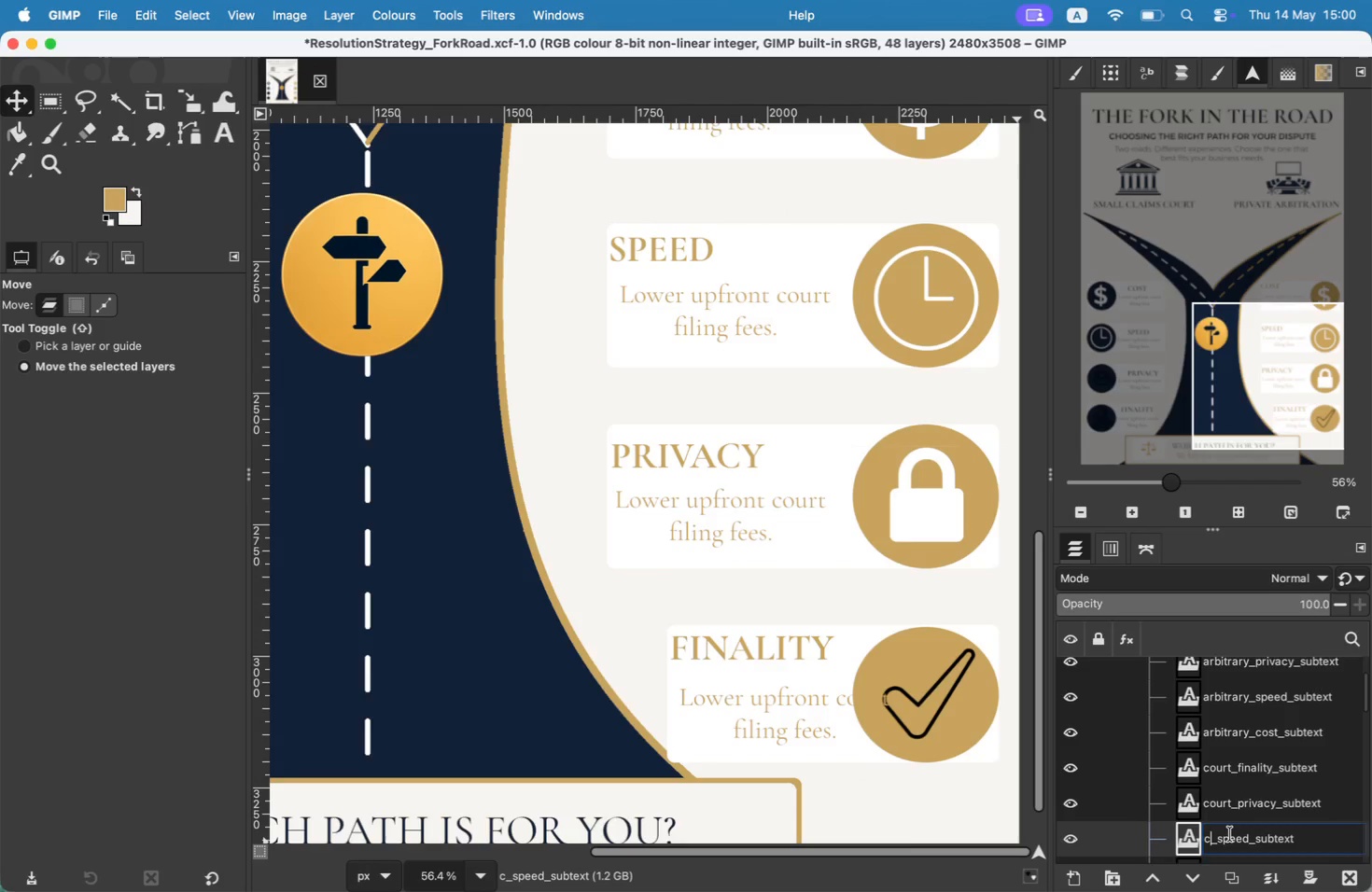 
key(ArrowRight)
 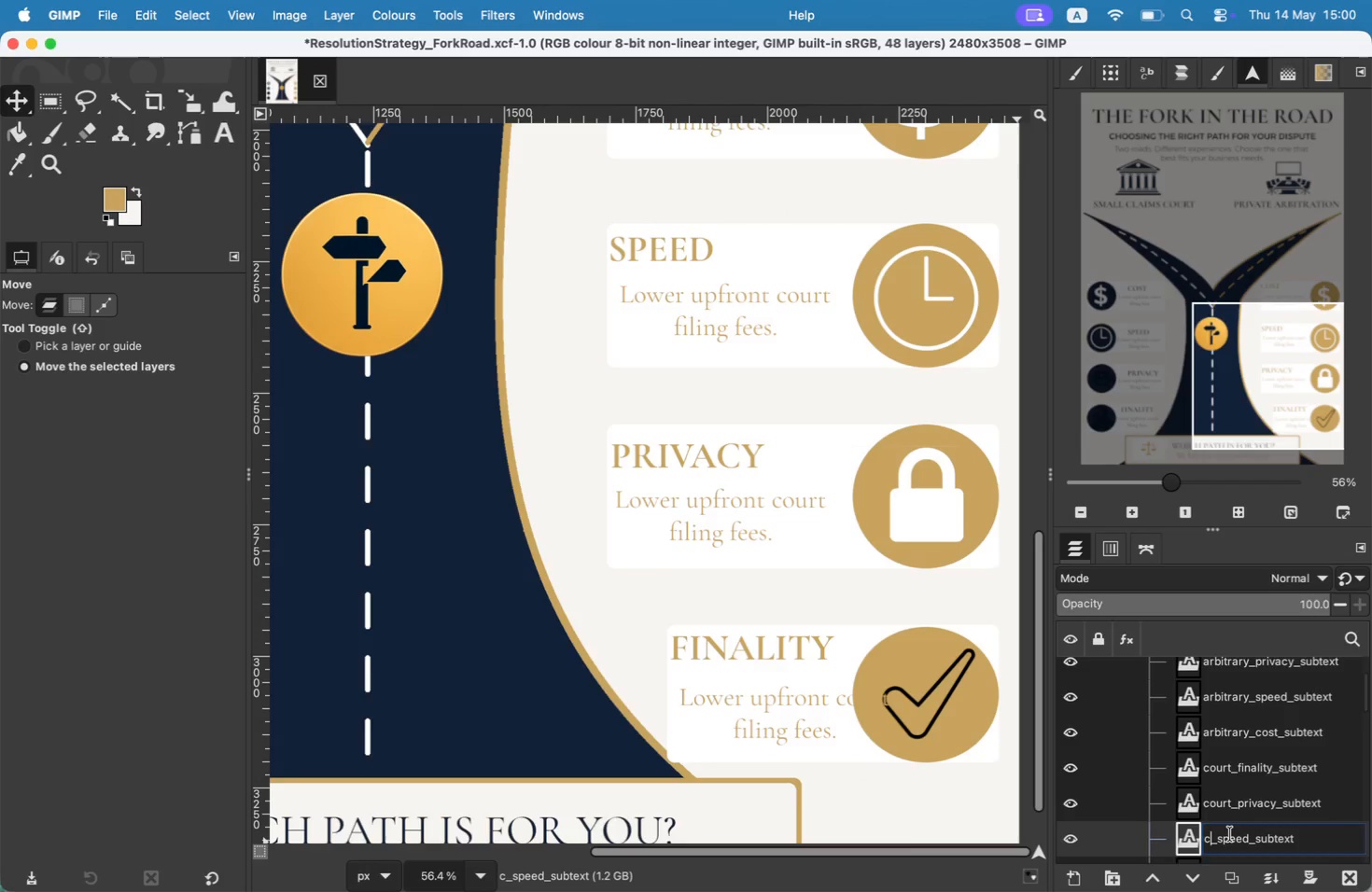 
type(ourt)
 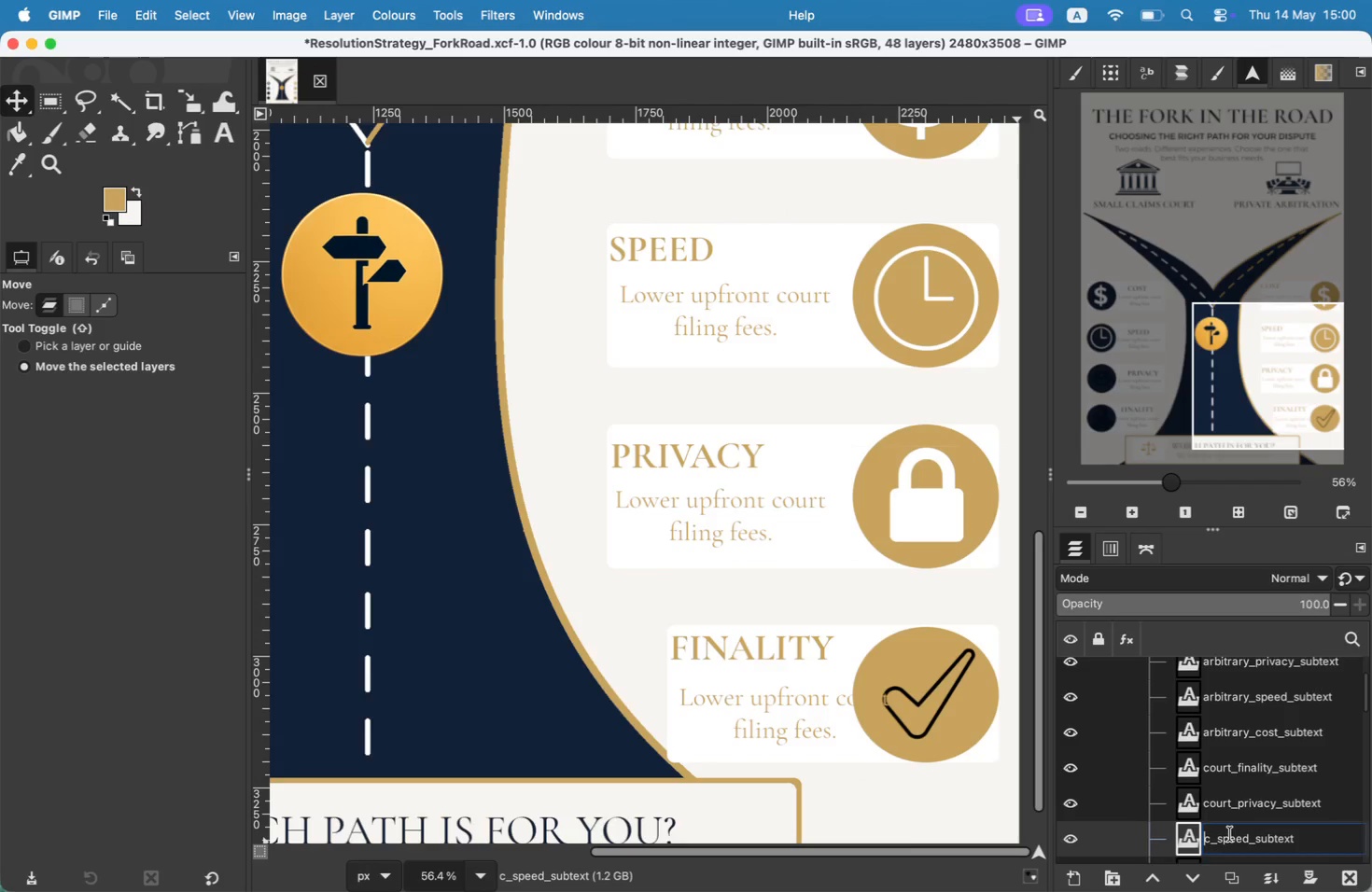 
scroll: coordinate [1261, 801], scroll_direction: down, amount: 5.0
 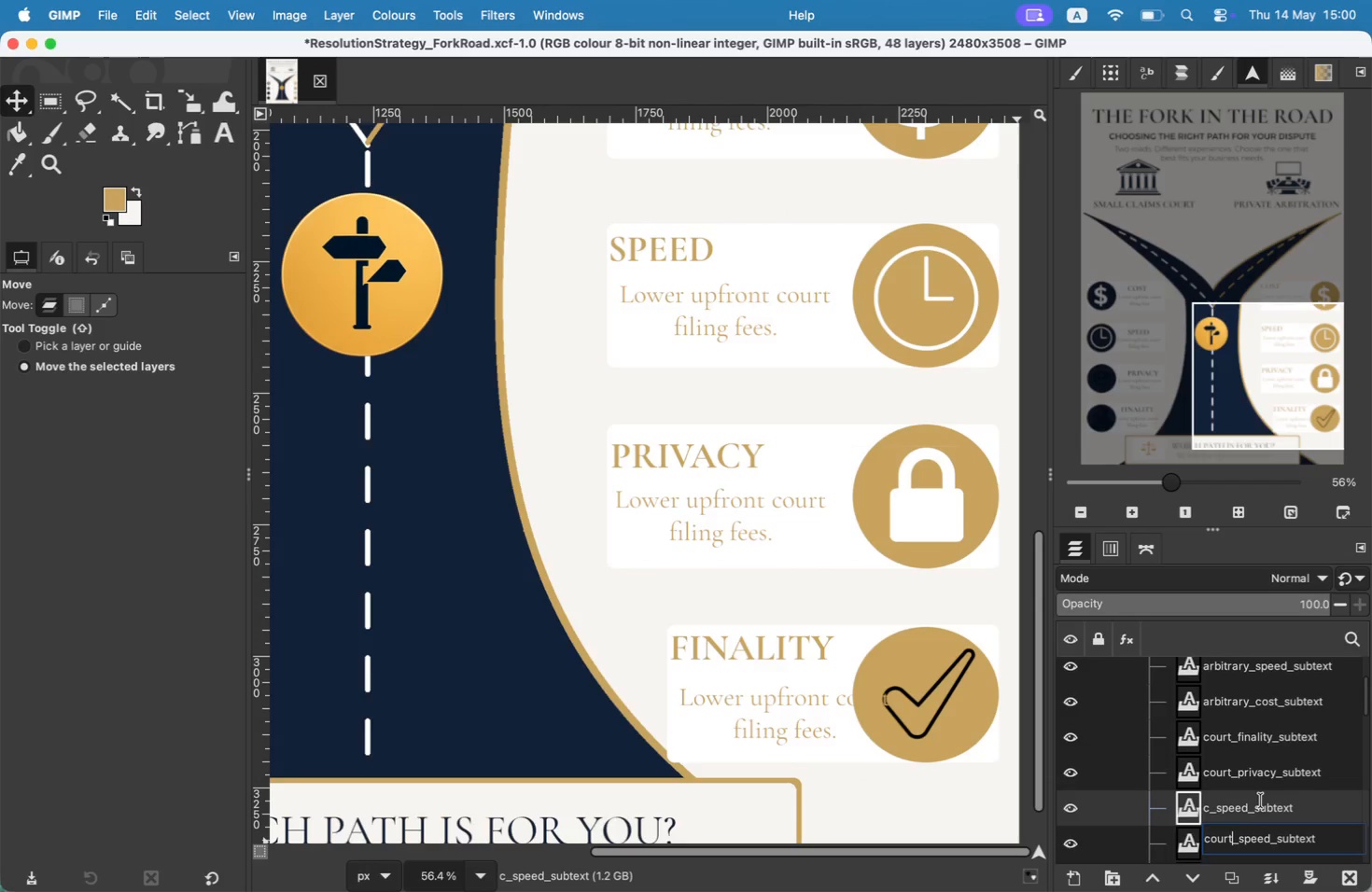 
key(Enter)
 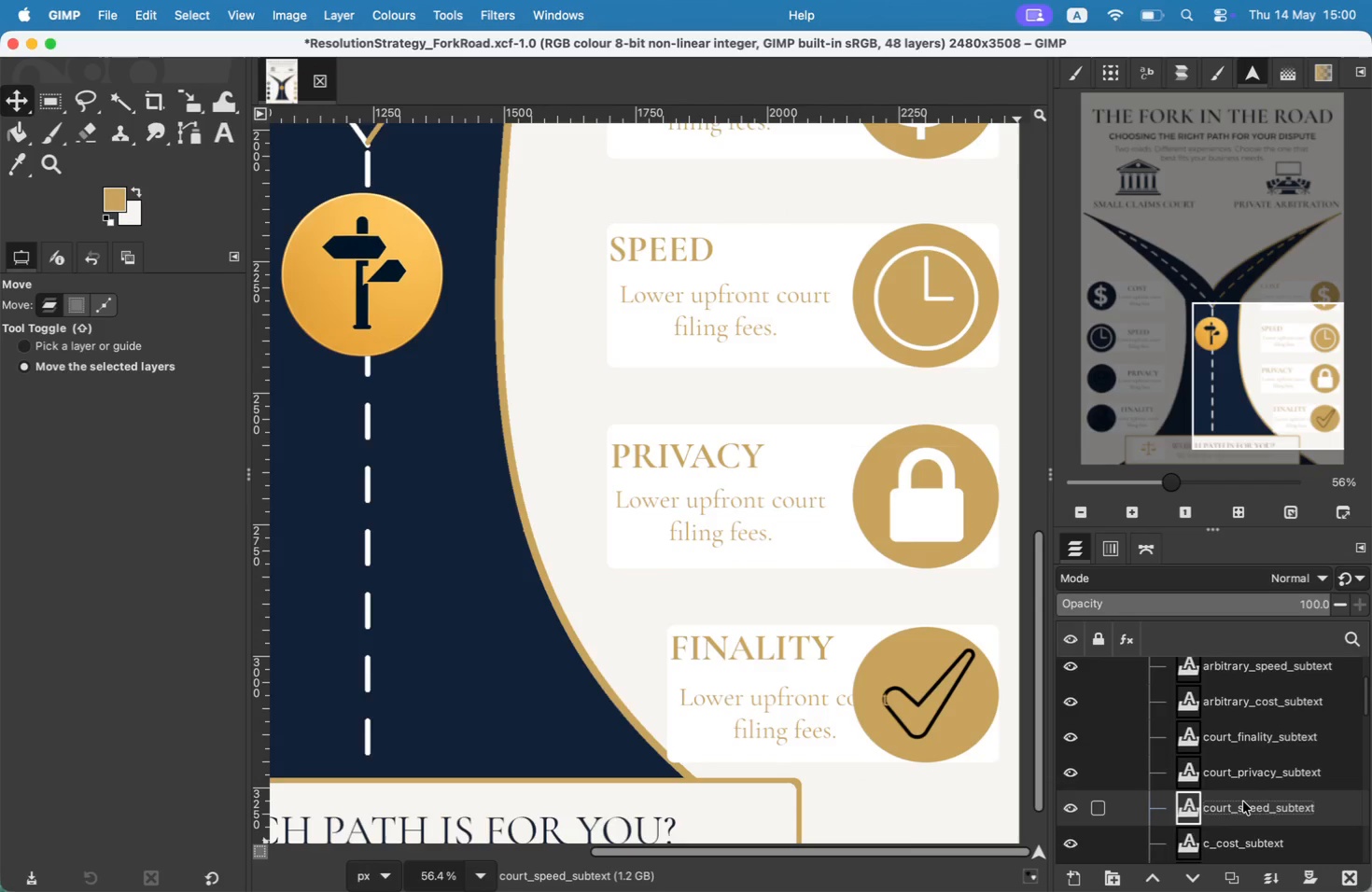 
double_click([1226, 846])
 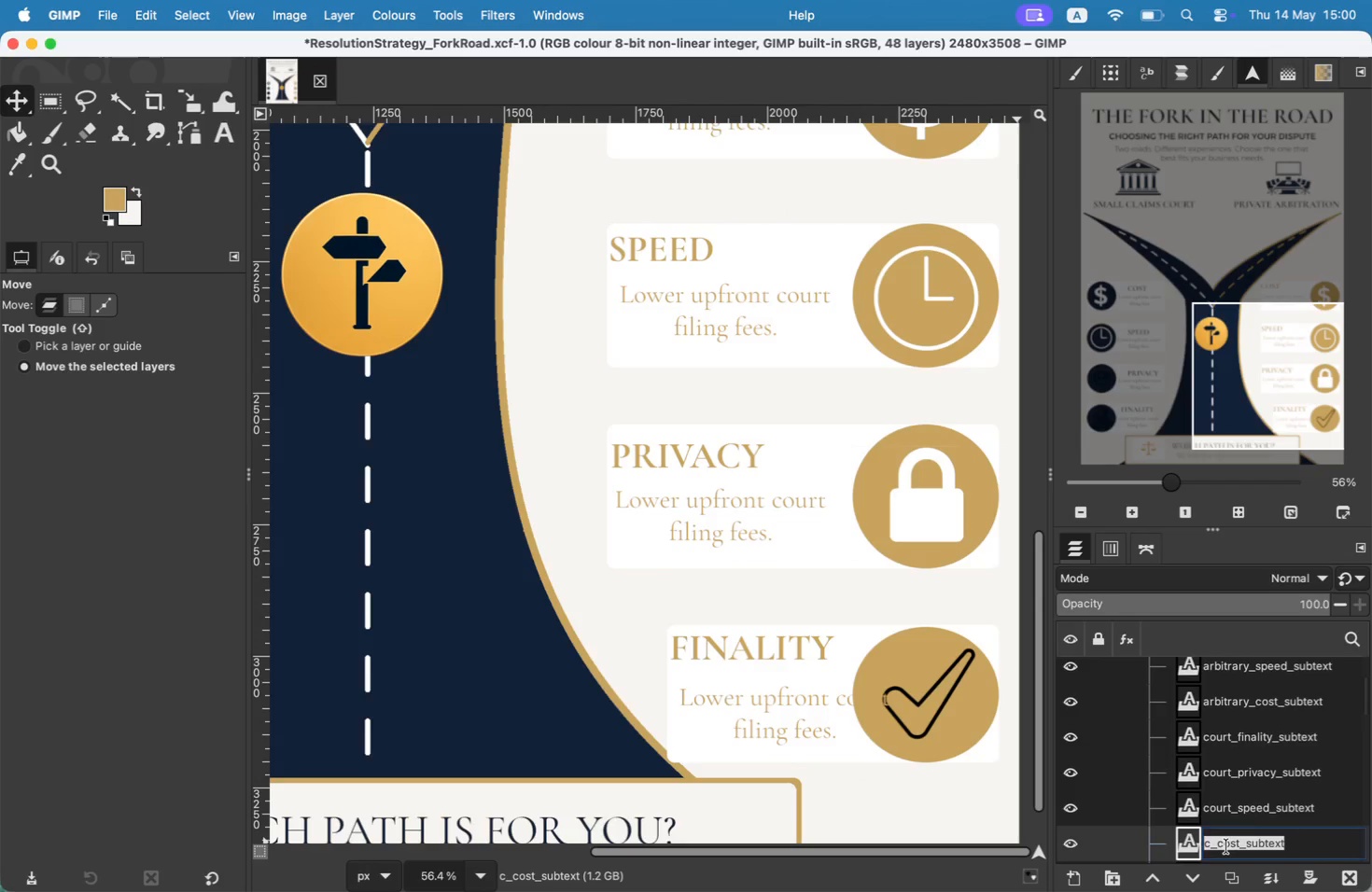 
key(ArrowLeft)
 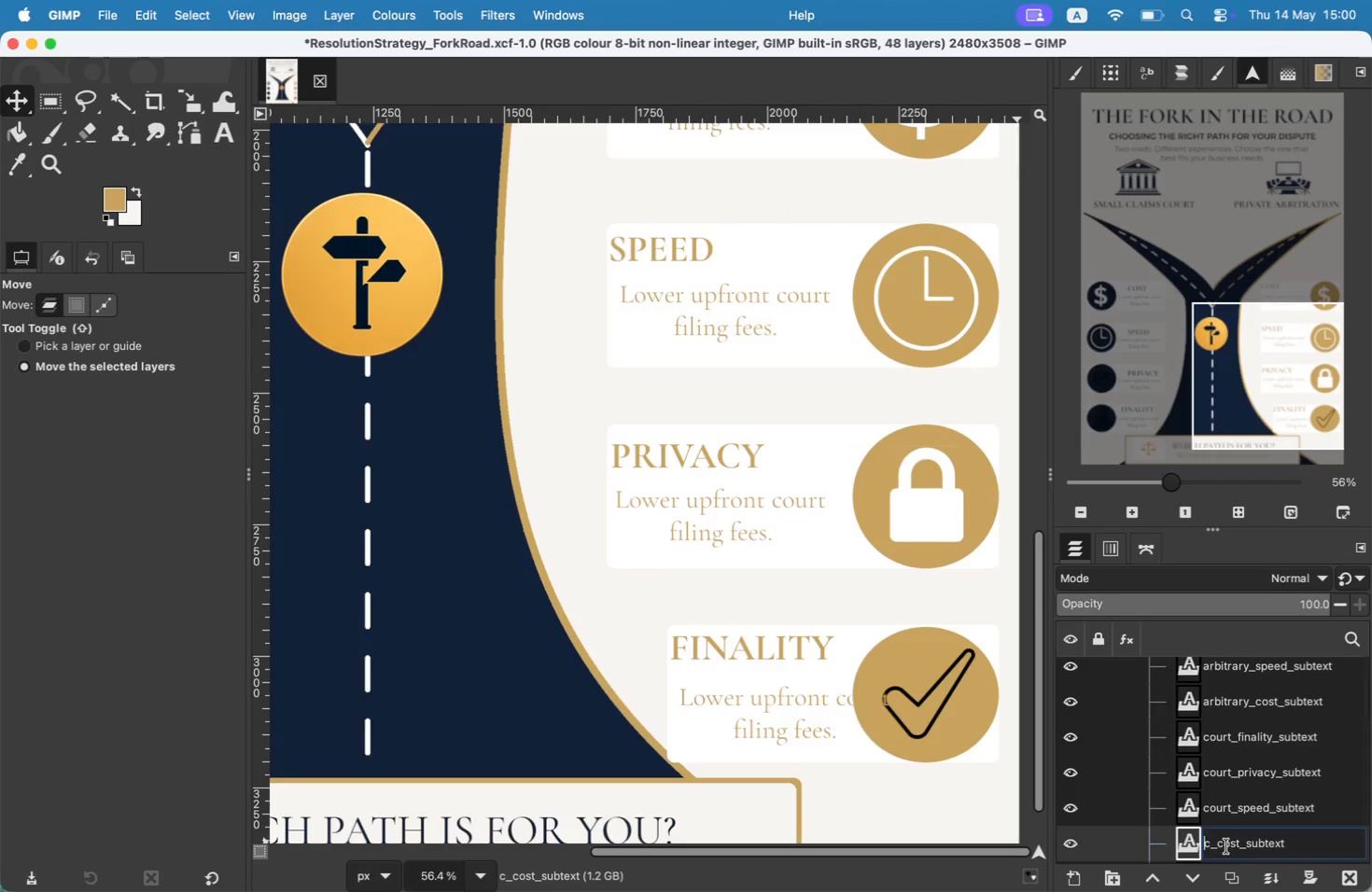 
key(ArrowRight)
 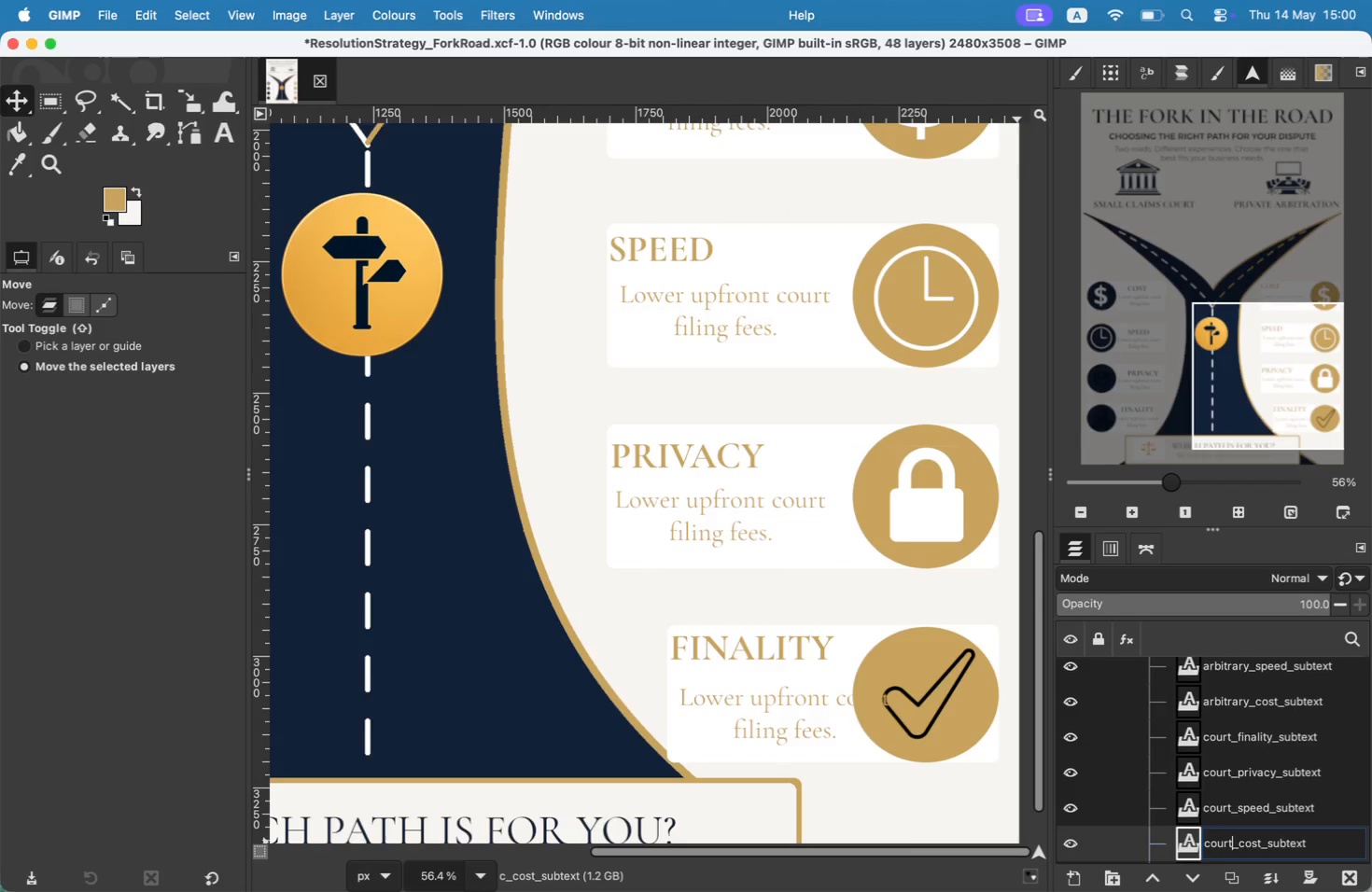 
type(ourt)
 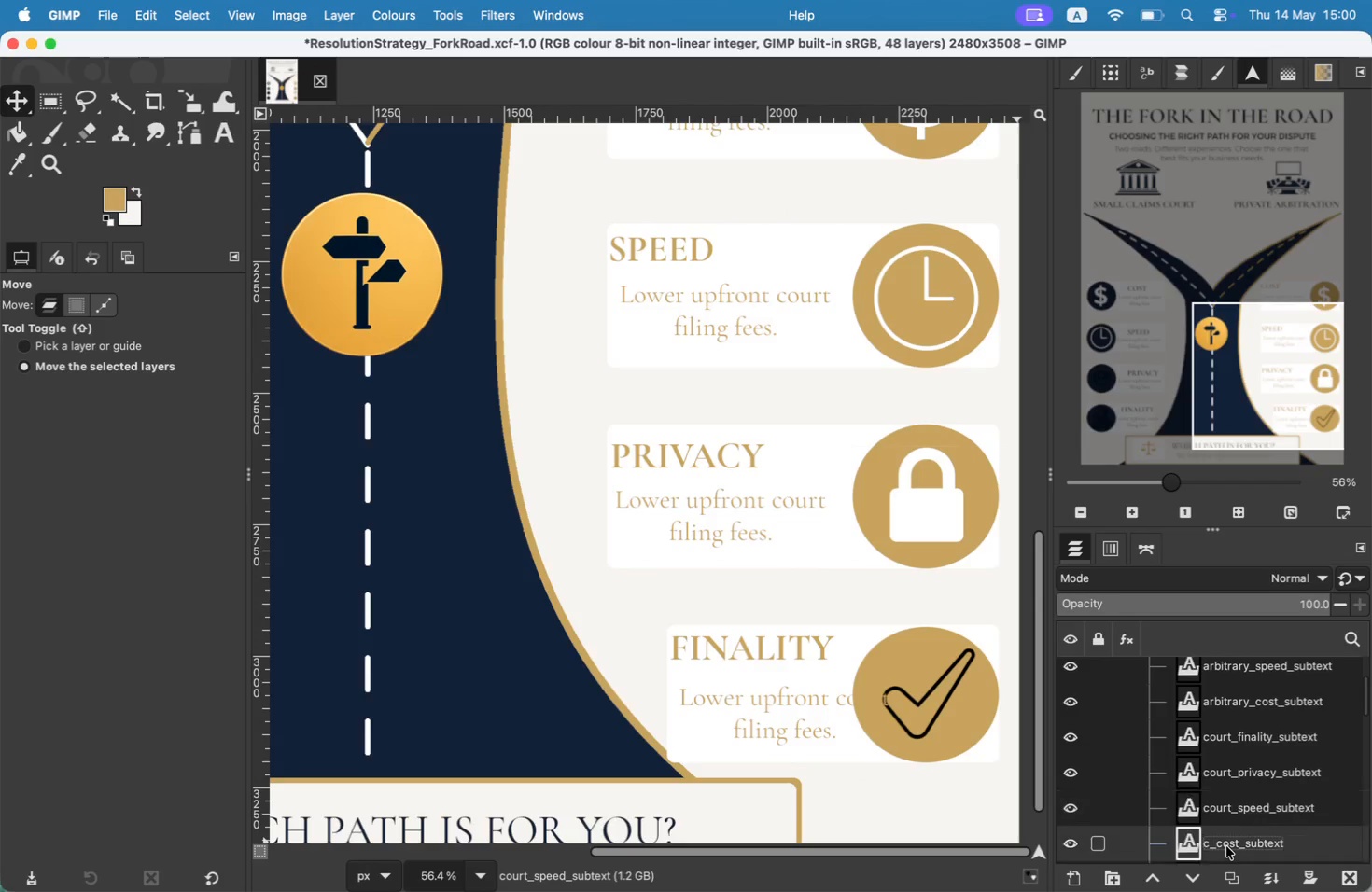 
key(Enter)
 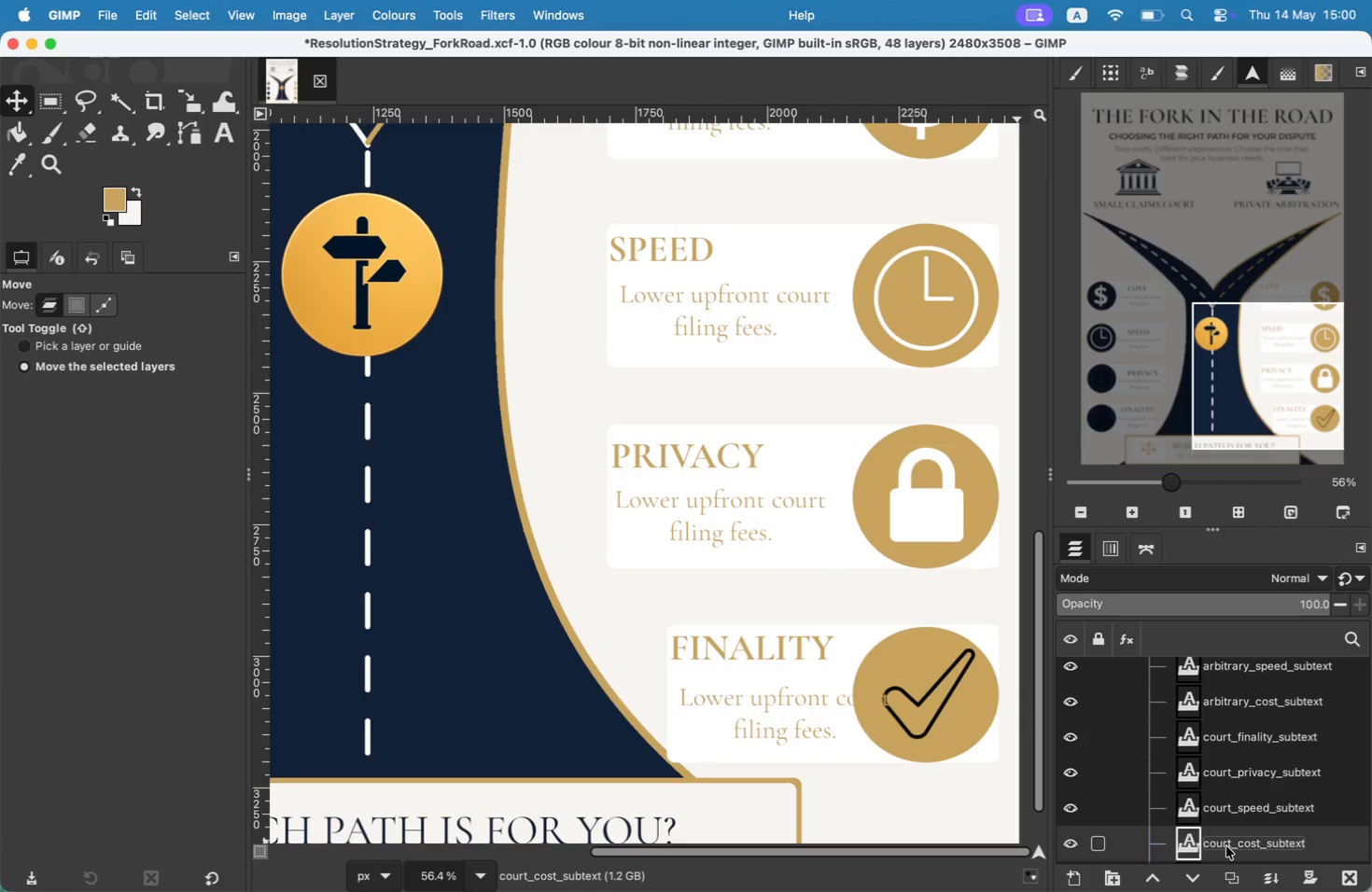 
left_click_drag(start_coordinate=[1267, 351], to_coordinate=[1138, 280])
 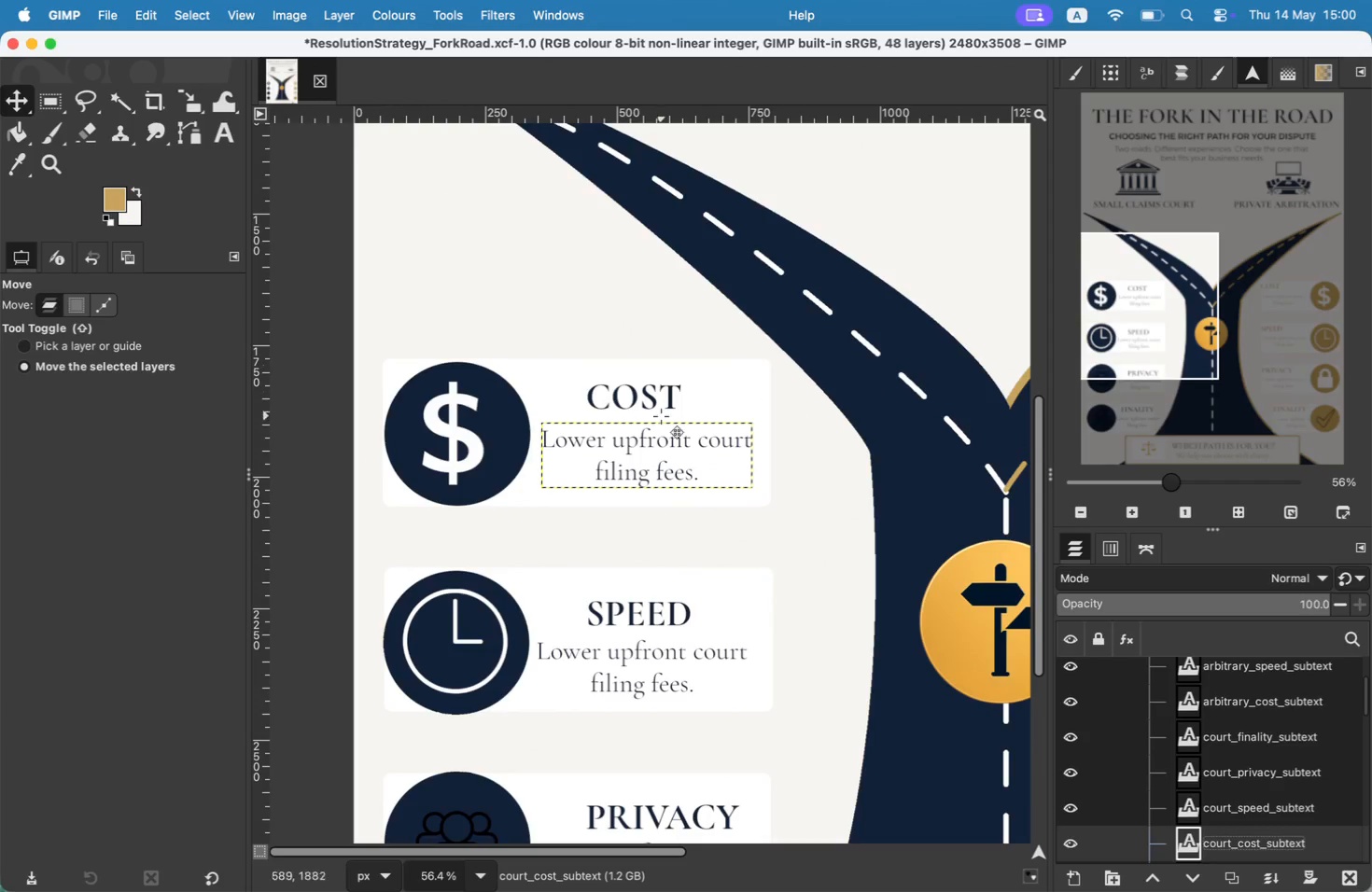 
key(T)
 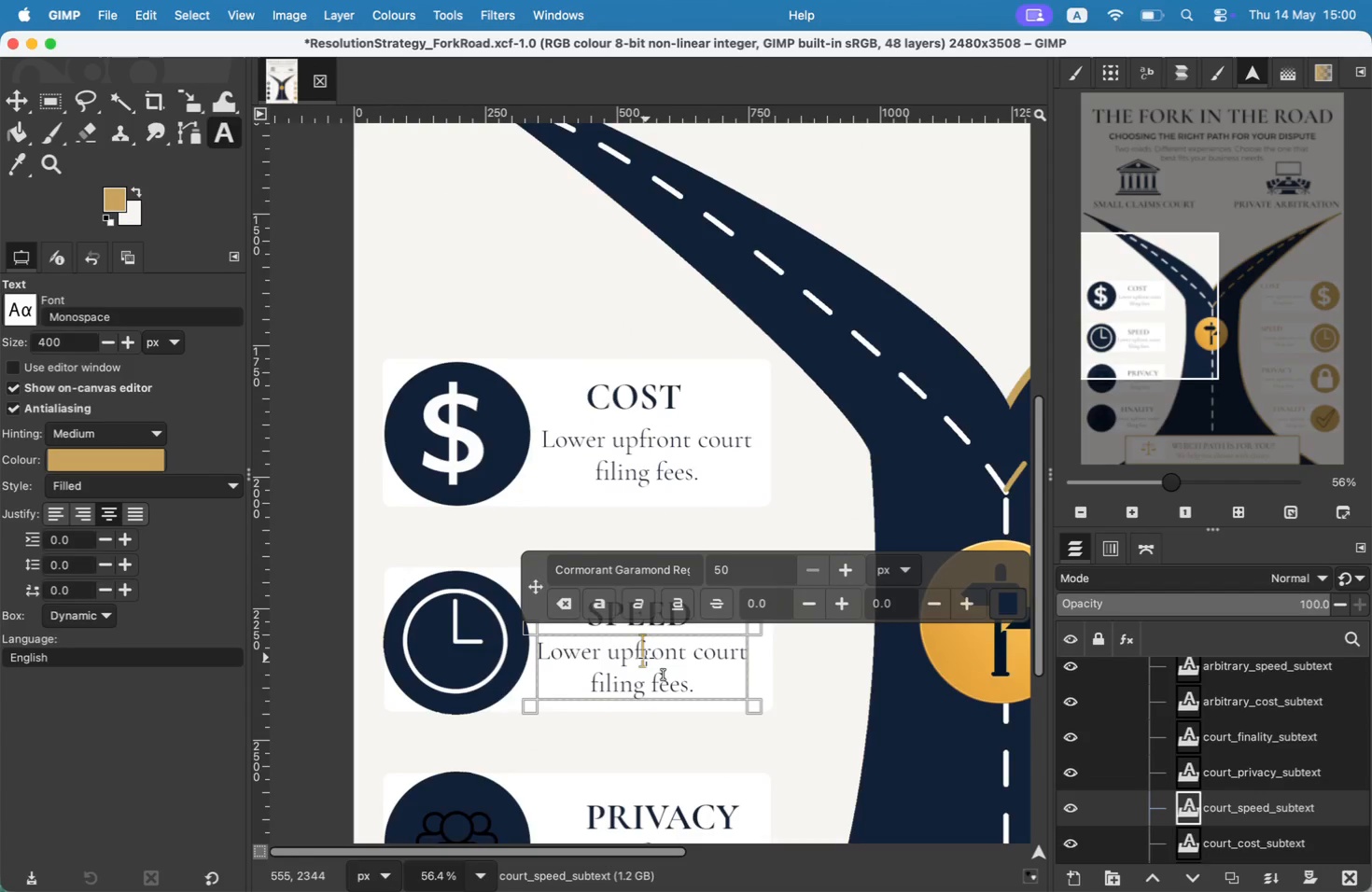 
left_click([646, 658])
 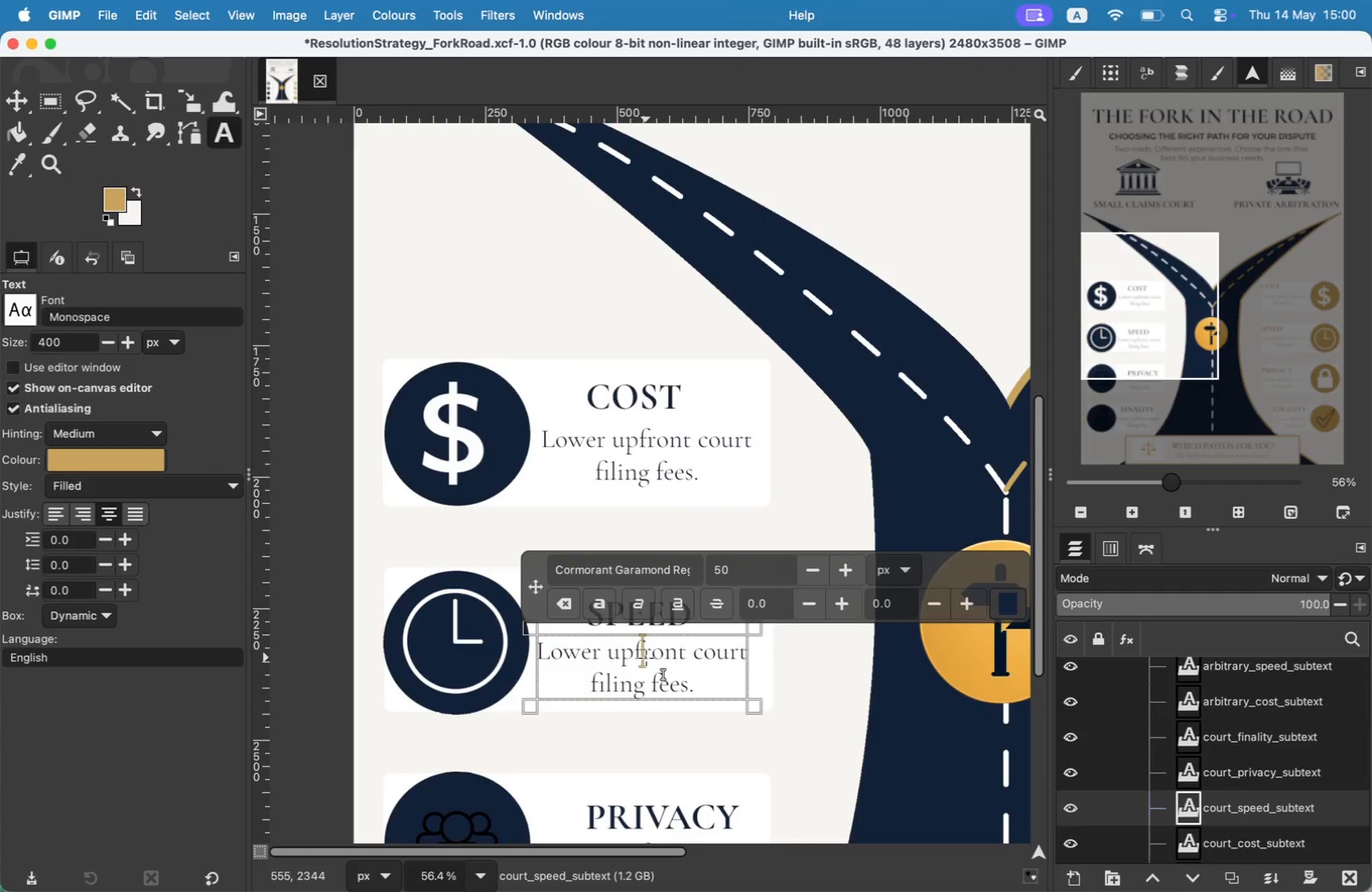 
key(Meta+CommandLeft)
 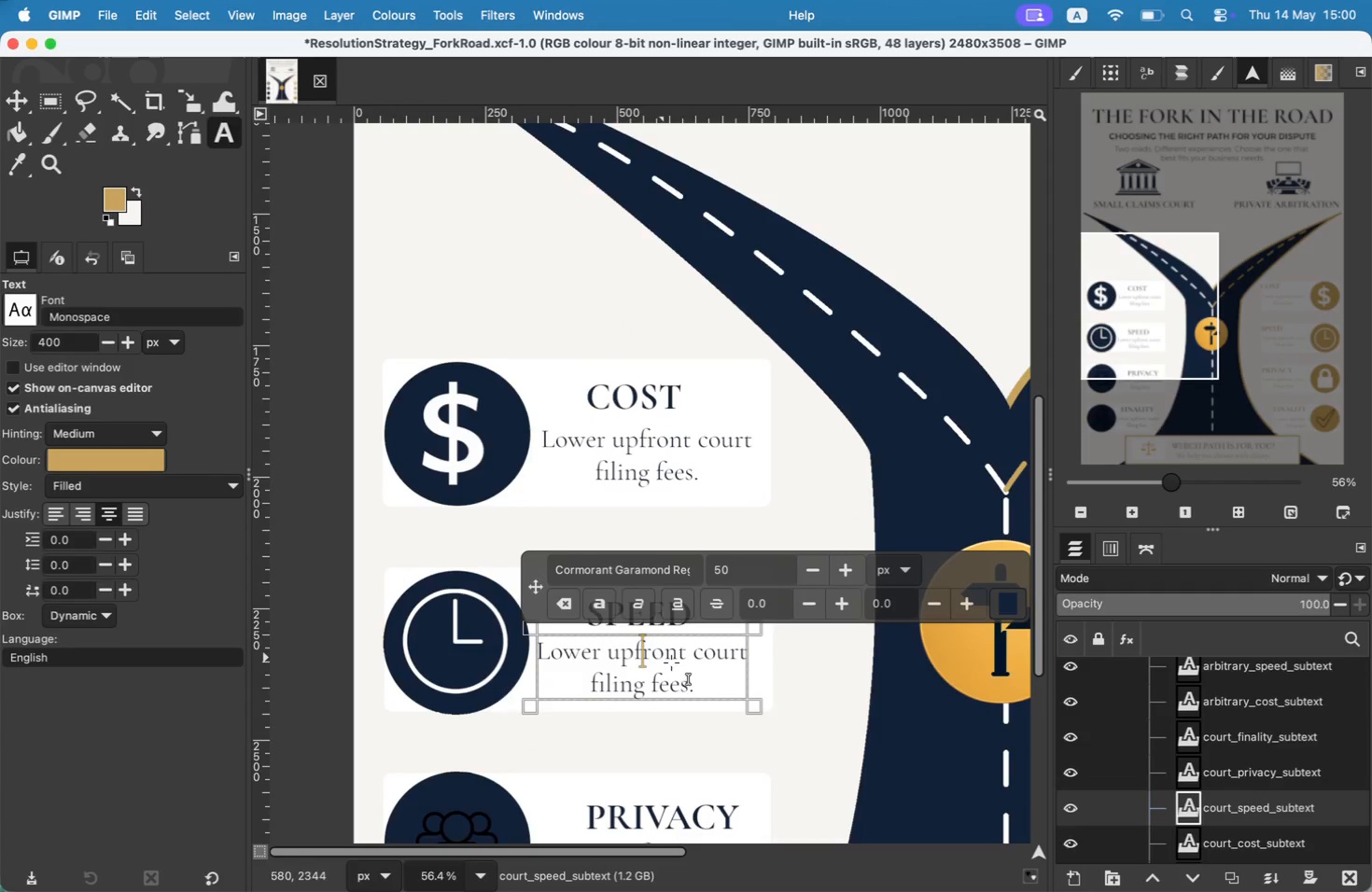 
left_click([693, 672])
 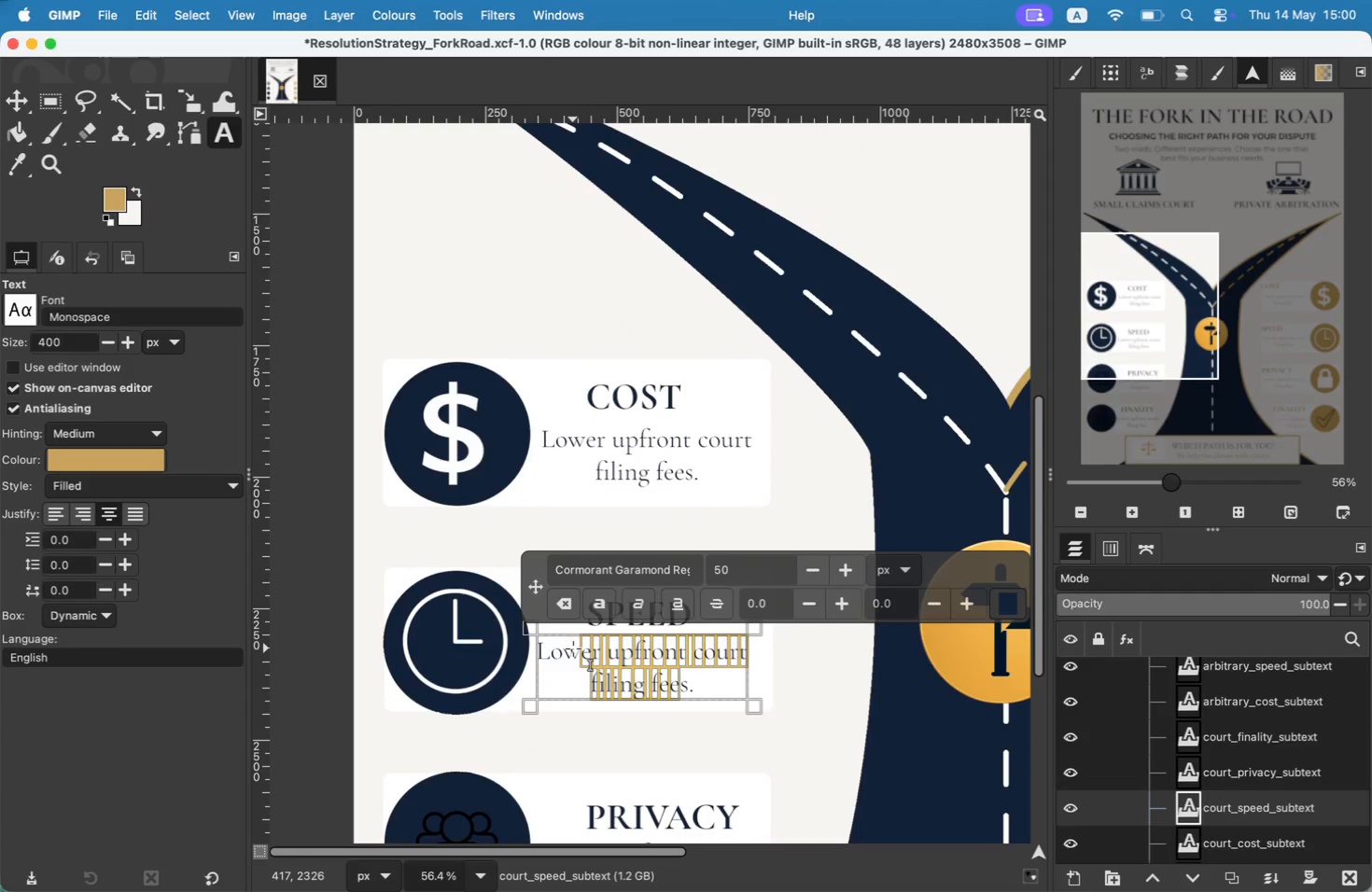 
left_click_drag(start_coordinate=[683, 672], to_coordinate=[560, 647])
 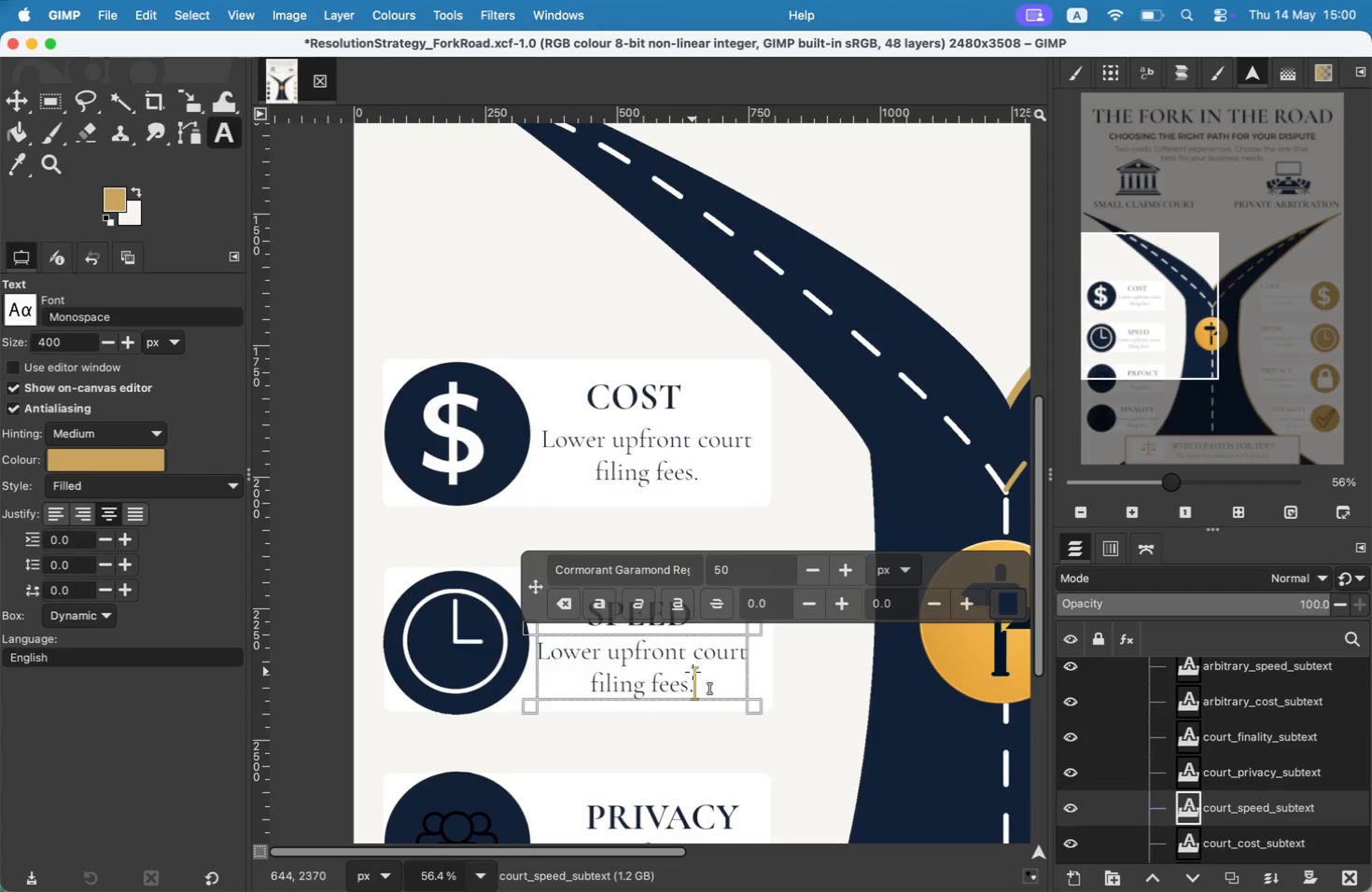 
key(Backspace)
 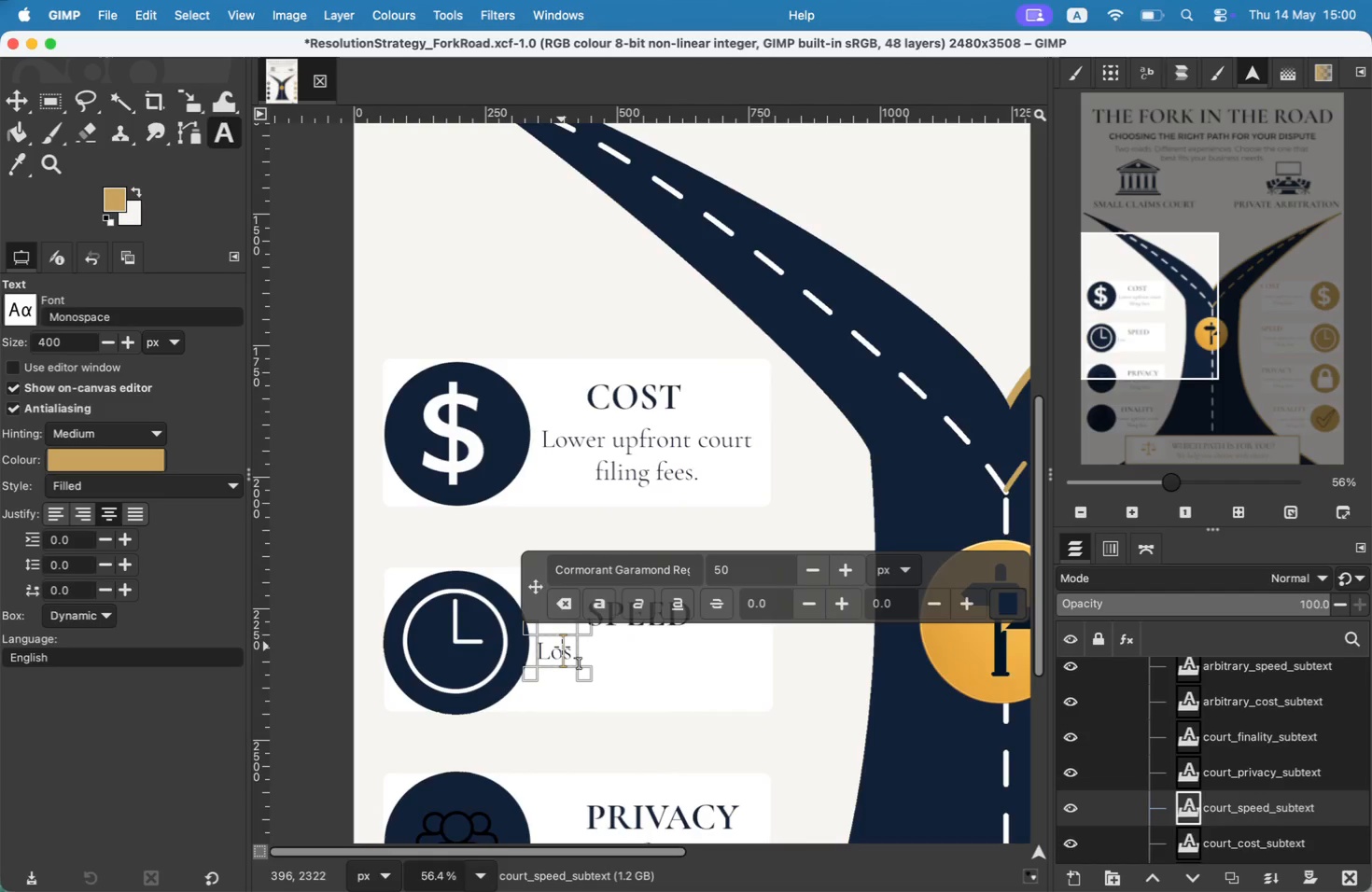 
key(Backspace)
 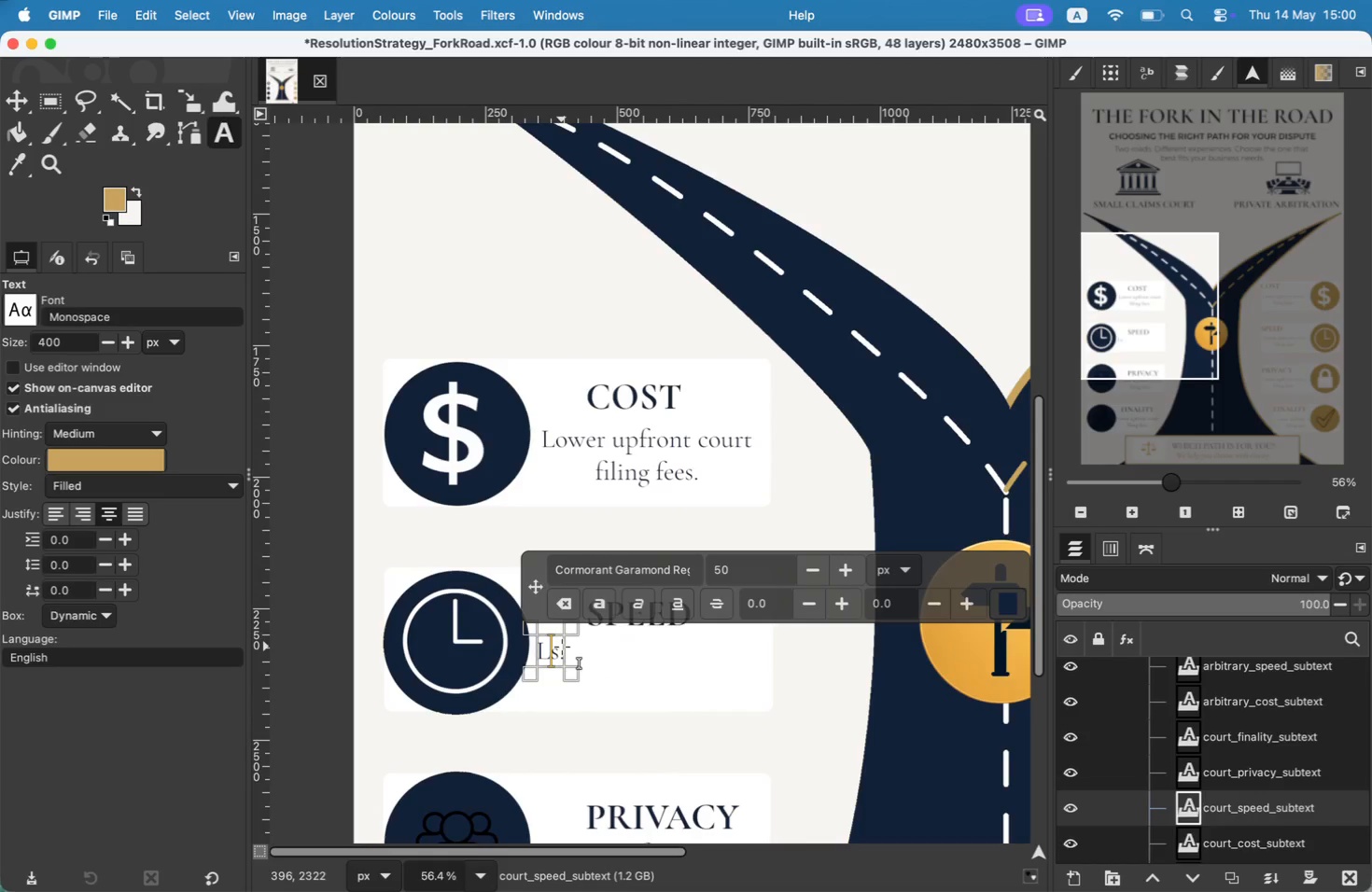 
hold_key(key=ShiftLeft, duration=0.32)
 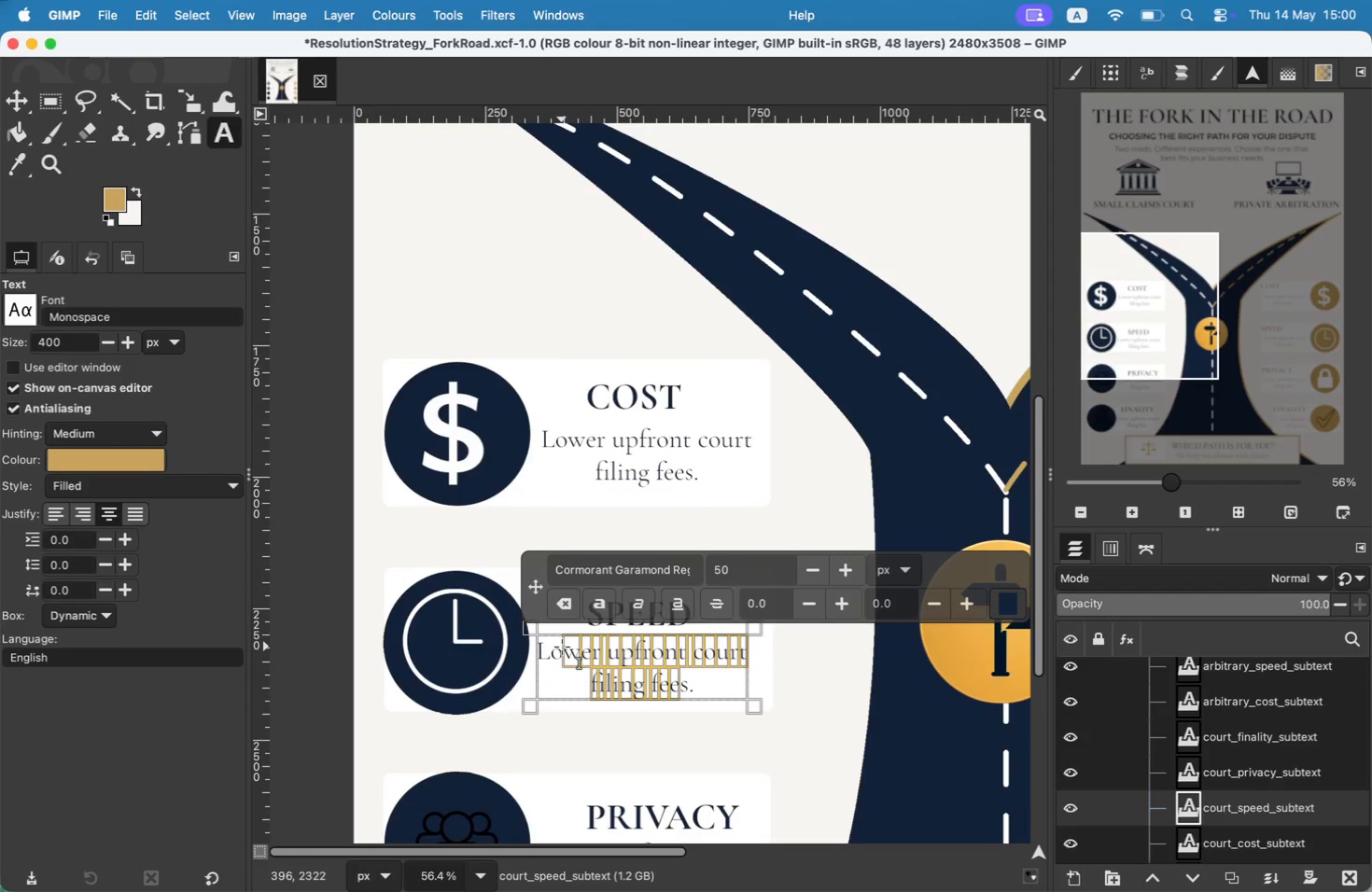 
key(ArrowRight)
 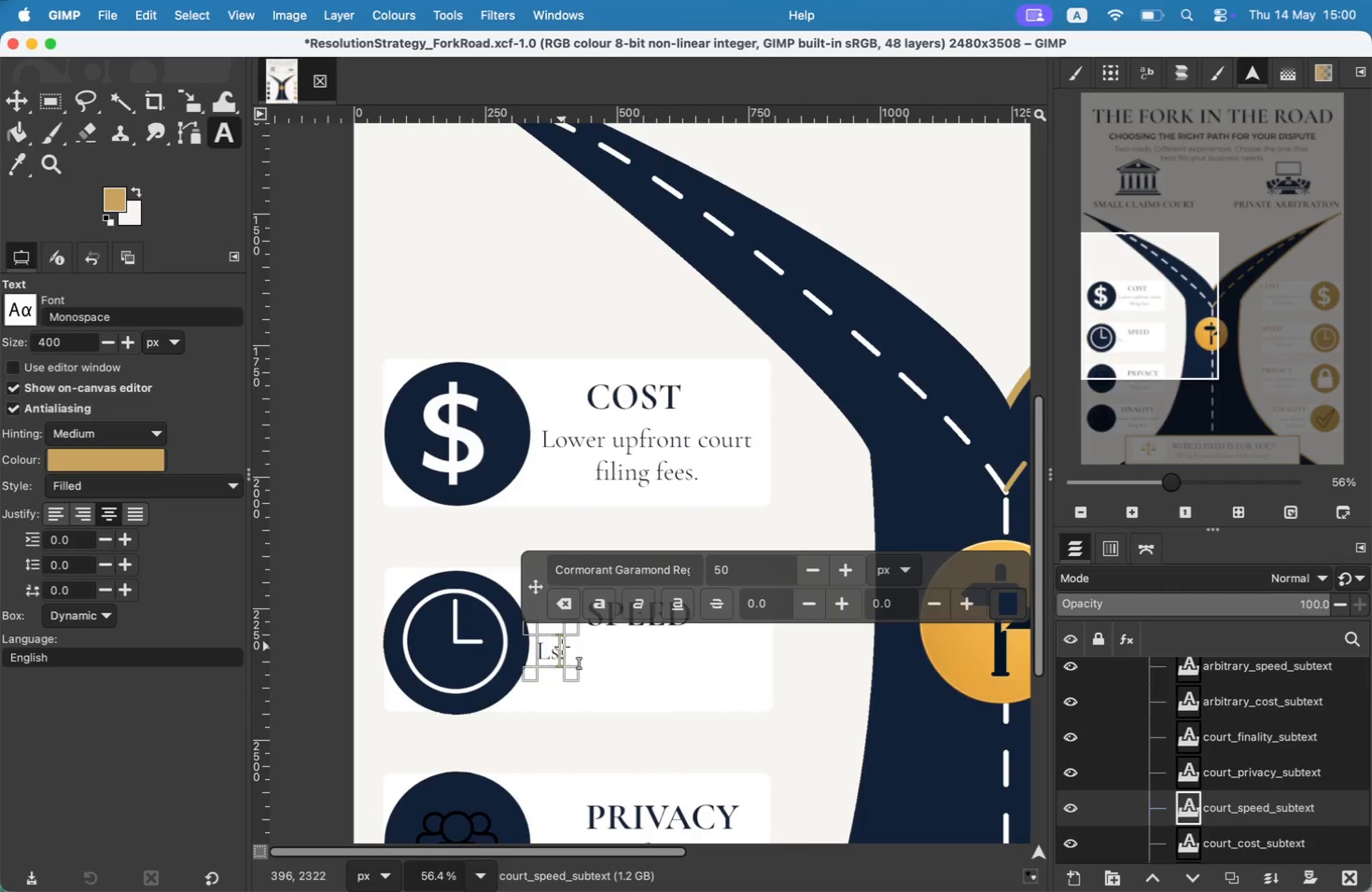 
key(Backspace)
 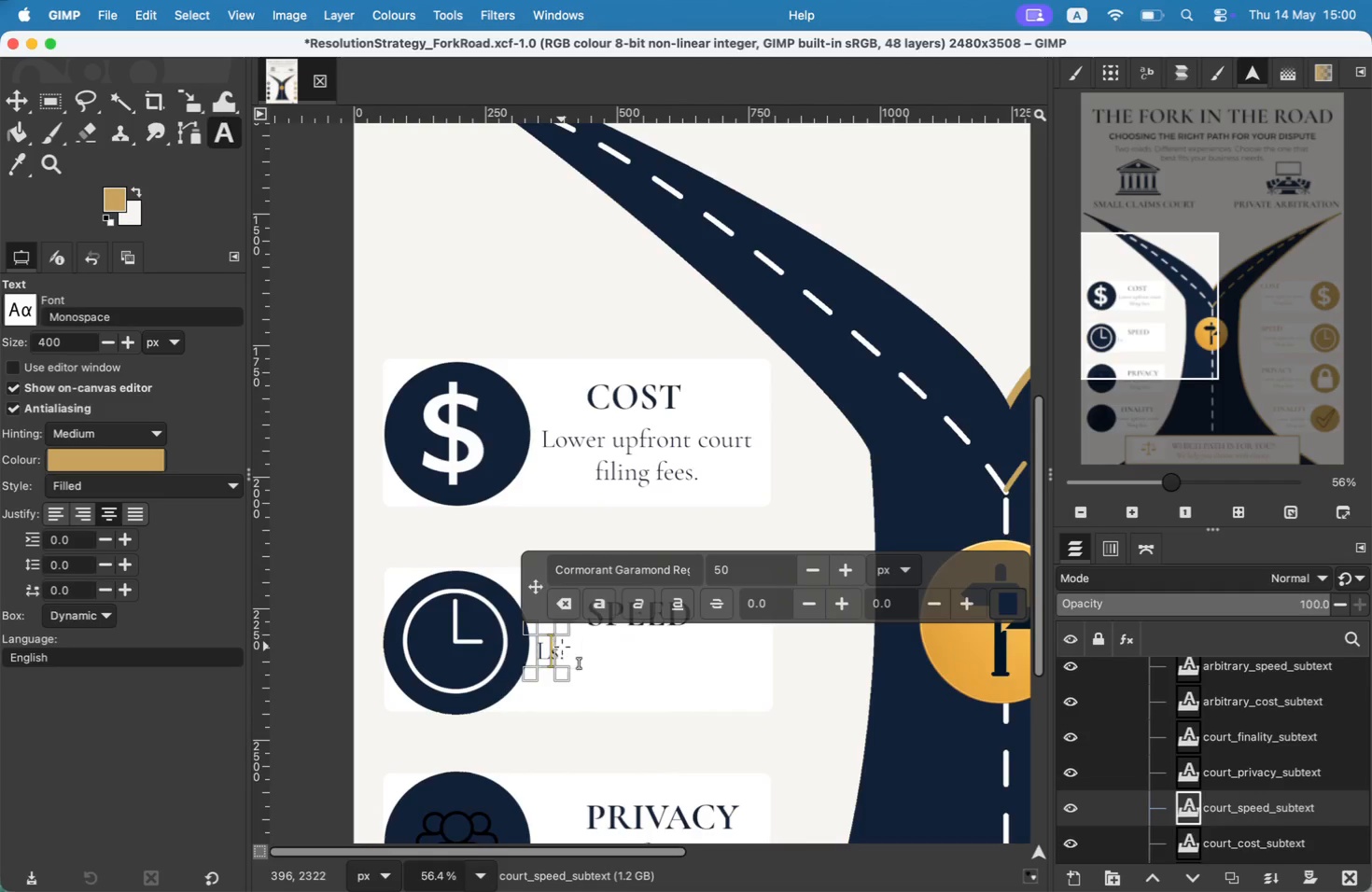 
key(Shift+ShiftLeft)
 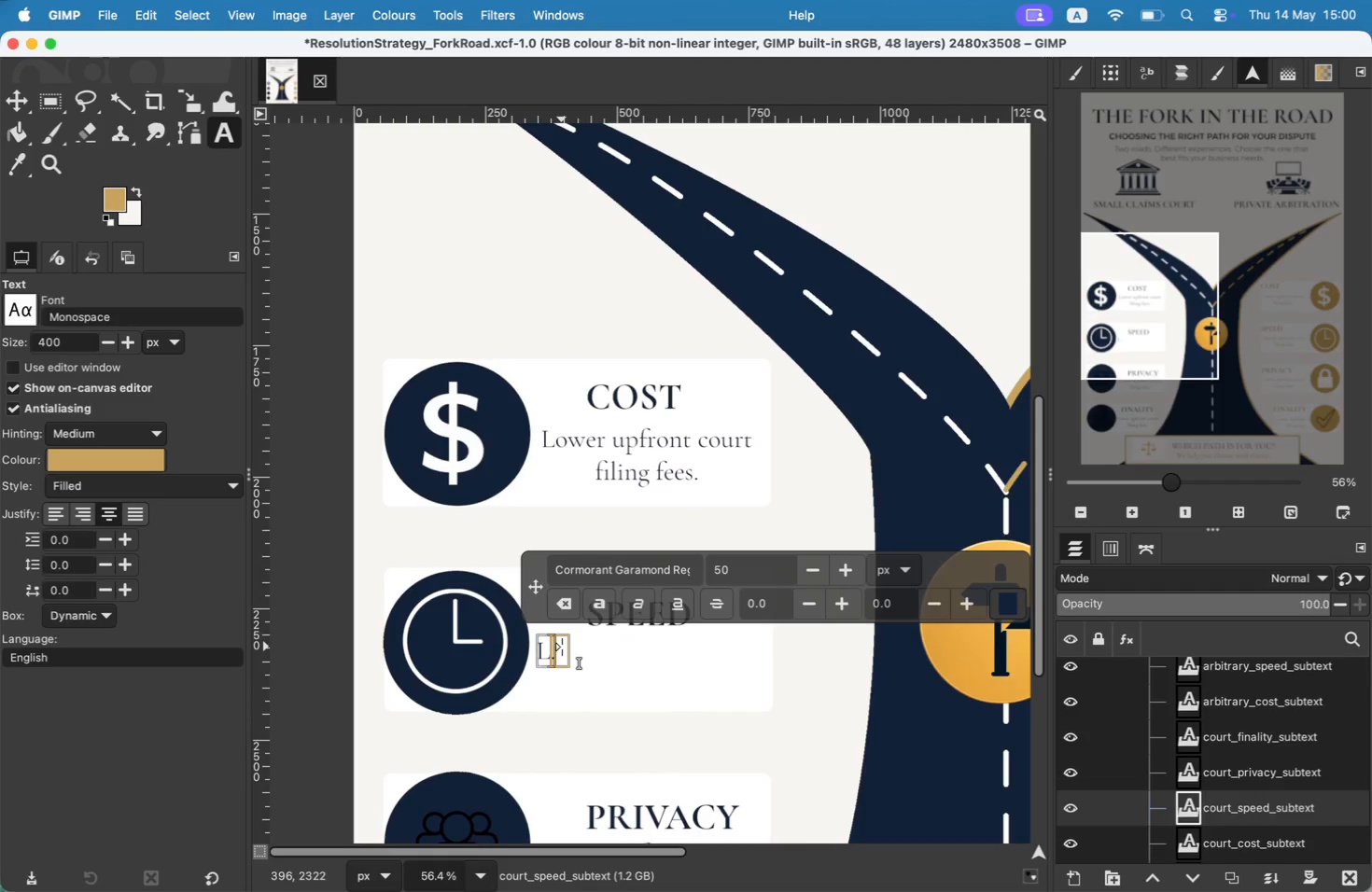 
key(Shift+S)
 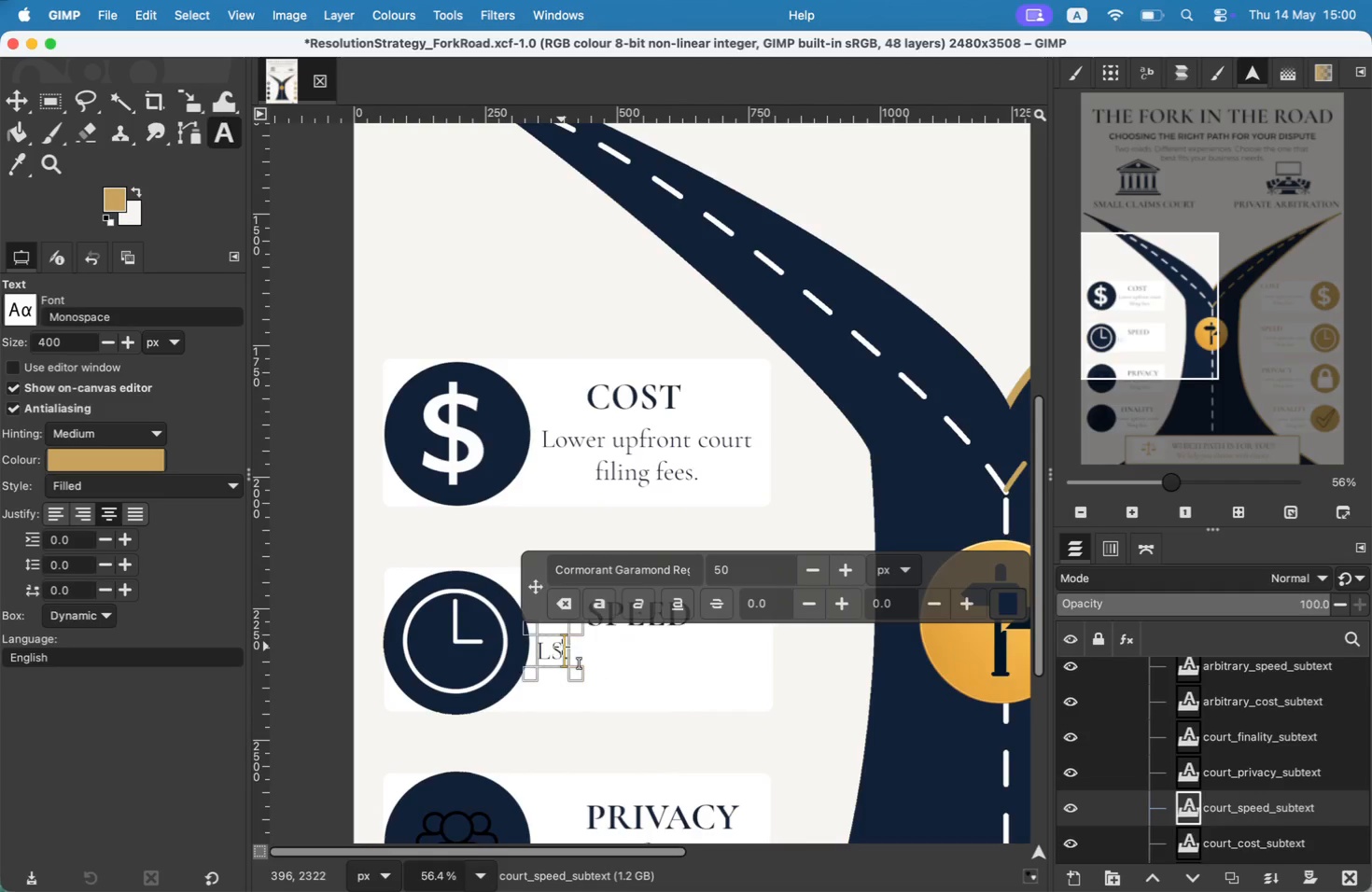 
key(ArrowRight)
 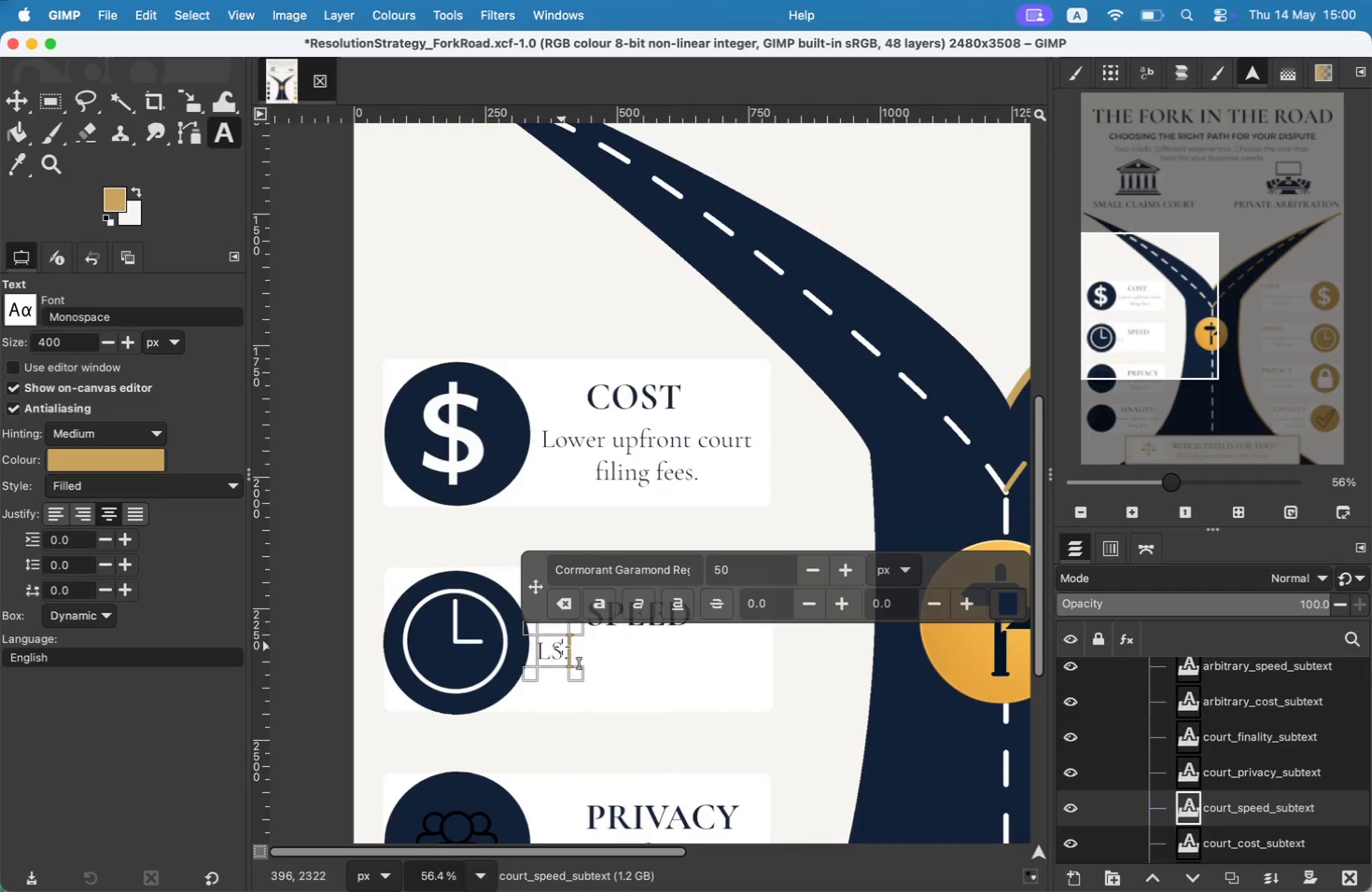 
key(Backspace)
 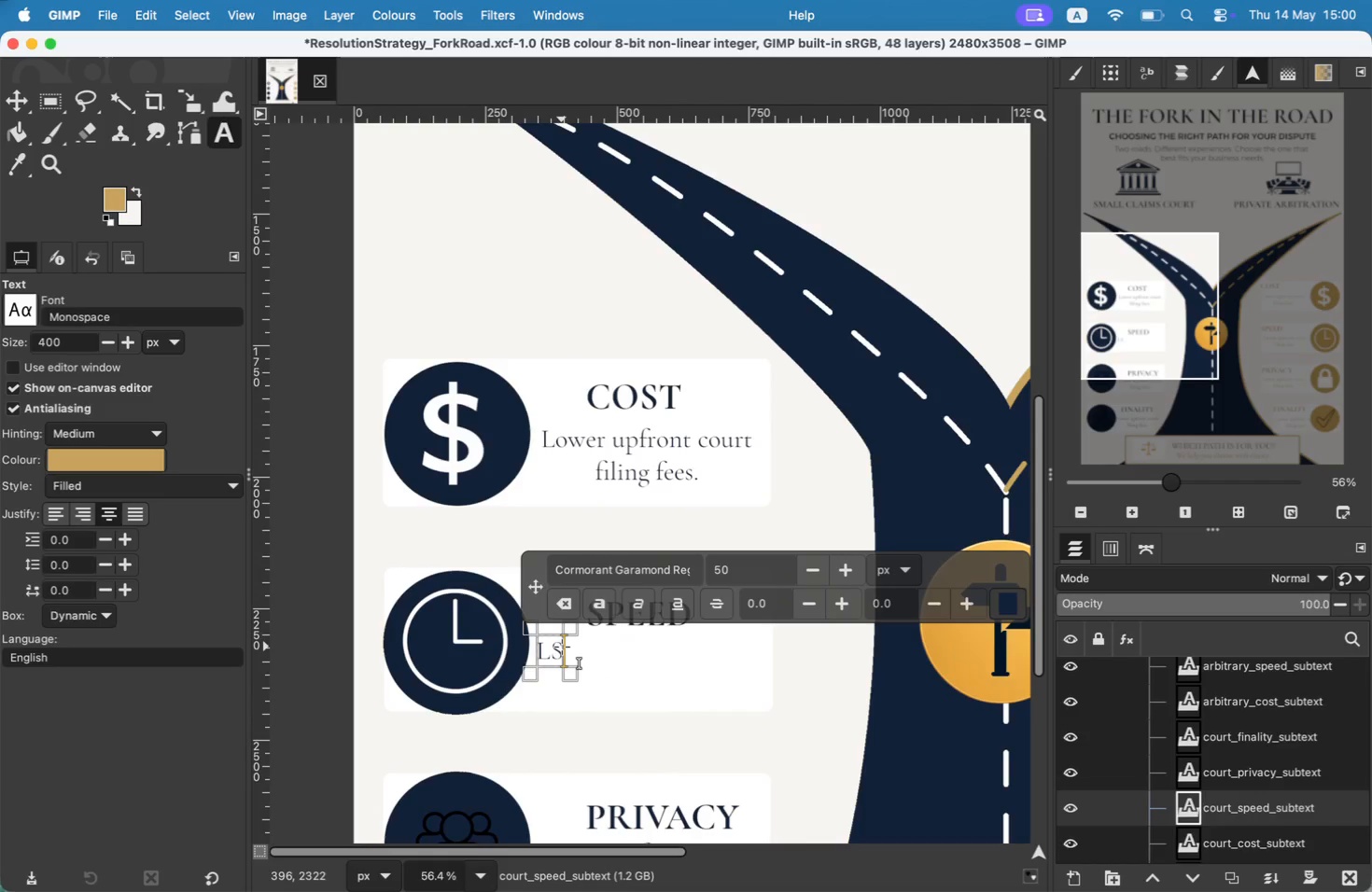 
key(ArrowLeft)
 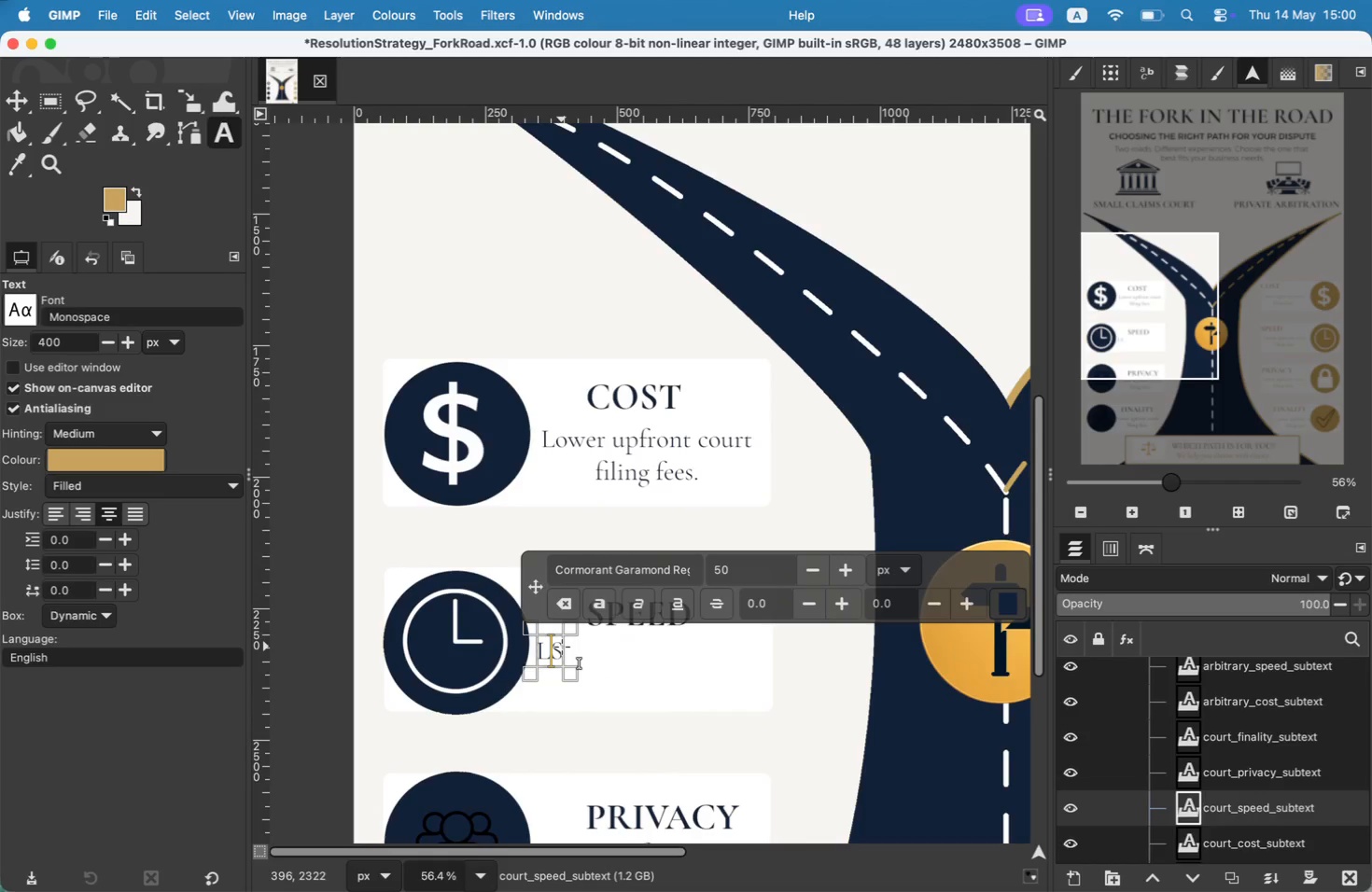 
key(Backspace)
 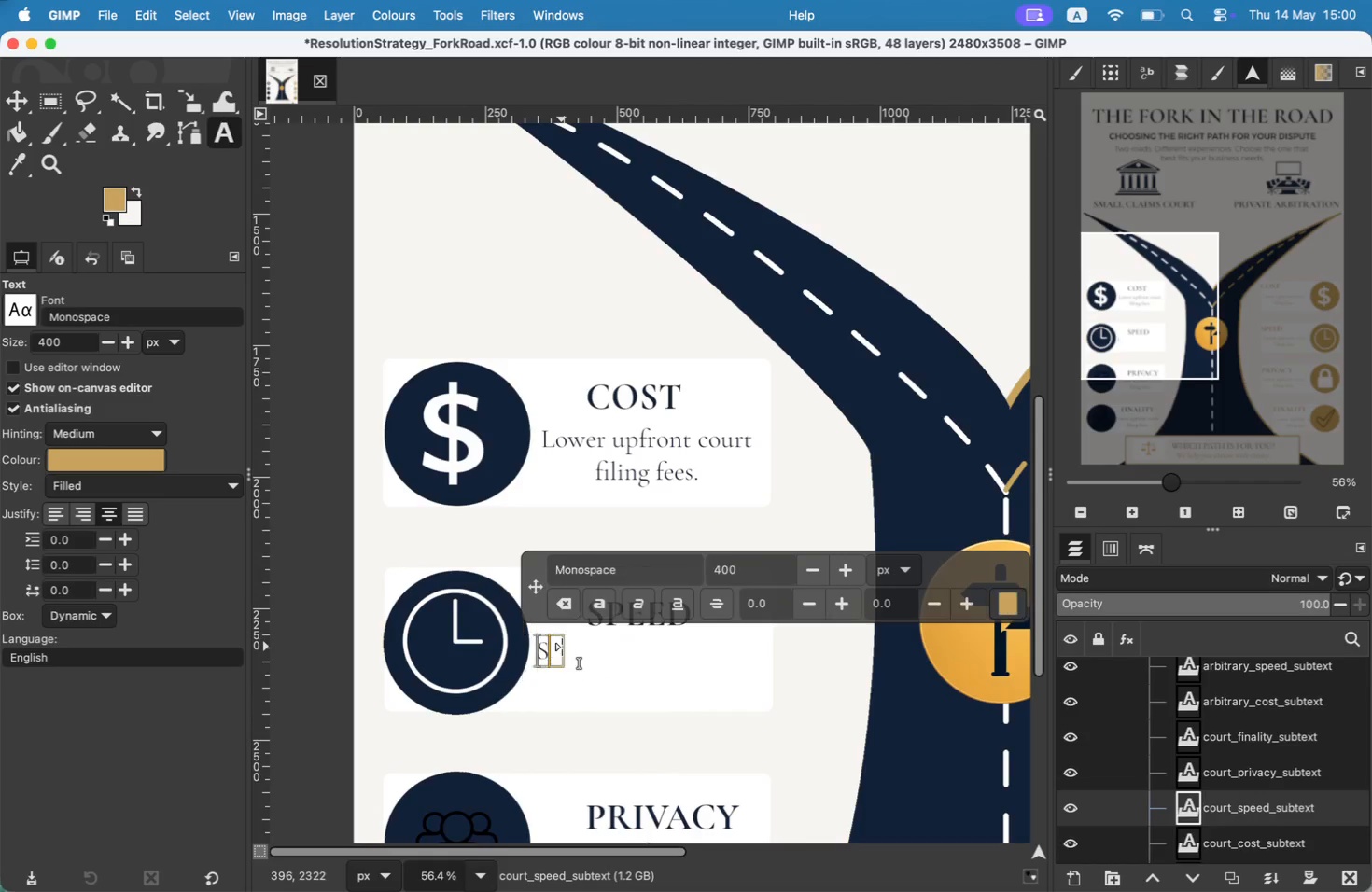 
key(ArrowRight)
 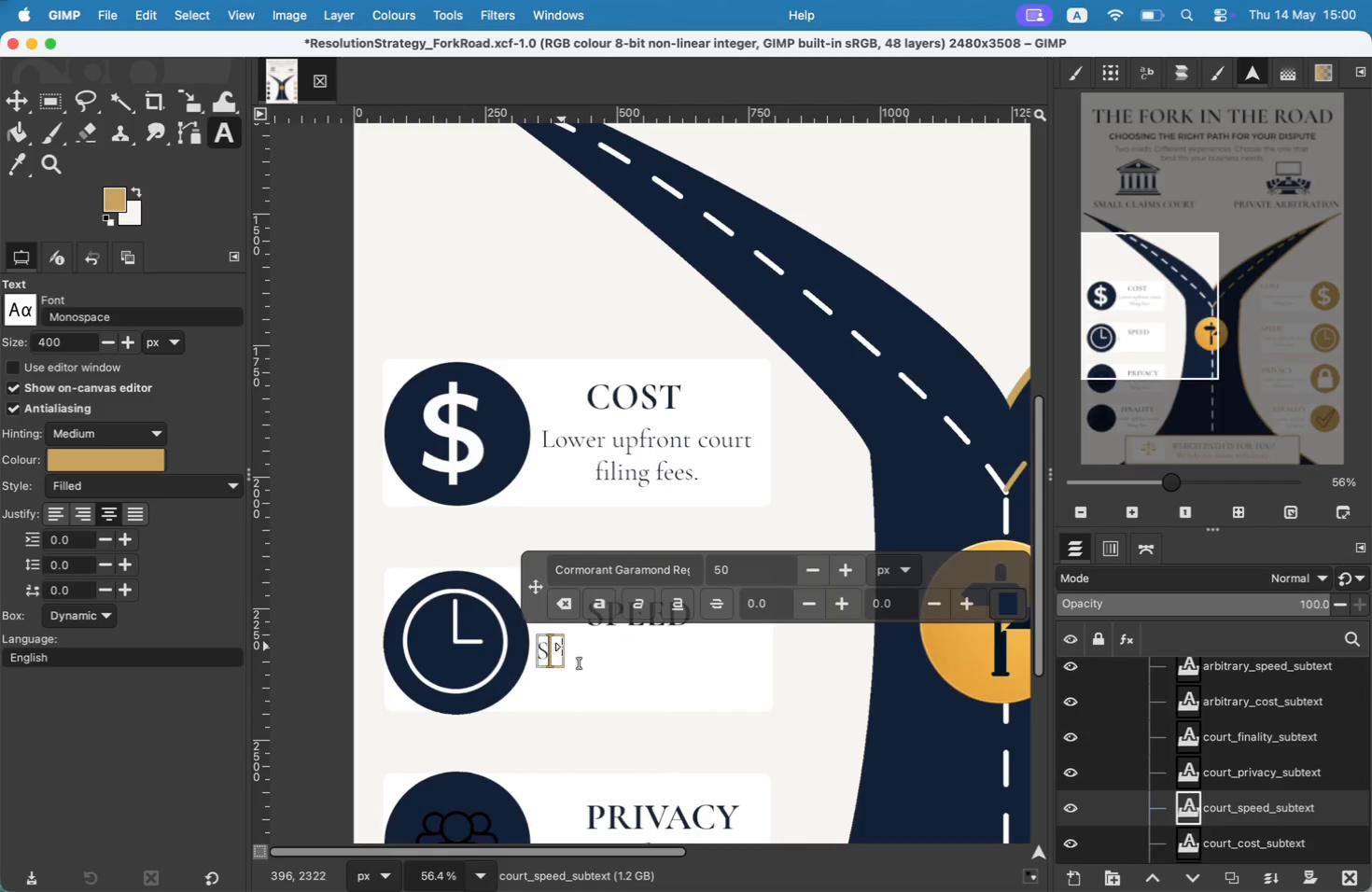 
type(unject )
 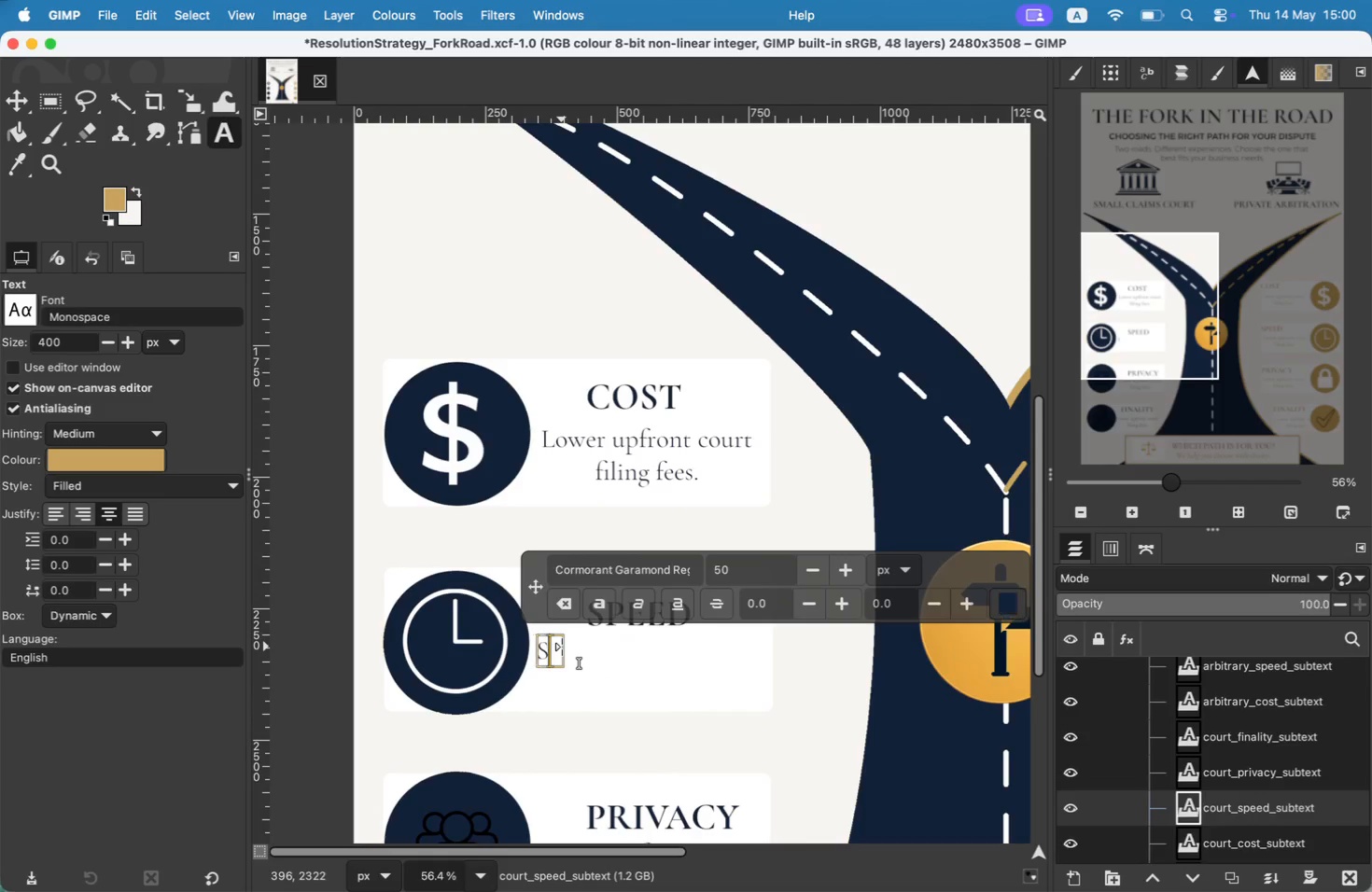 
key(Backspace)
key(Backspace)
key(Backspace)
key(Backspace)
key(Backspace)
key(Backspace)
type(bject to public docket)
key(Backspace)
key(Backspace)
key(Backspace)
key(Backspace)
key(Backspace)
key(Backspace)
key(Backspace)
 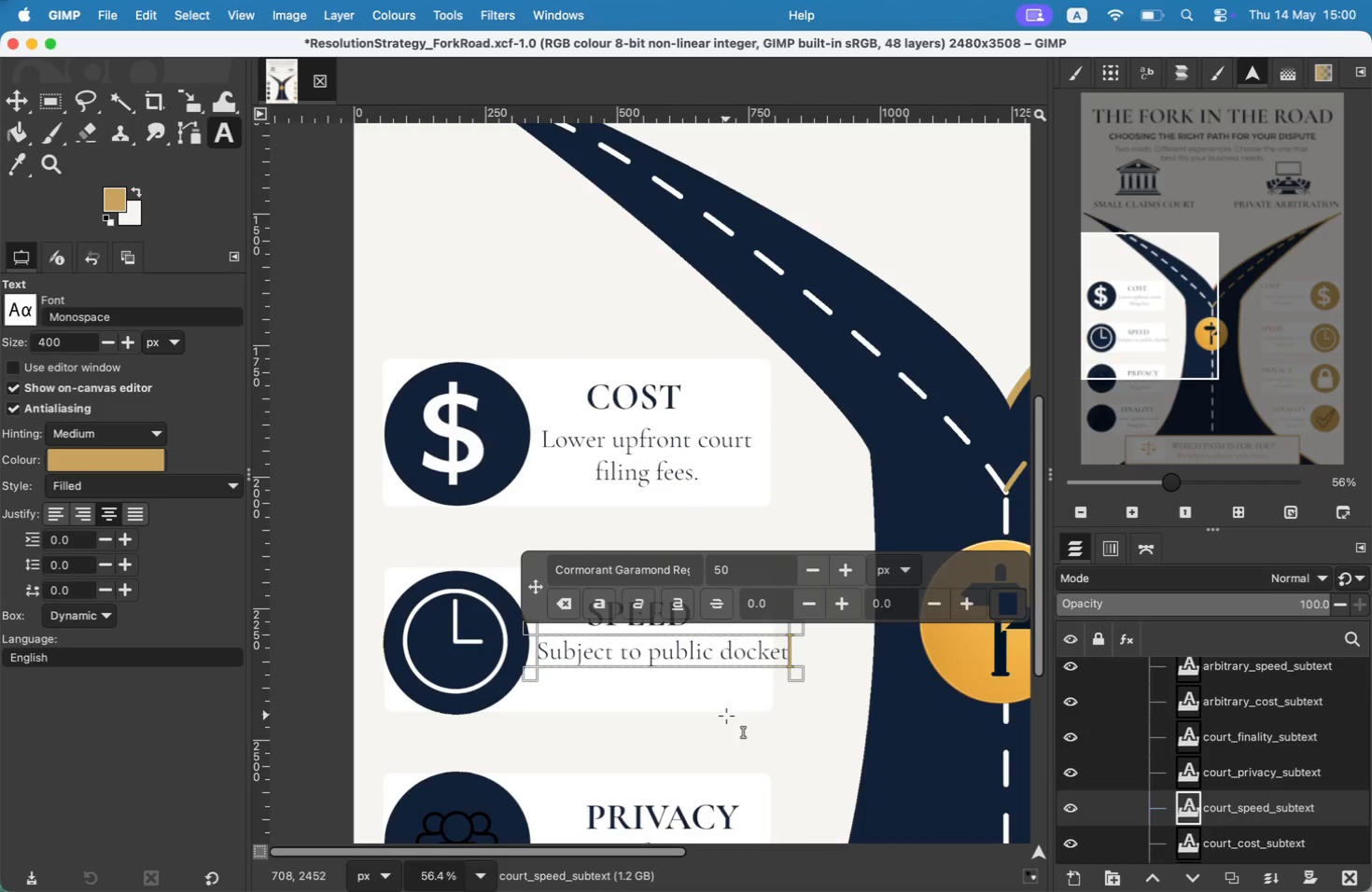 
key(Enter)
 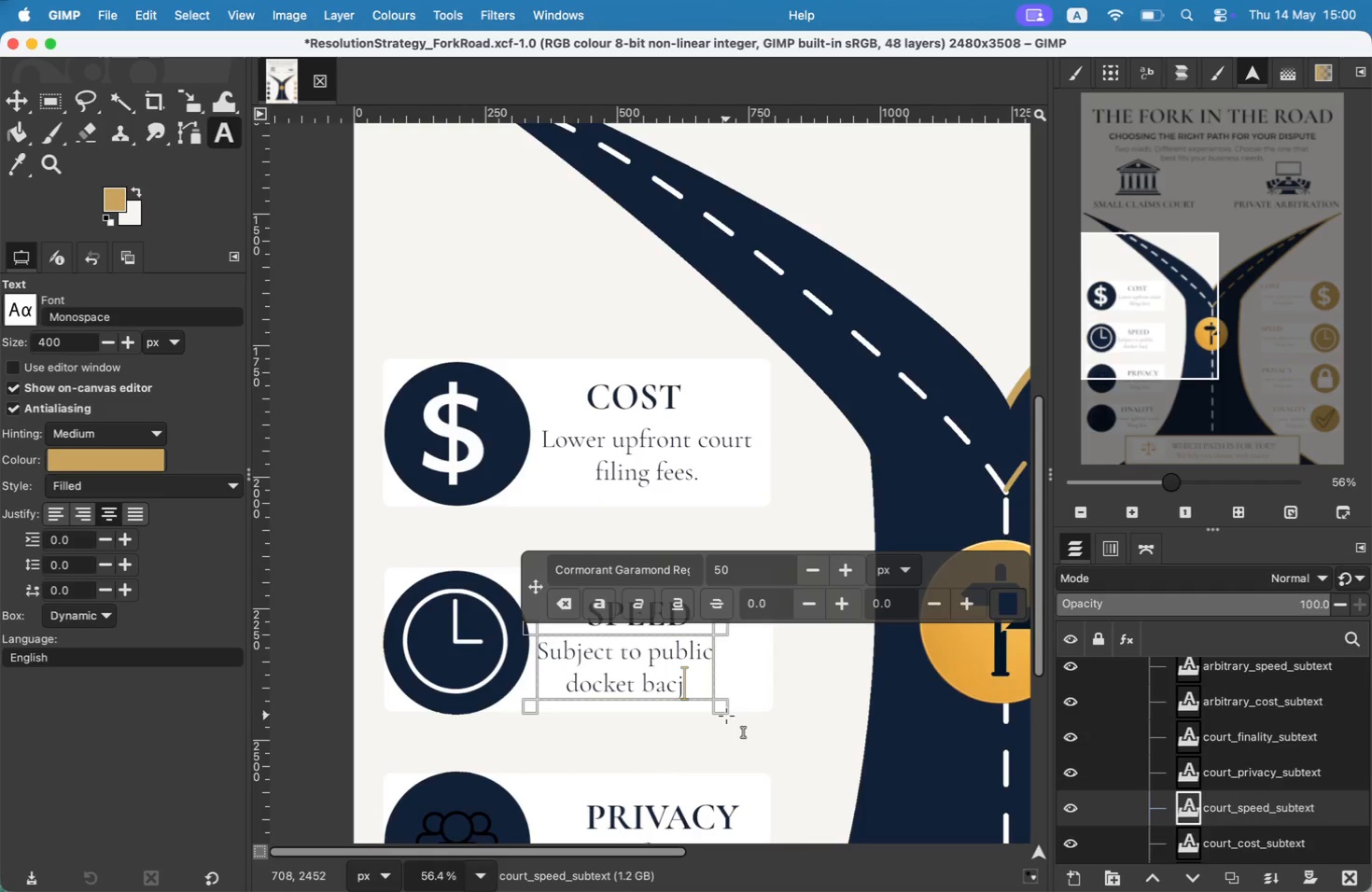 
type(docket bacj)
key(Backspace)
type(klogs.)
 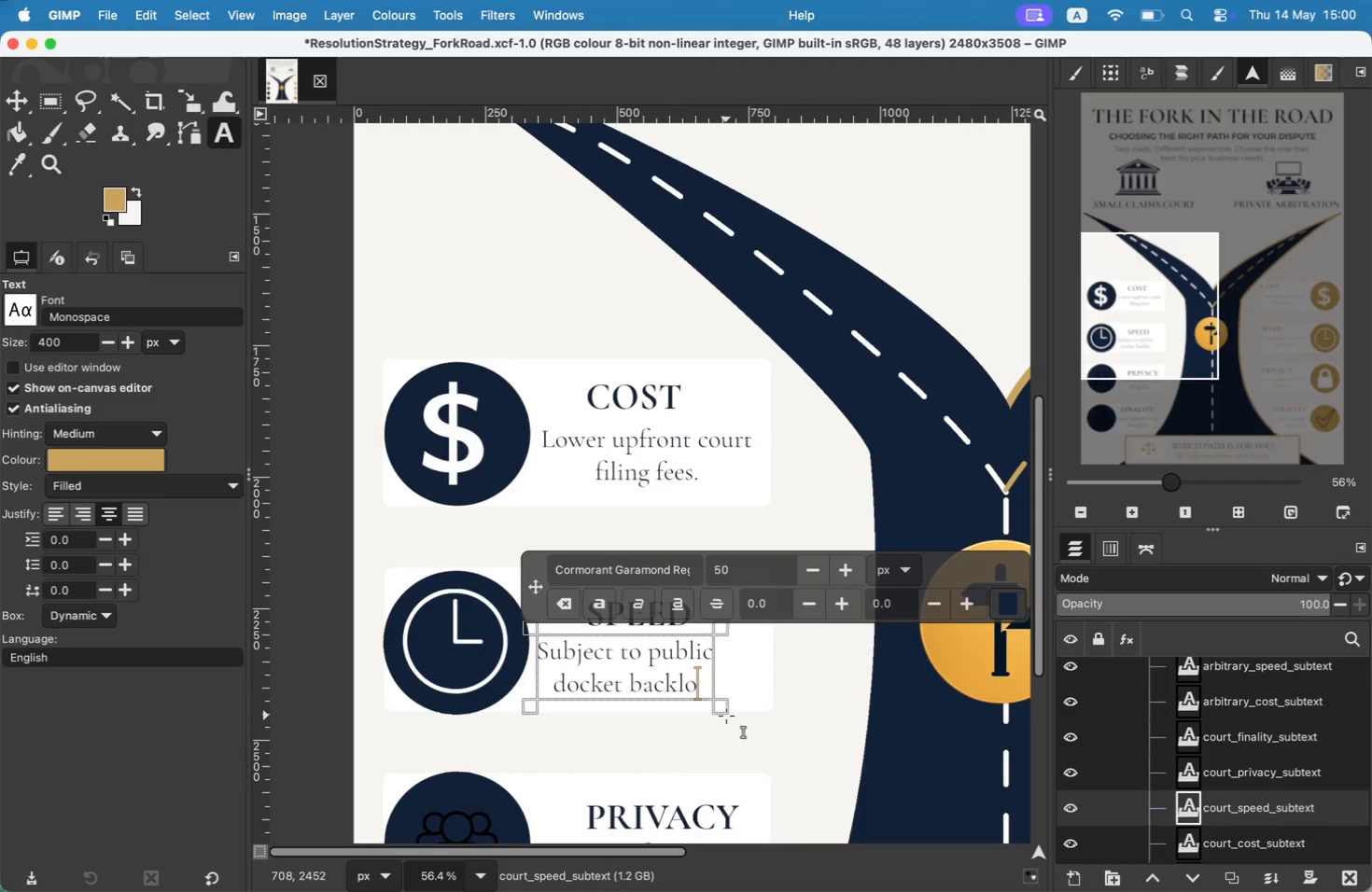 
scroll: coordinate [805, 691], scroll_direction: down, amount: 1.0
 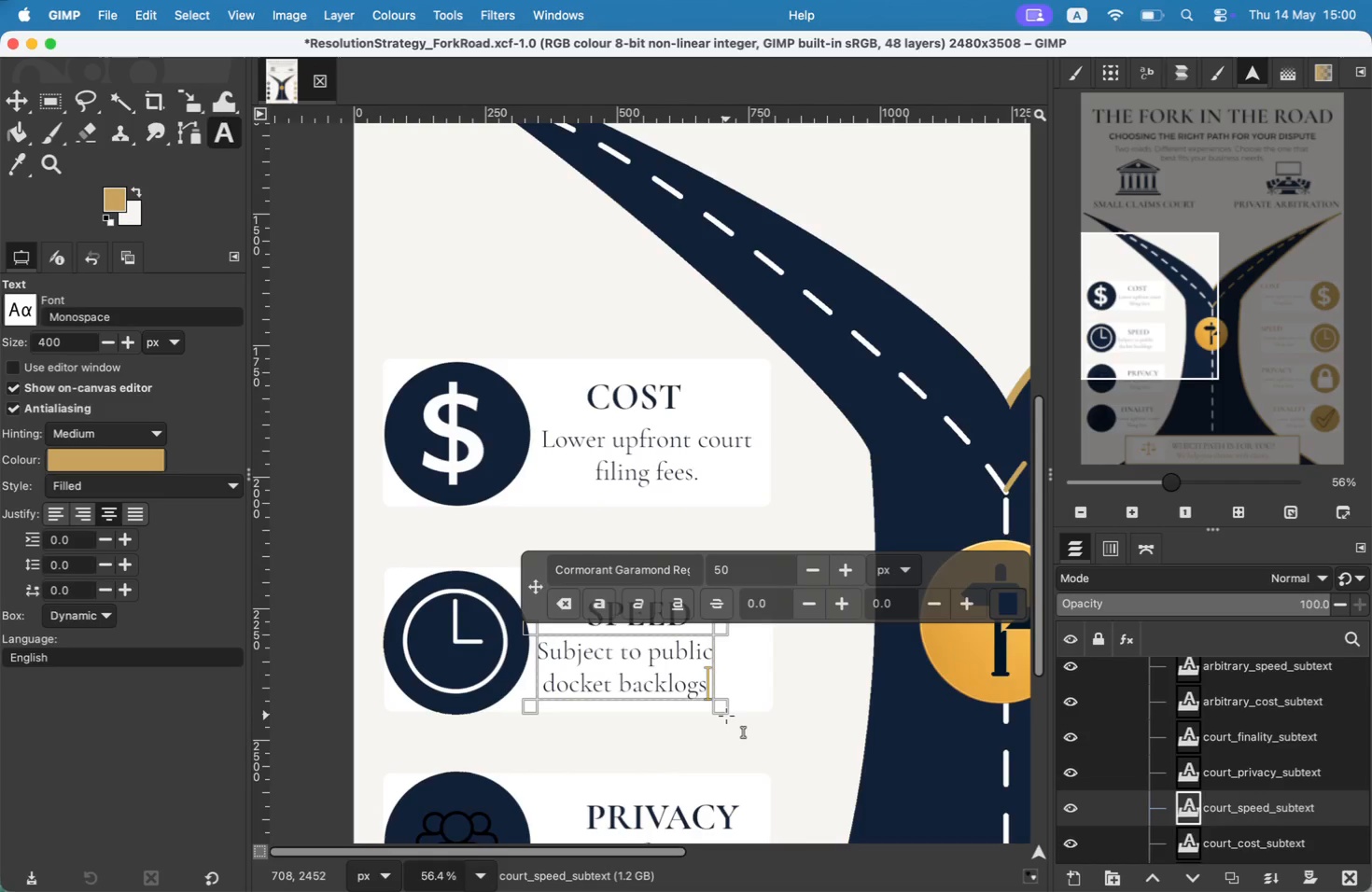 
left_click_drag(start_coordinate=[1187, 358], to_coordinate=[1188, 368])
 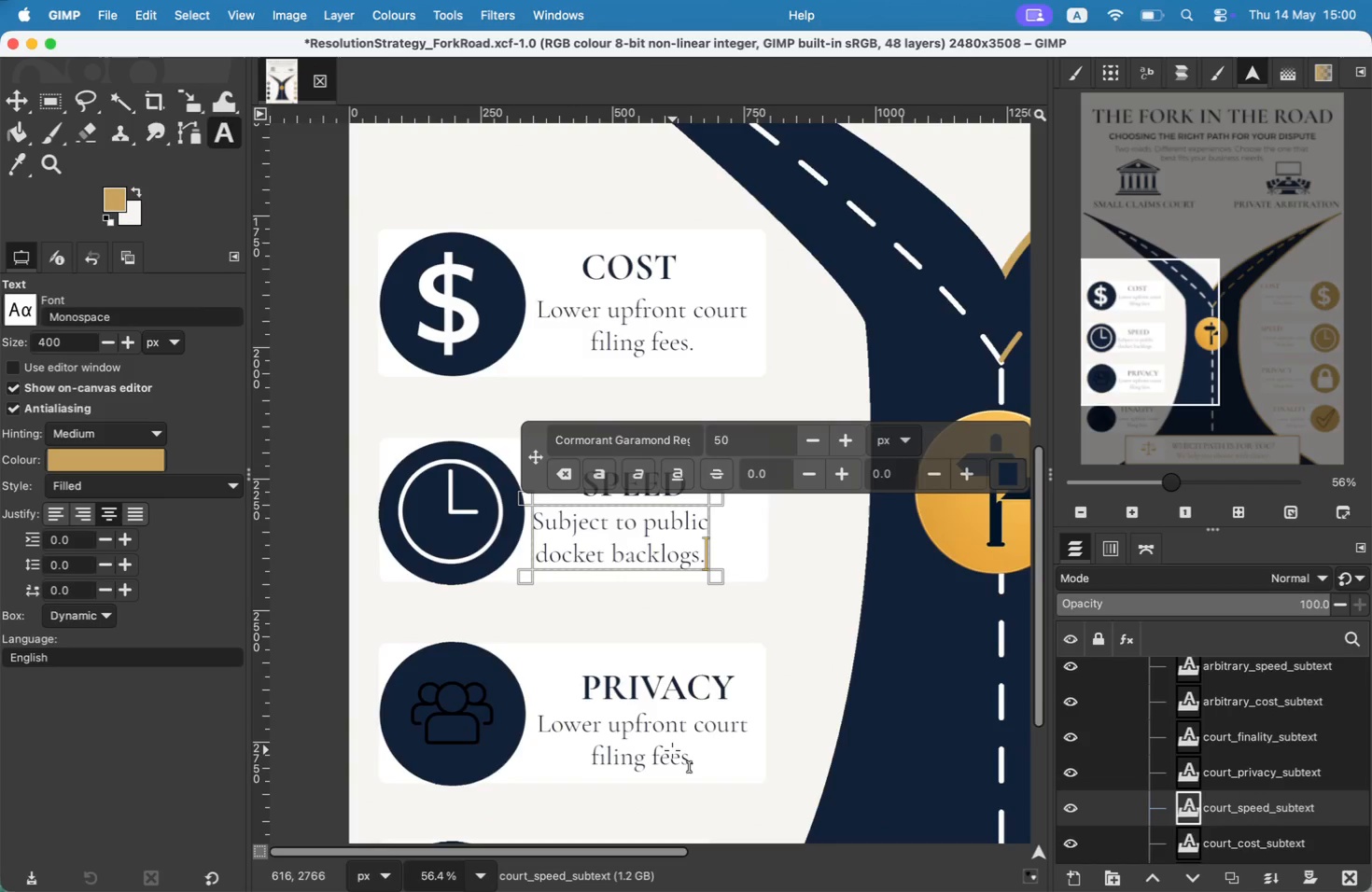 
double_click([664, 725])
 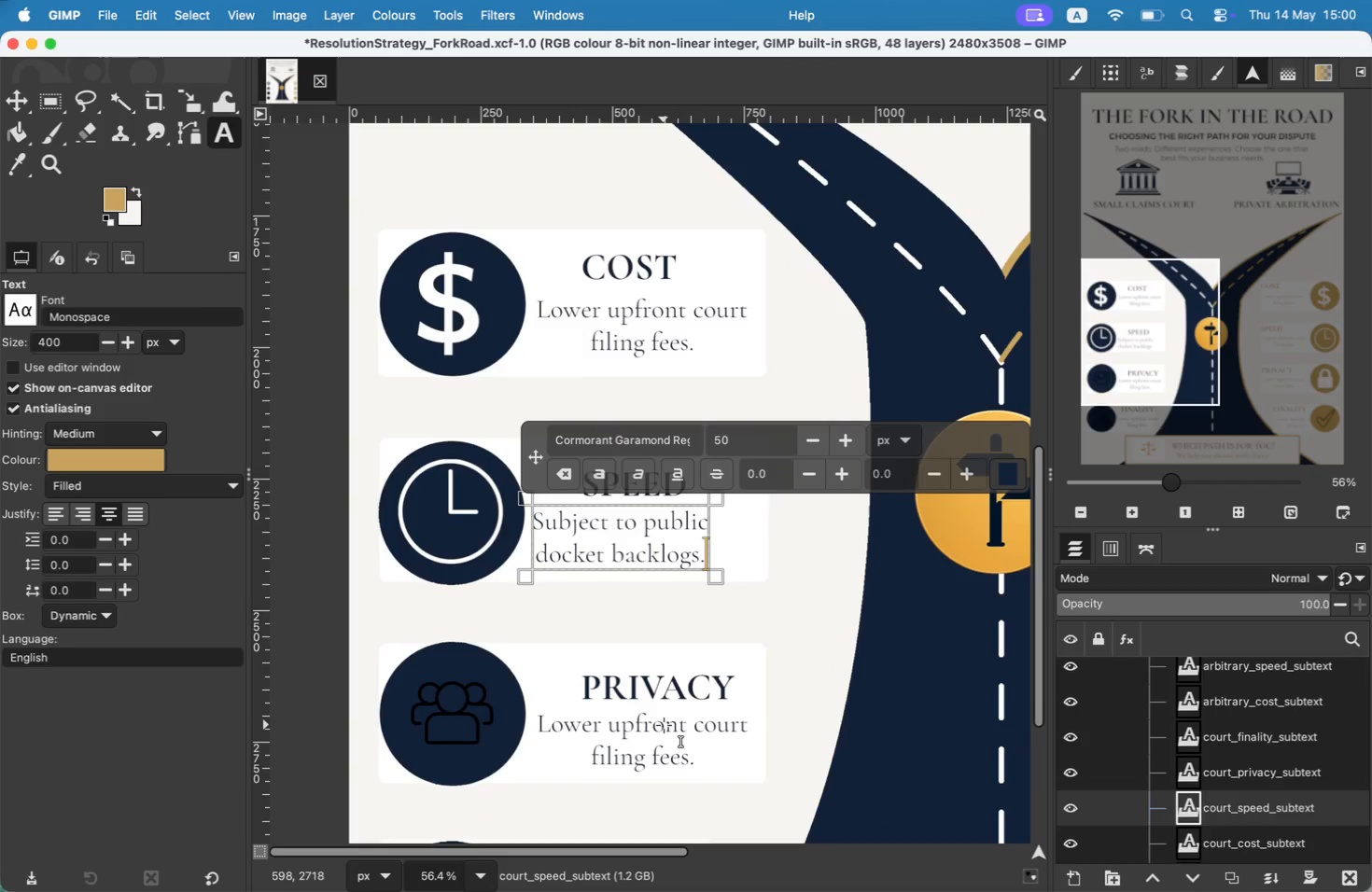 
triple_click([664, 725])
 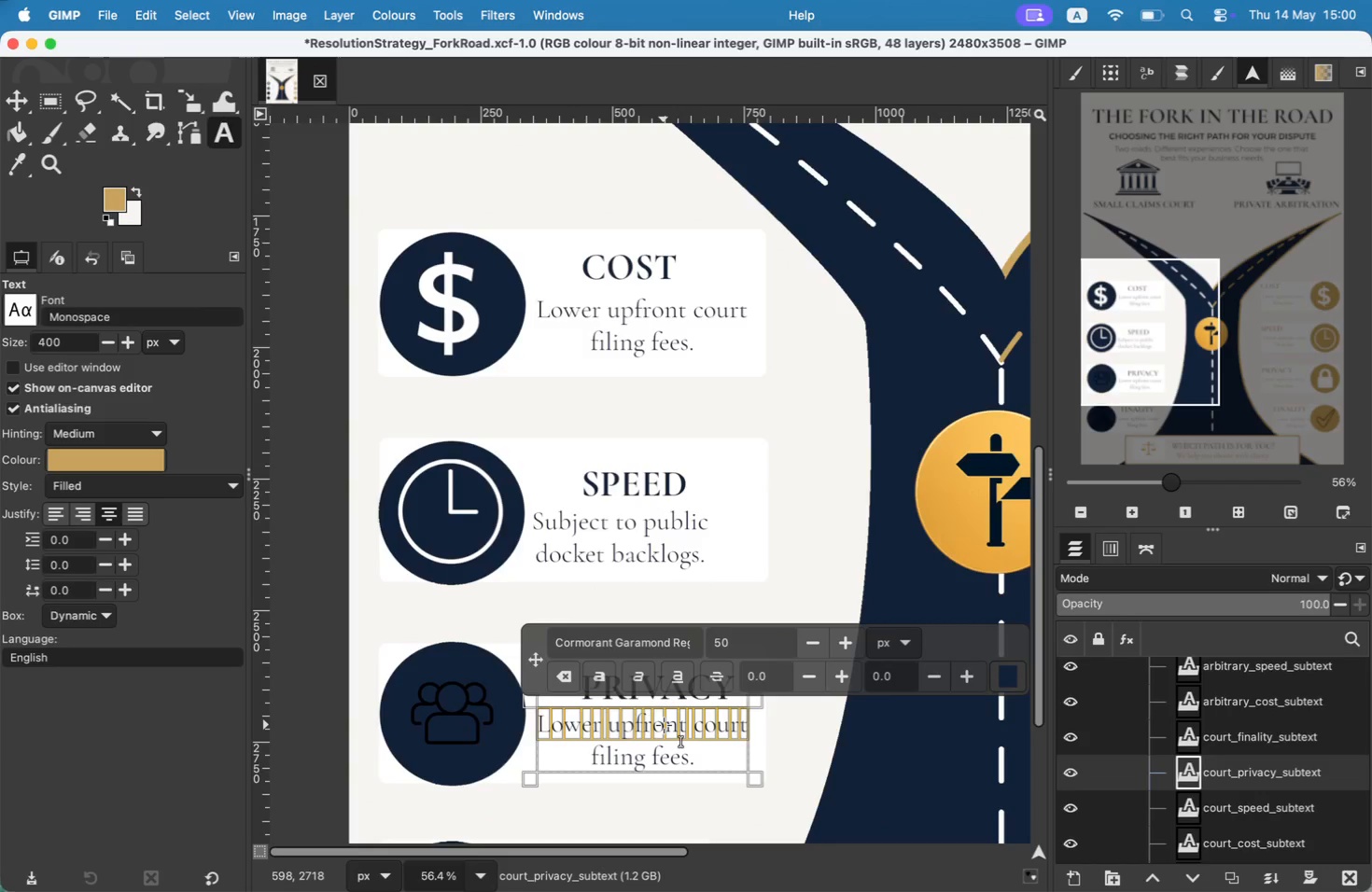 
double_click([665, 725])
 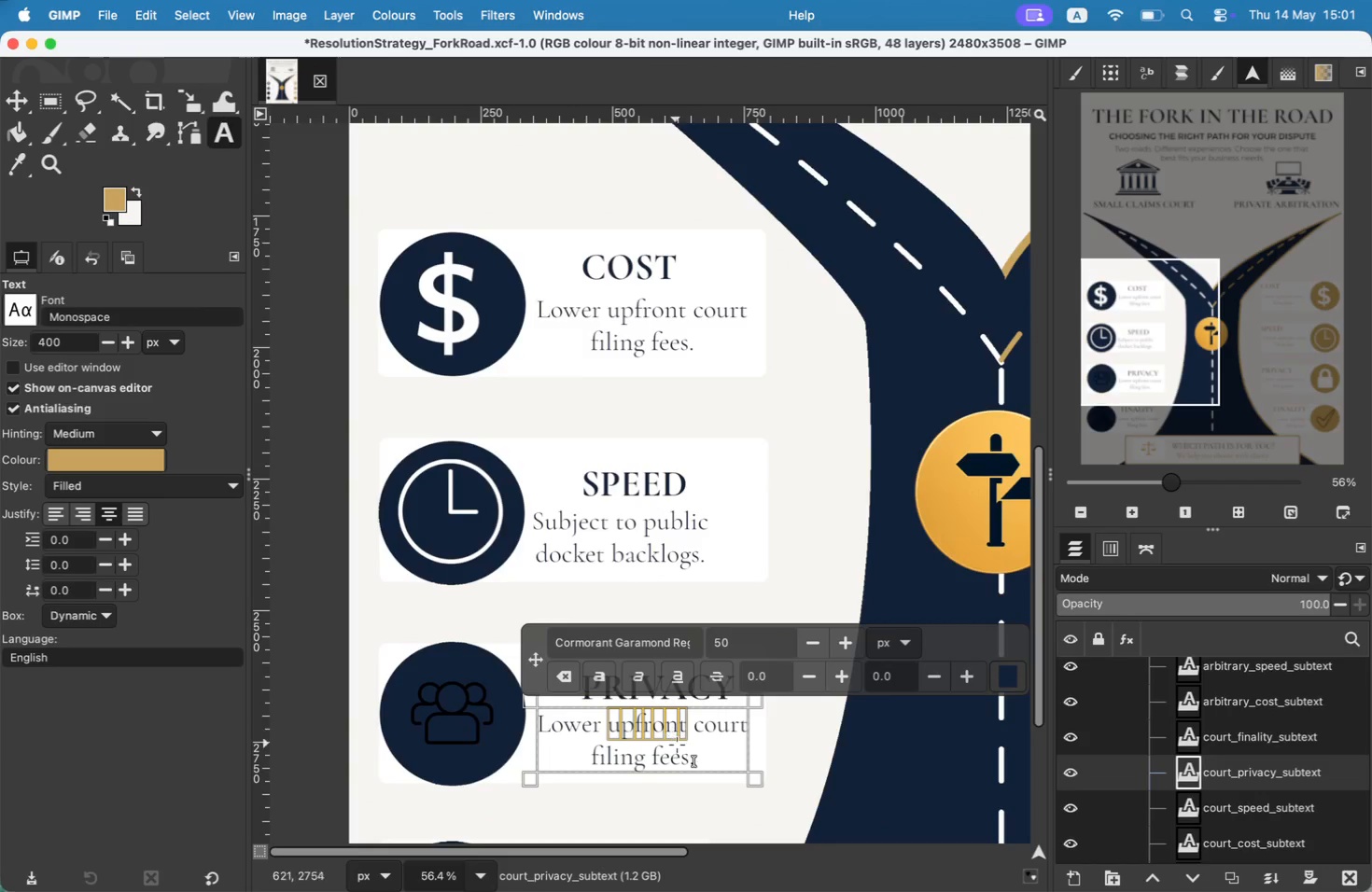 
left_click([685, 751])
 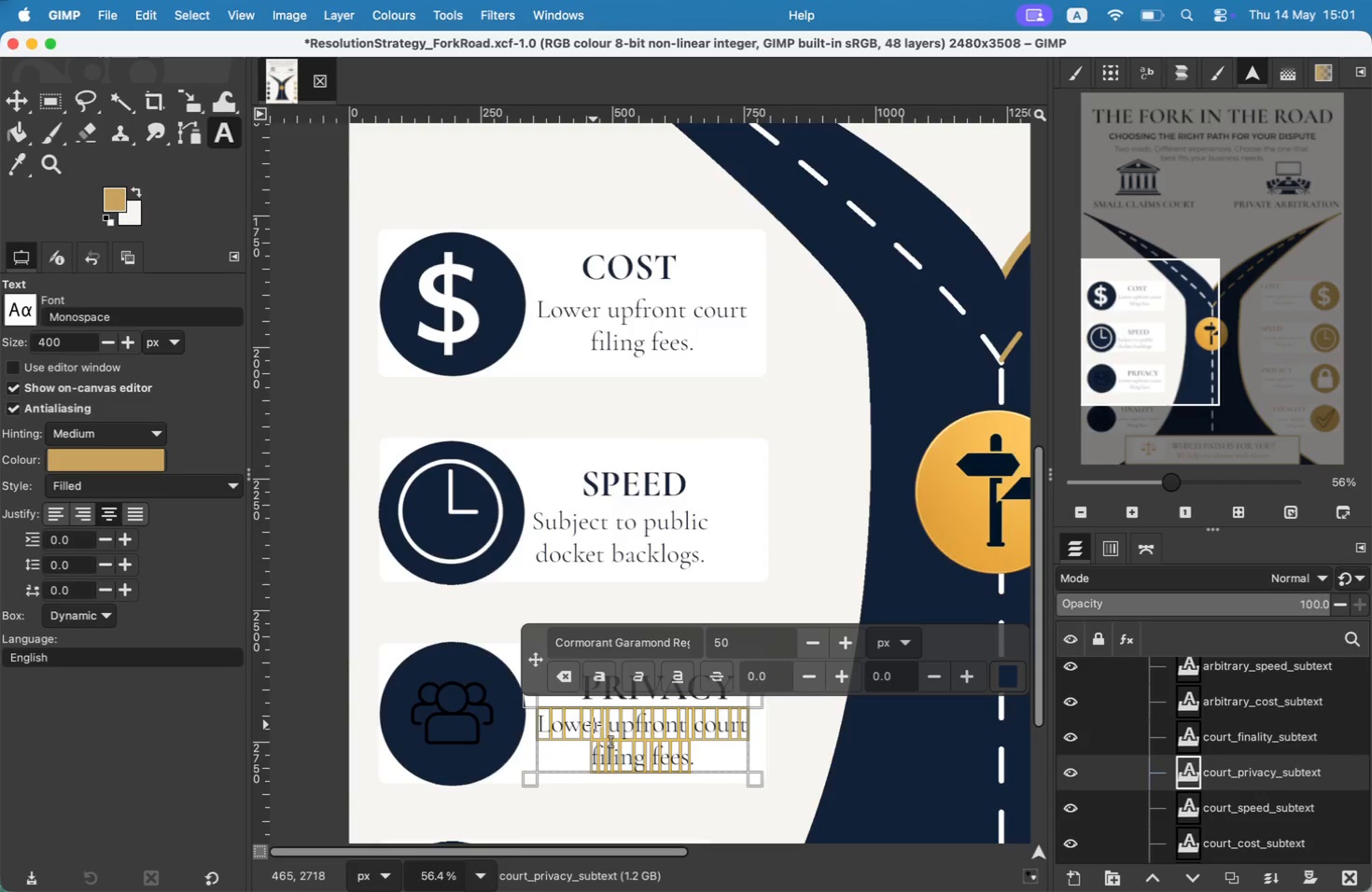 
left_click_drag(start_coordinate=[686, 751], to_coordinate=[619, 724])
 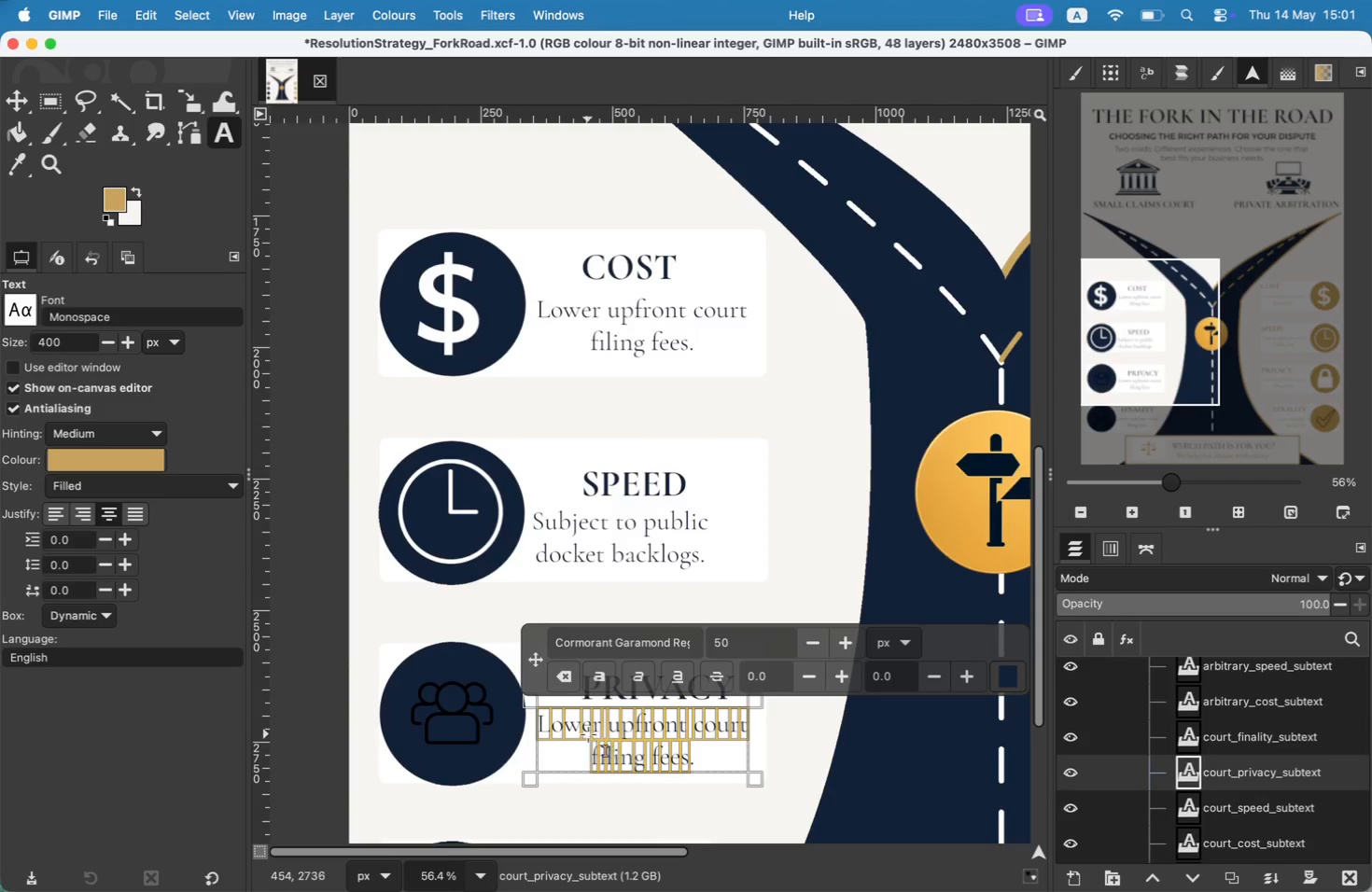 
key(Backspace)
 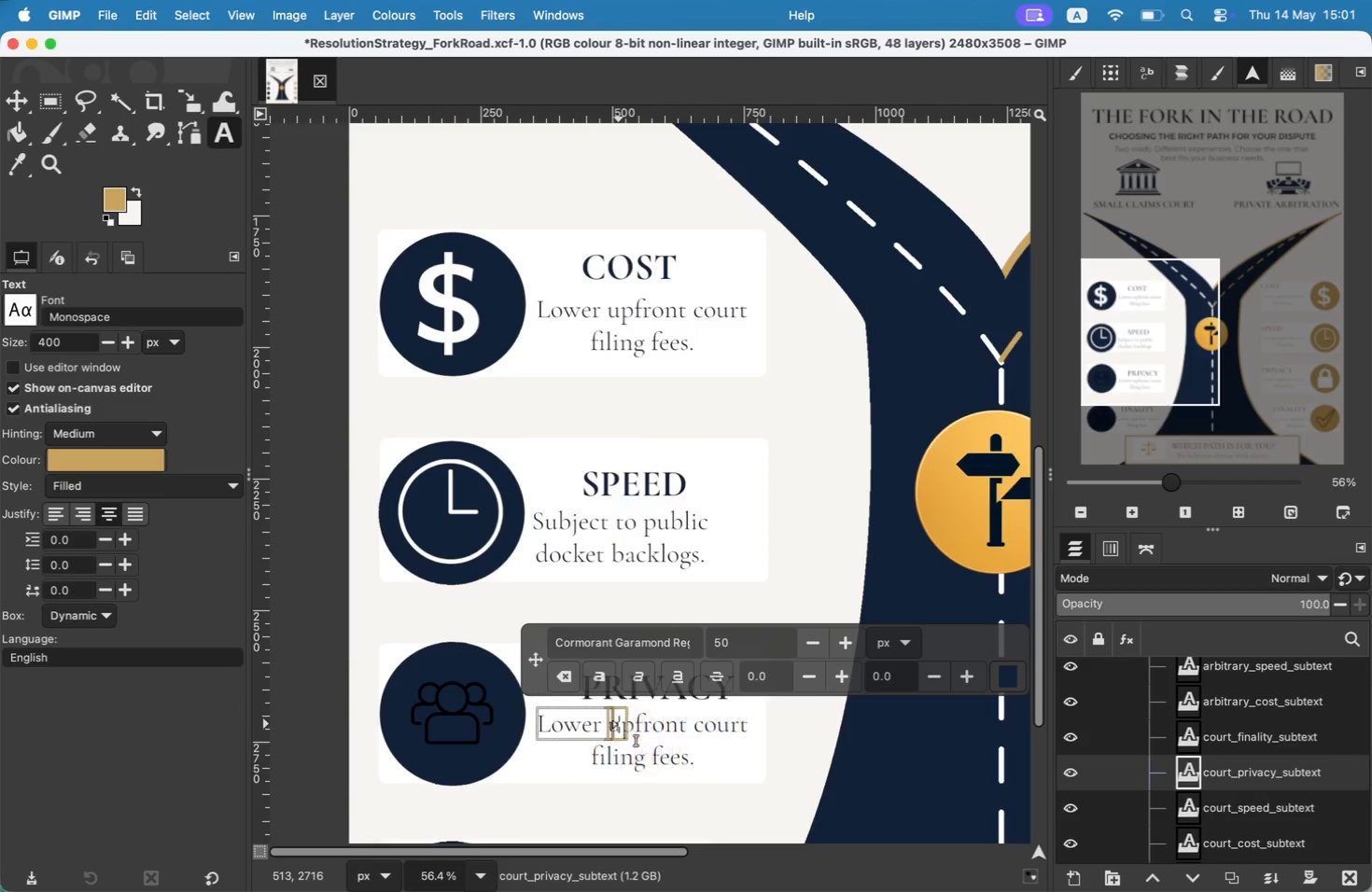 
key(Backspace)
 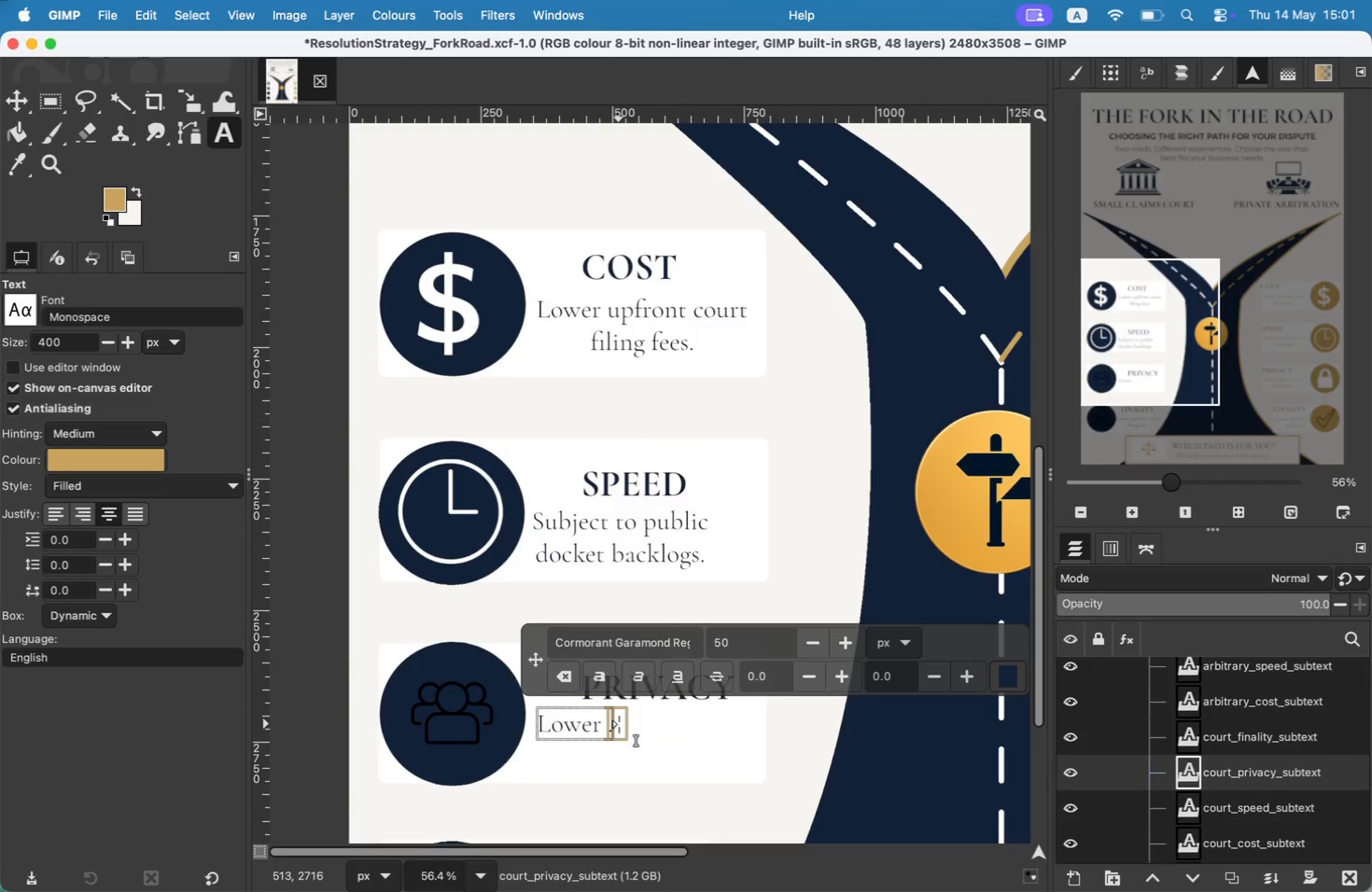 
key(Backspace)
 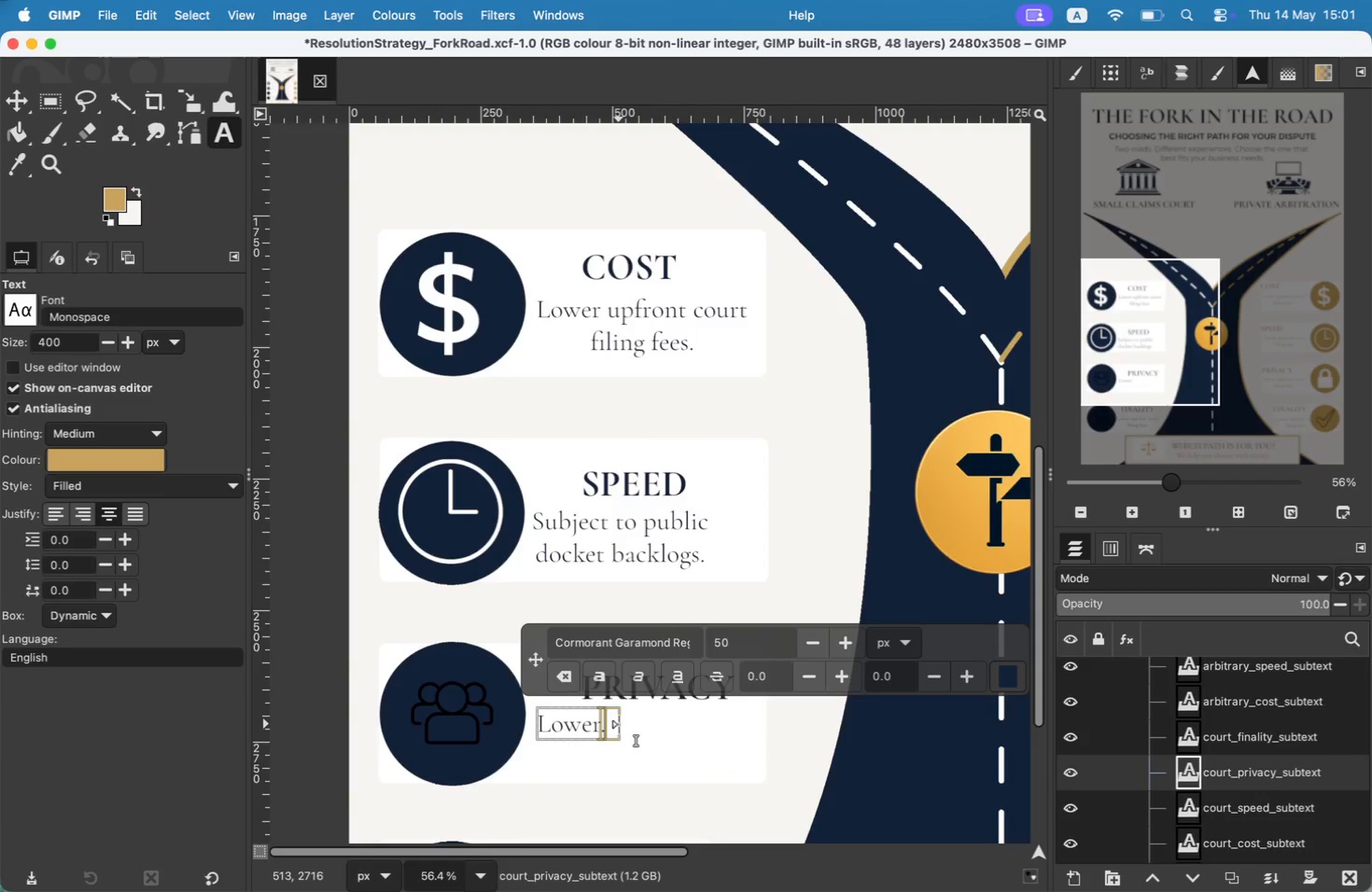 
key(Backspace)
 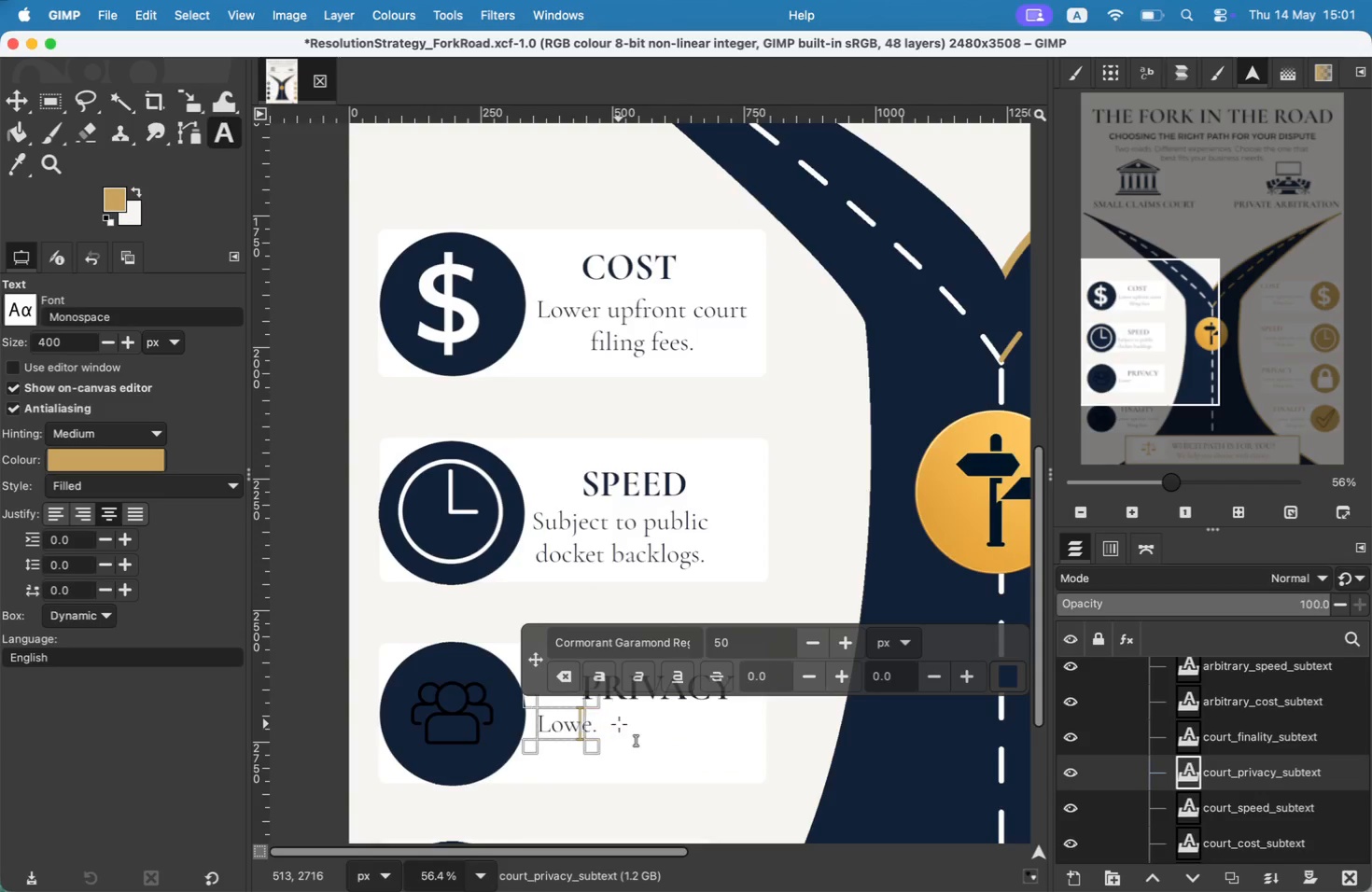 
key(Backspace)
 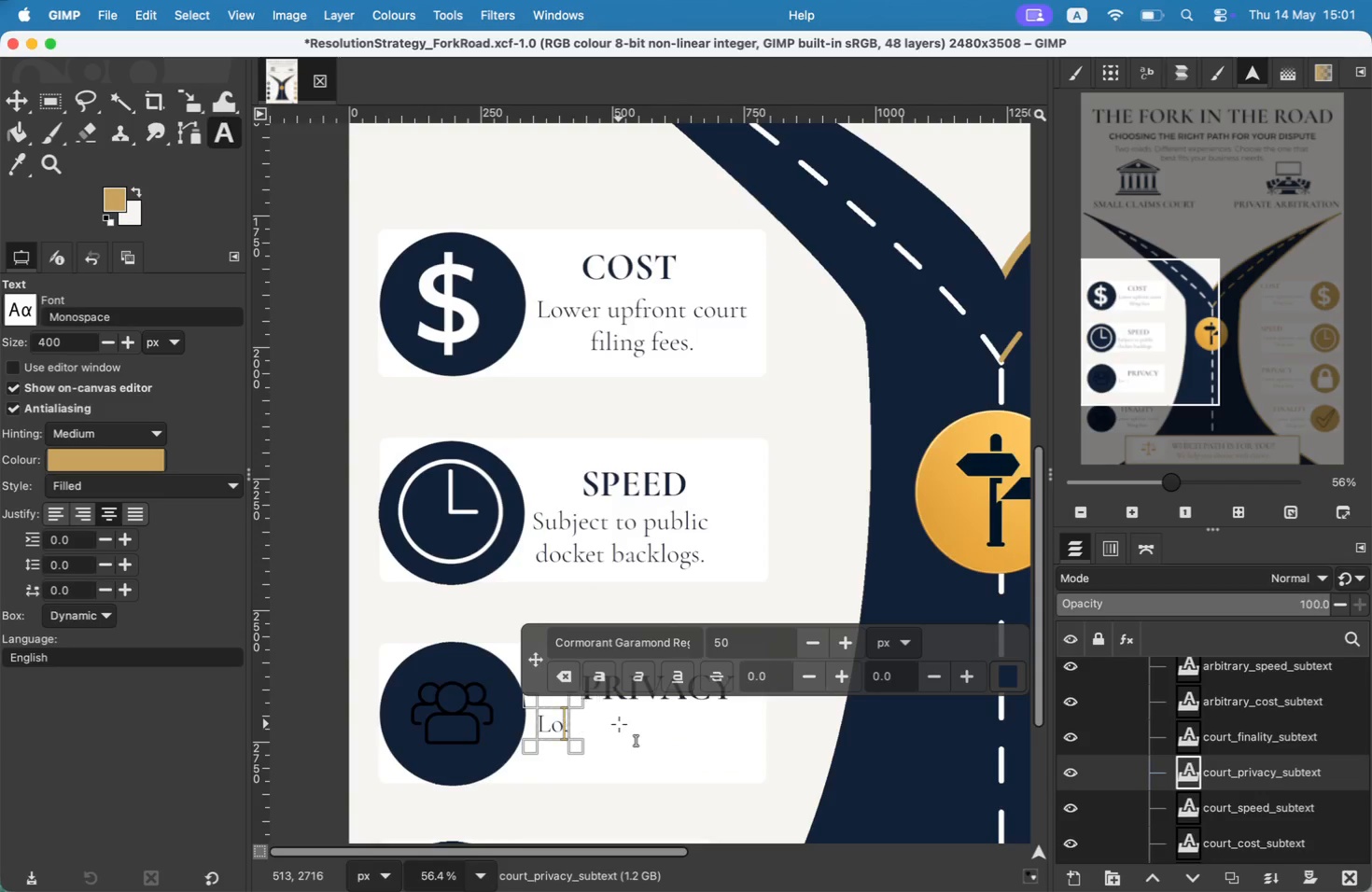 
key(Backspace)
 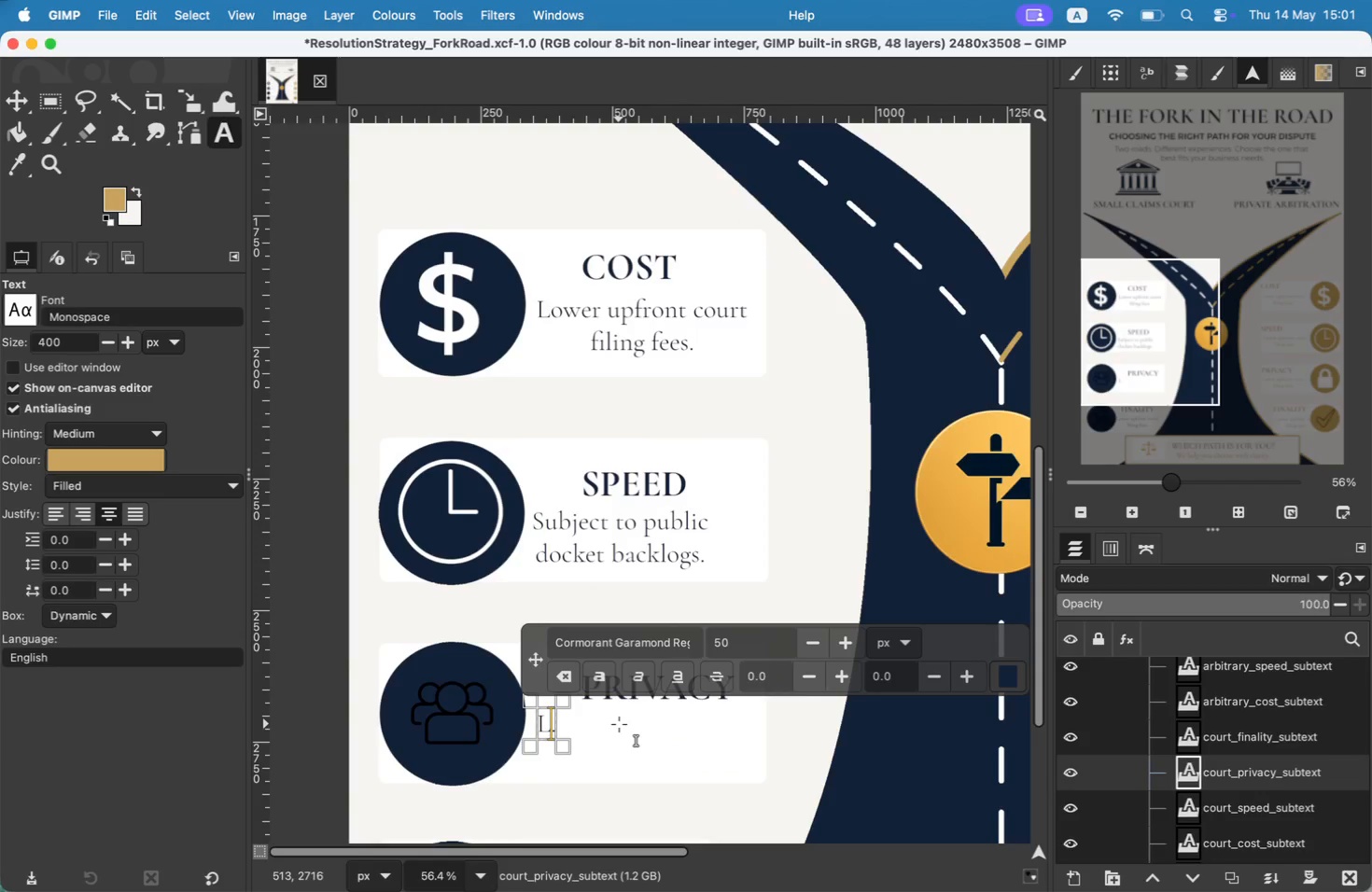 
key(ArrowRight)
 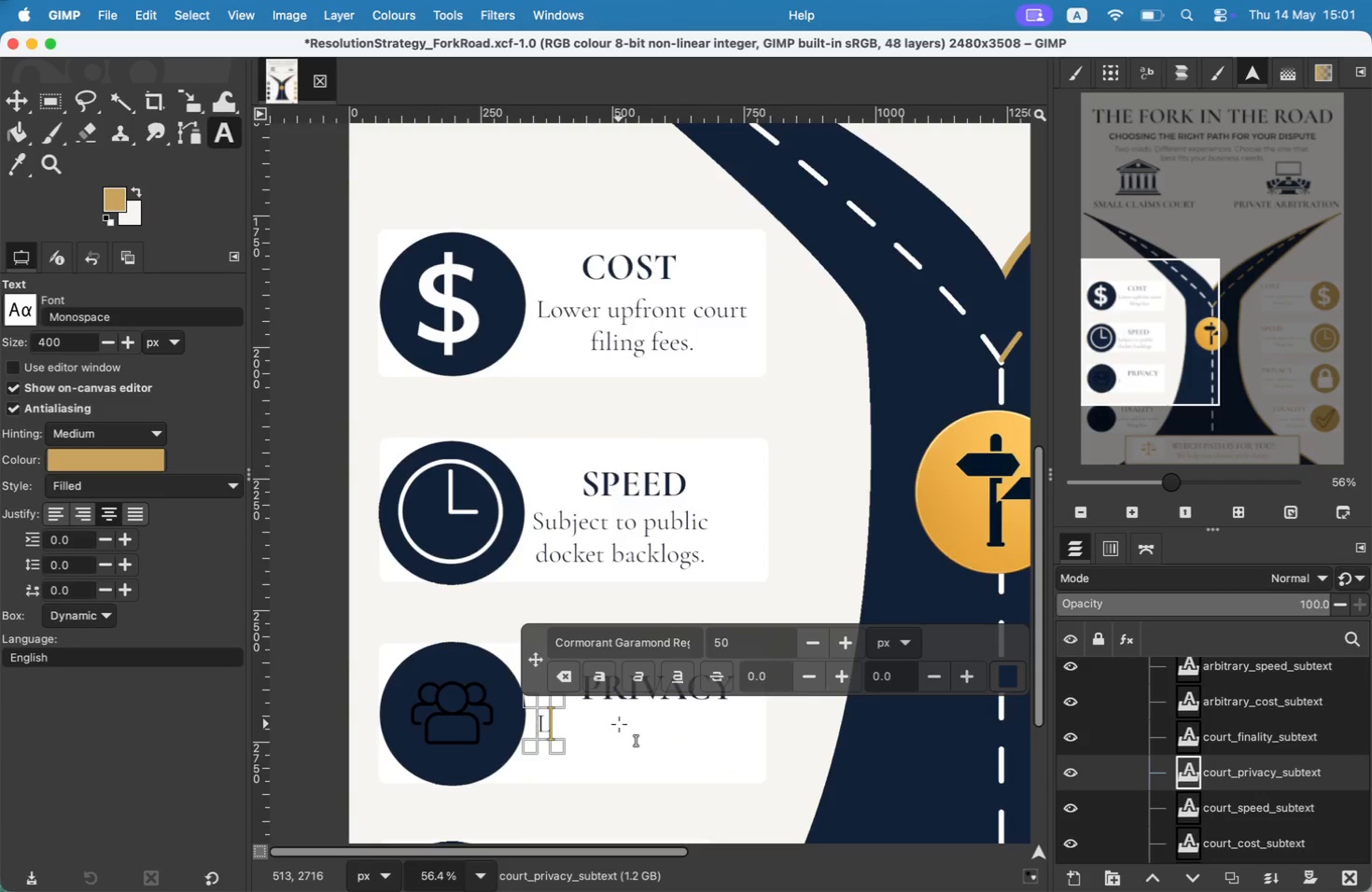 
key(Backspace)
type(Cou)
 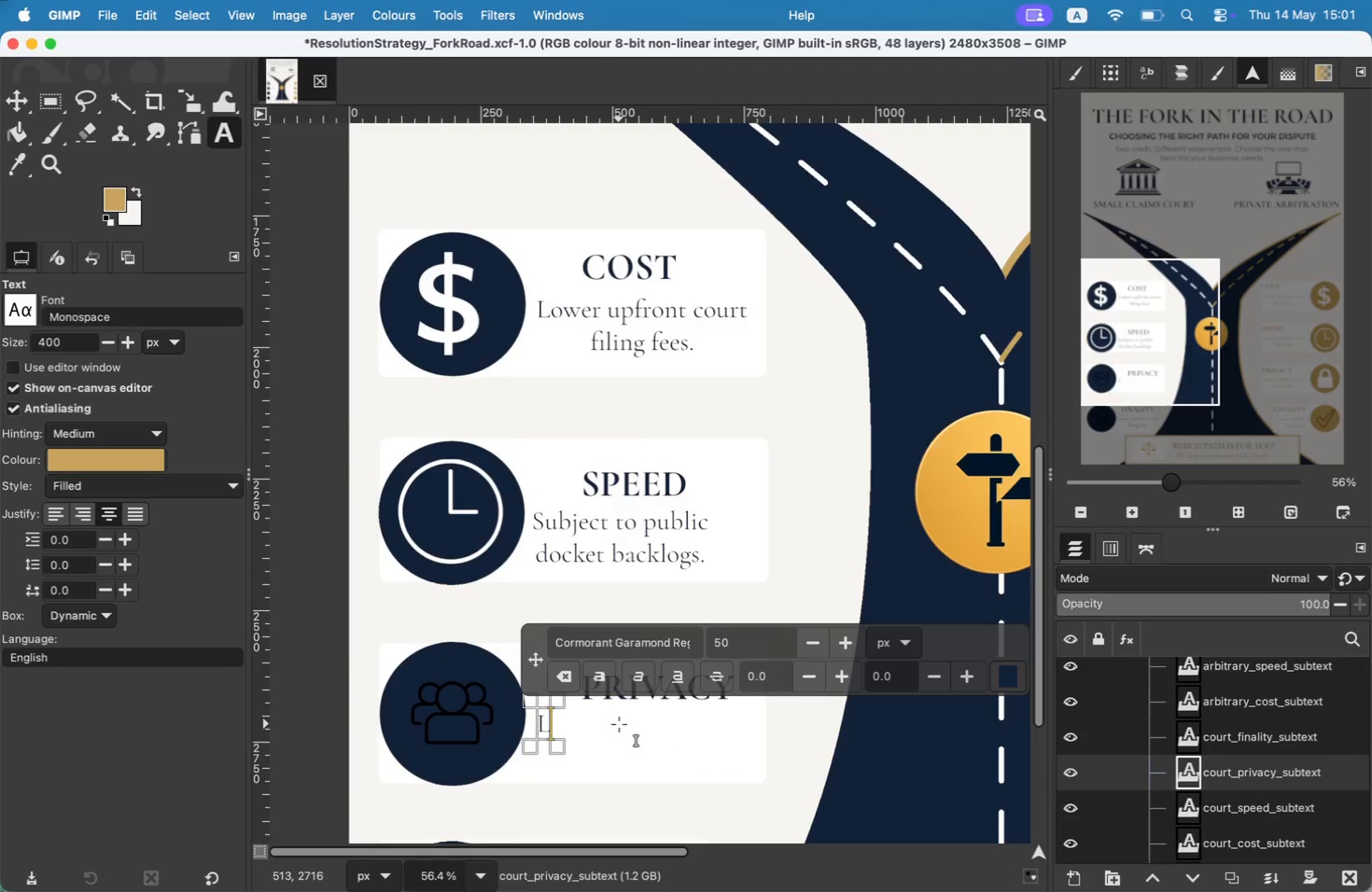 
key(ArrowLeft)
 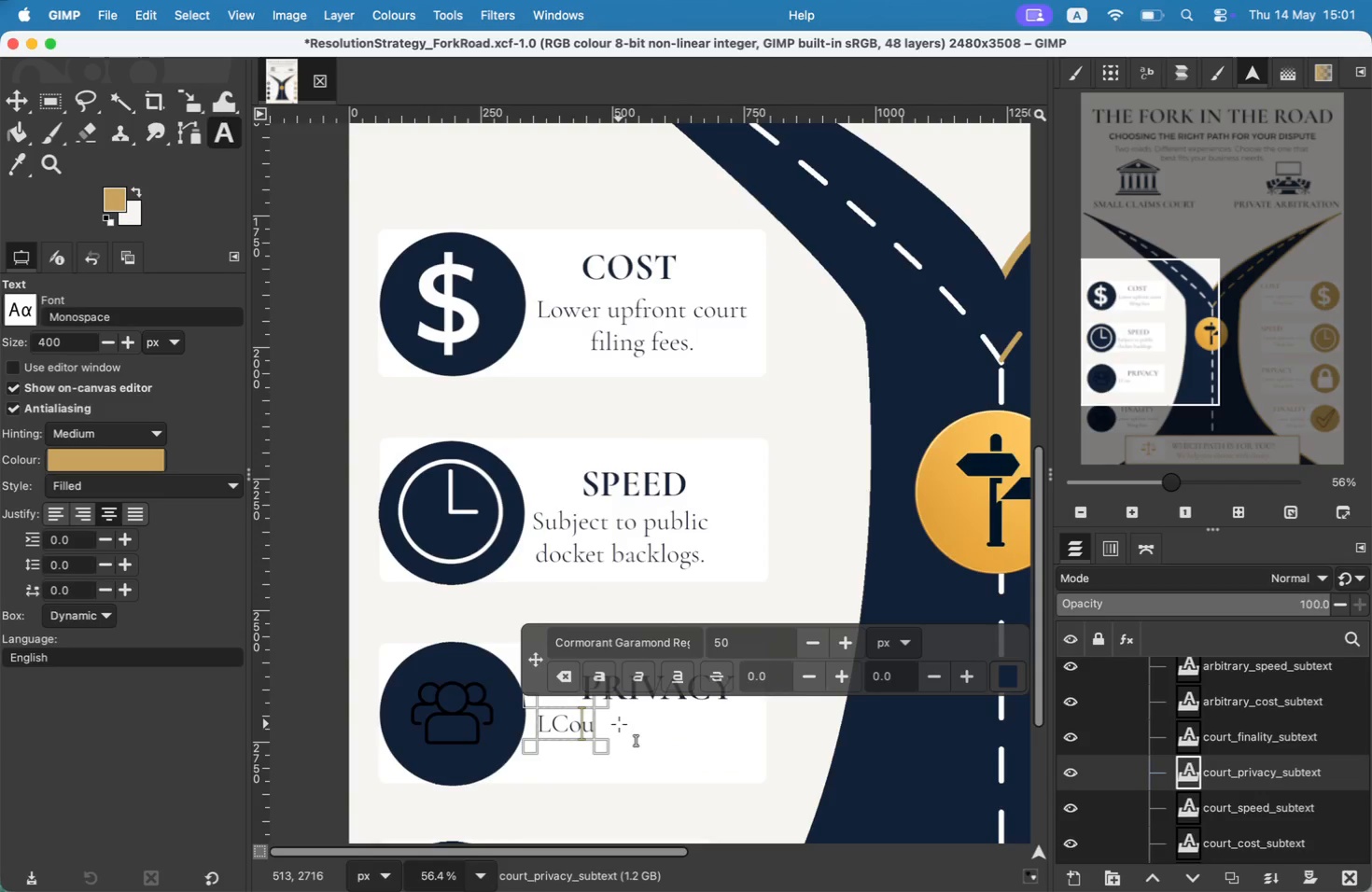 
key(ArrowLeft)
 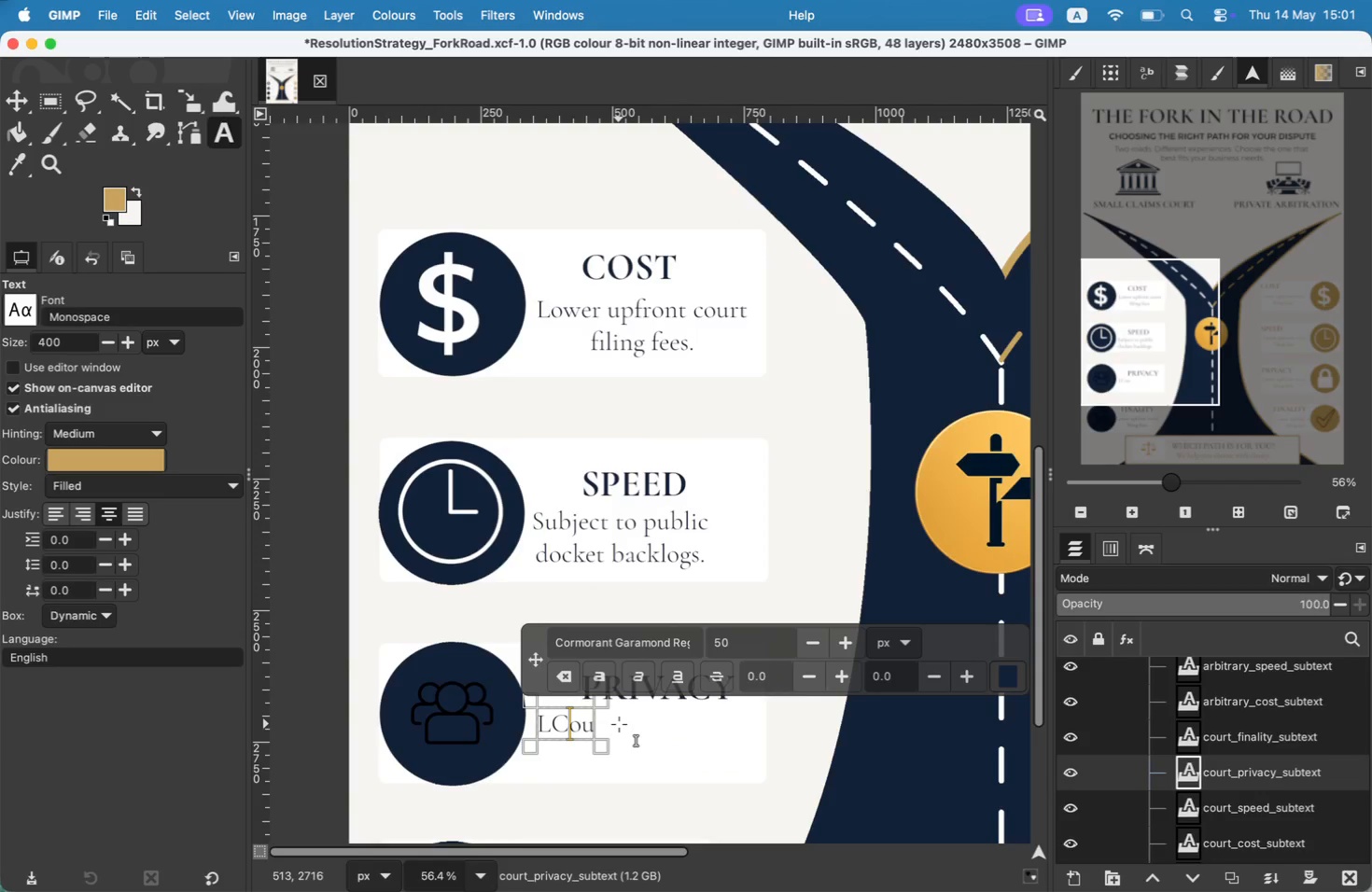 
key(ArrowLeft)
 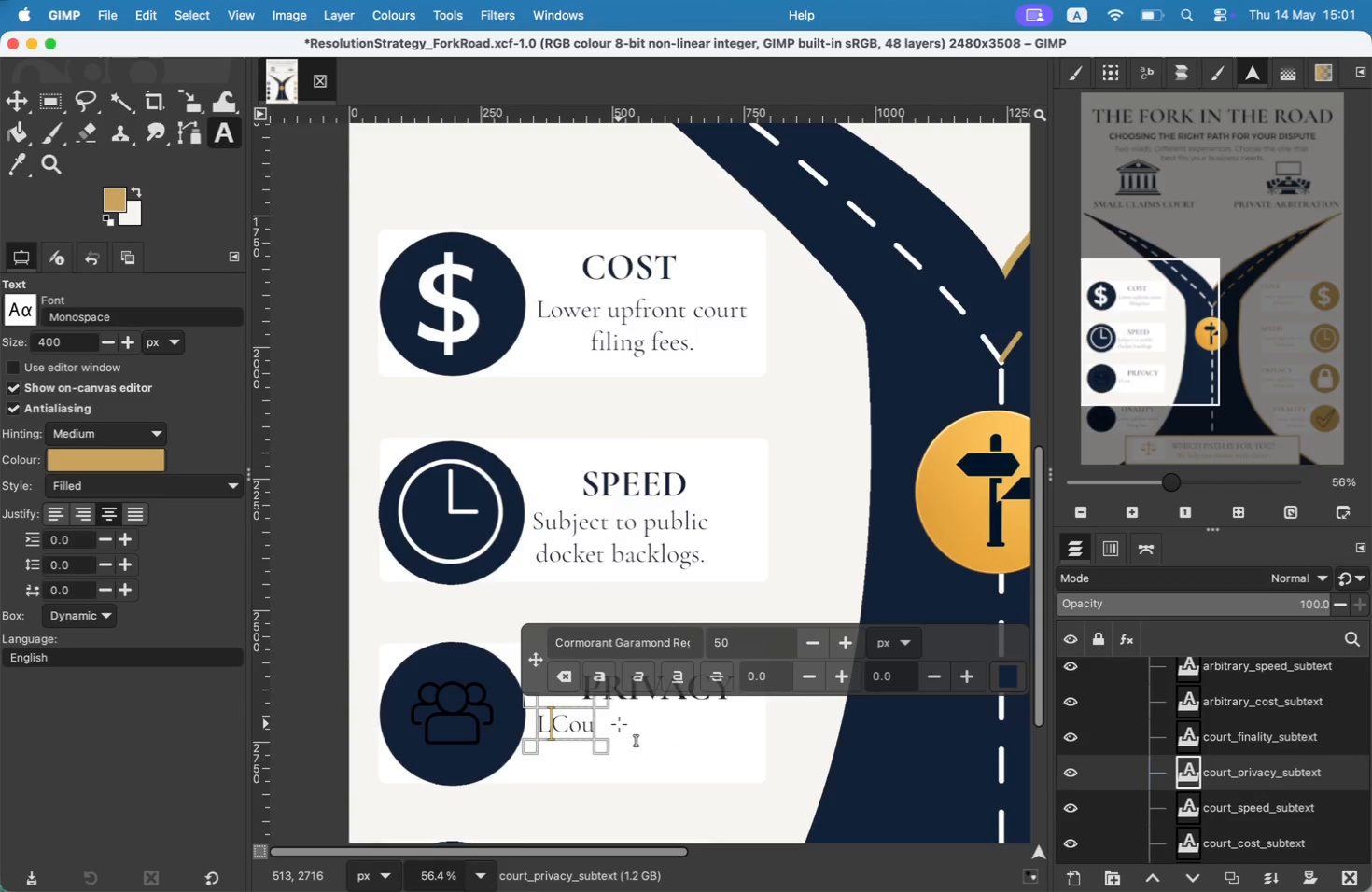 
key(Backspace)
 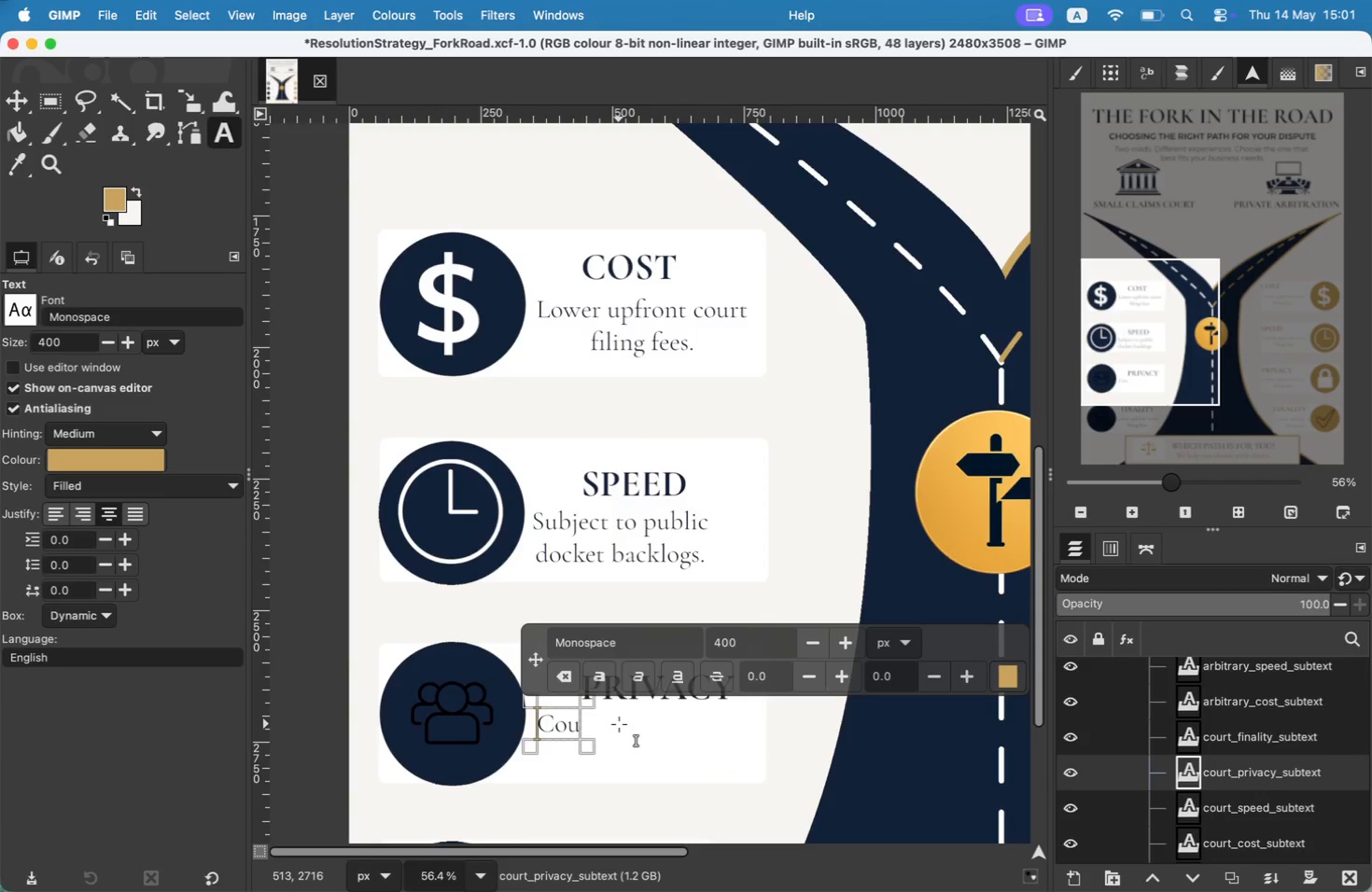 
key(ArrowRight)
 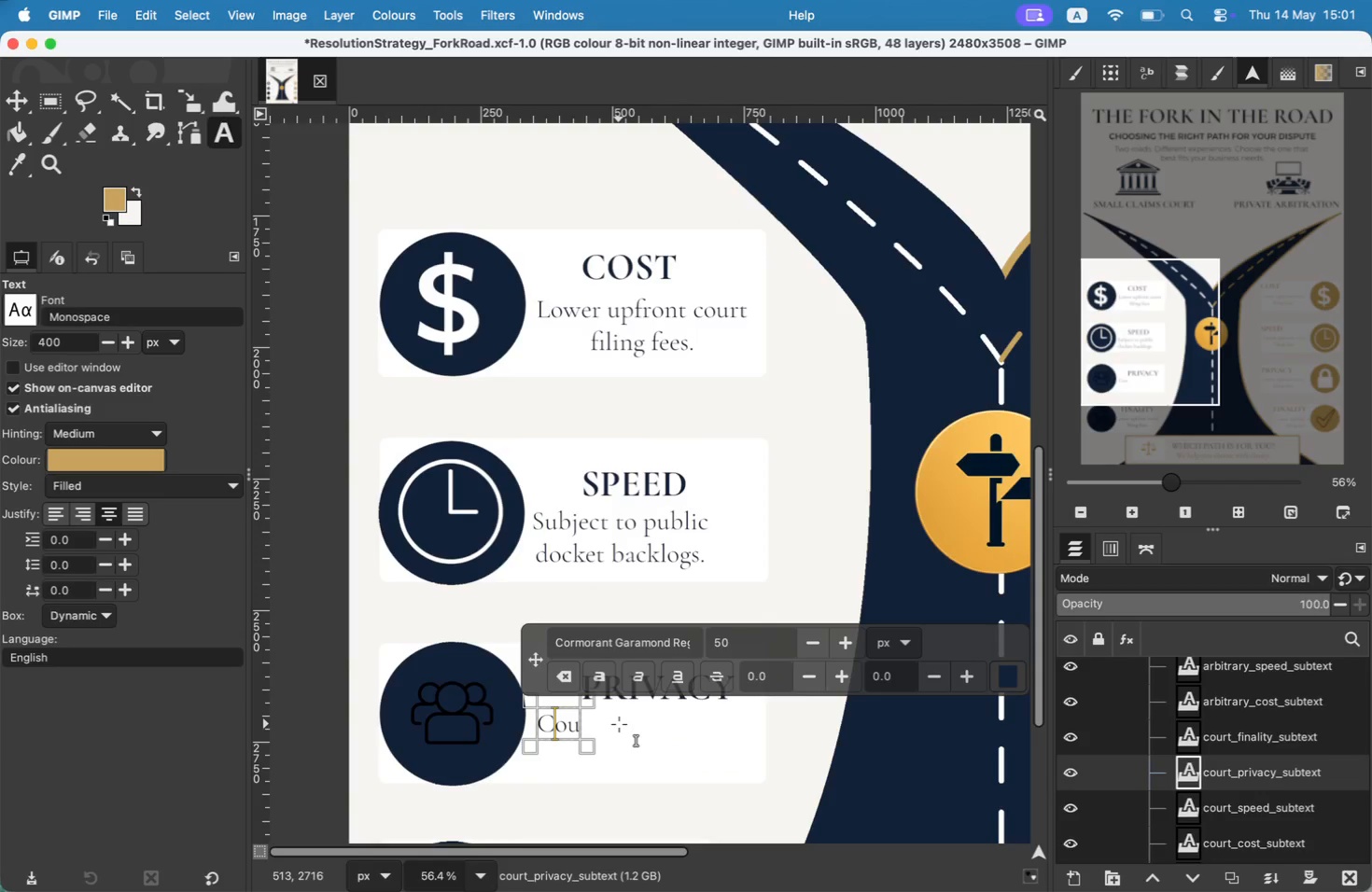 
key(ArrowRight)
 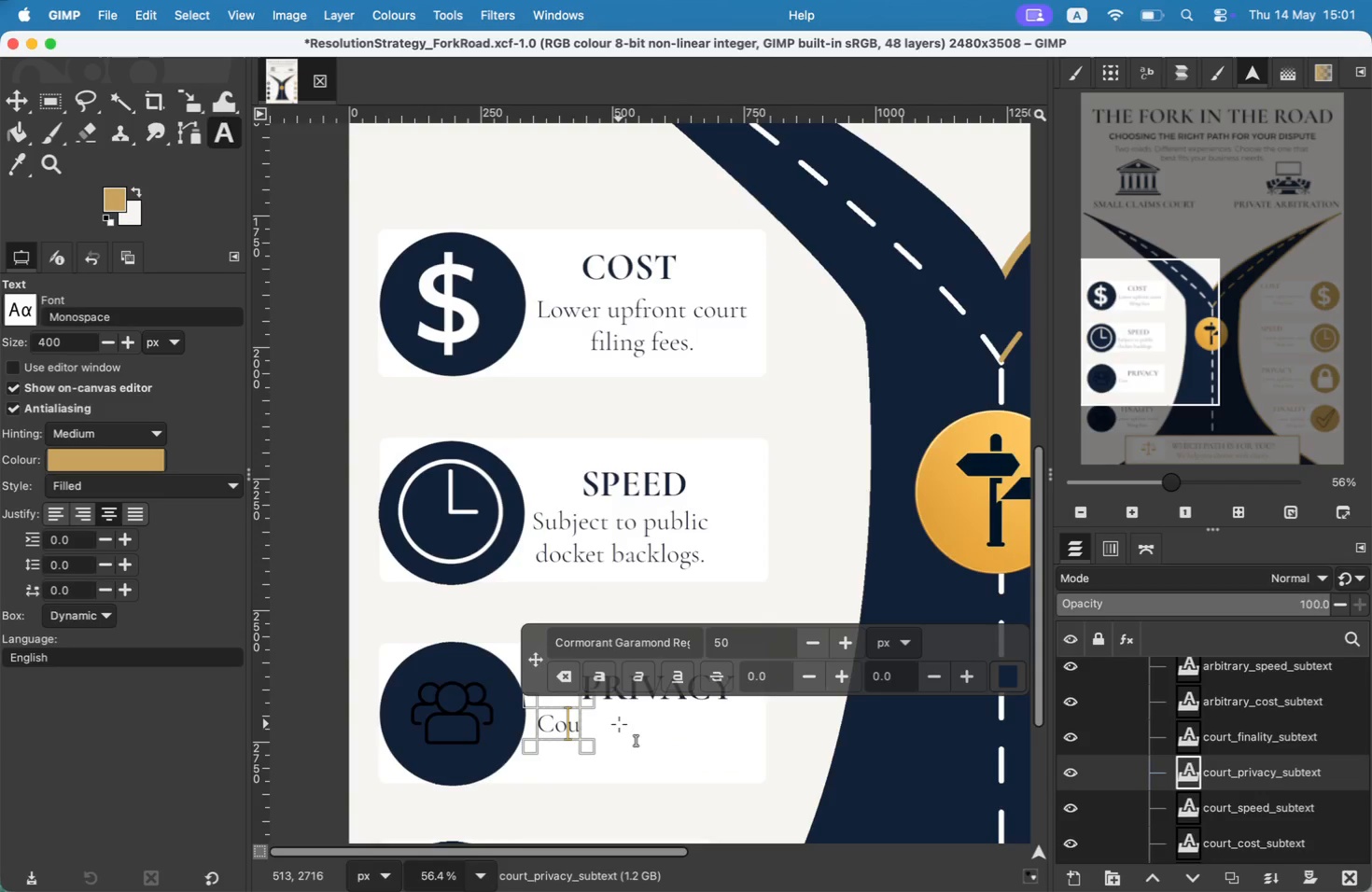 
key(ArrowRight)
 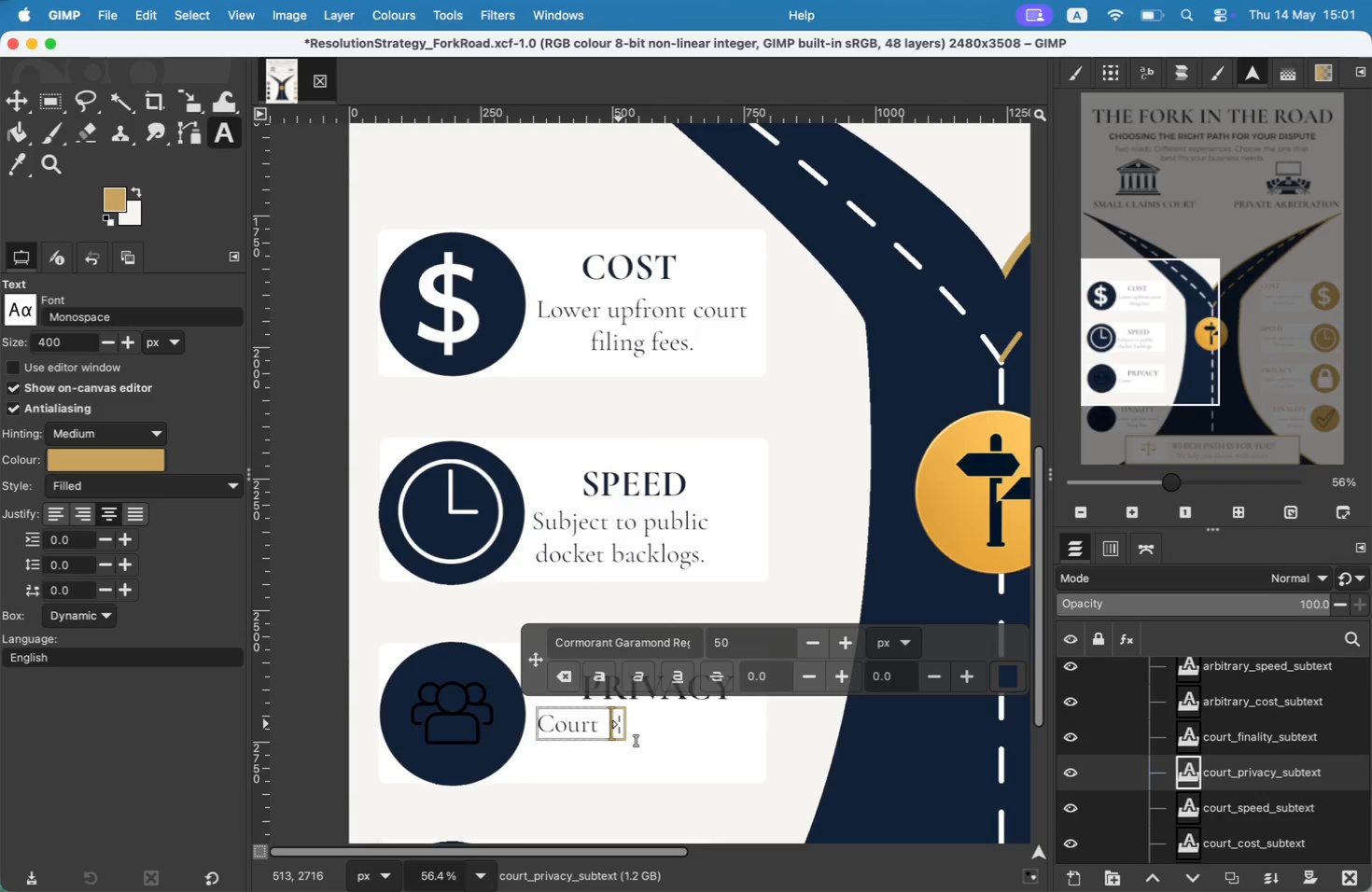 
type(t)
key(Backspace)
type(rt  records are)
 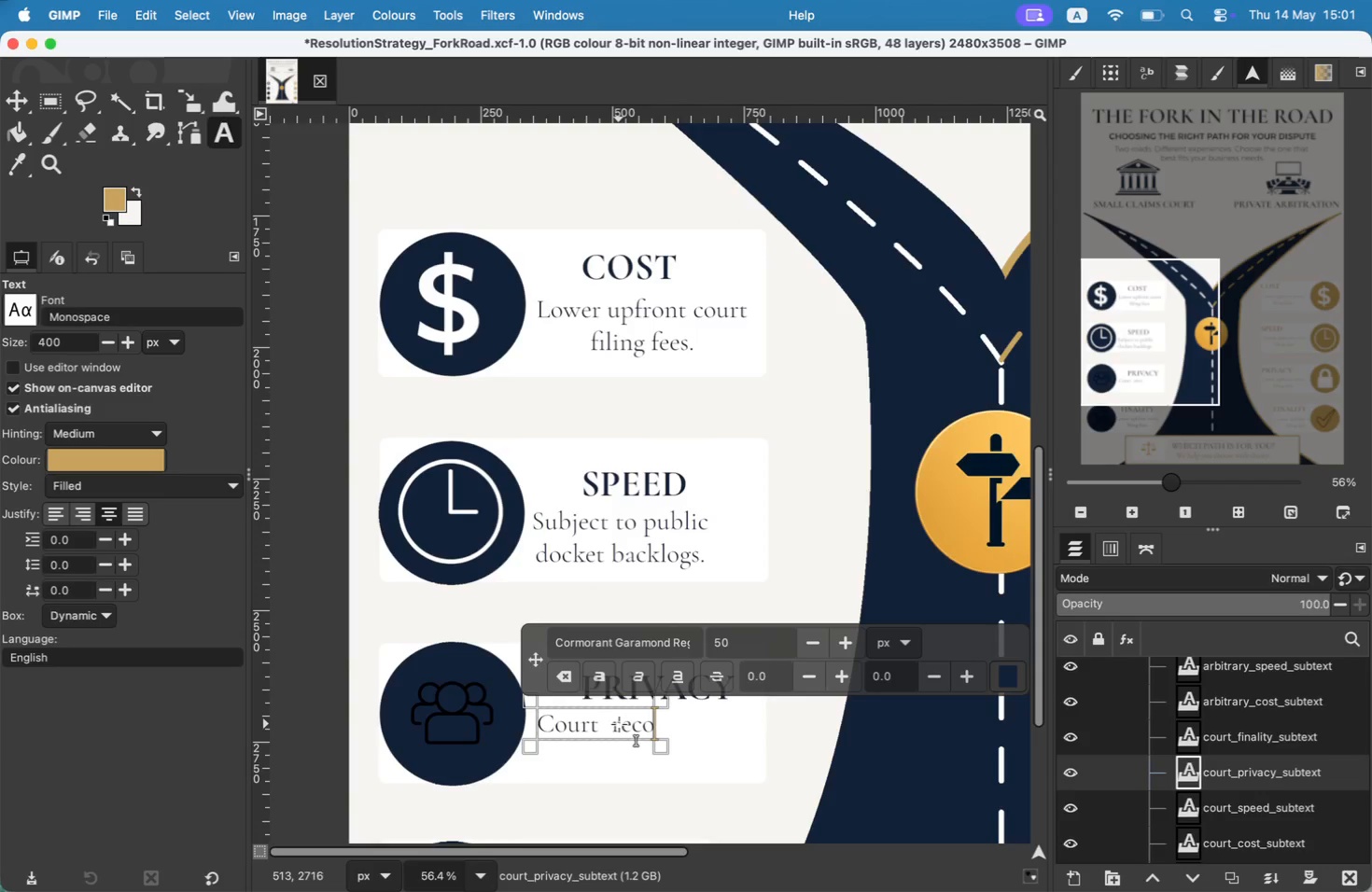 
key(Enter)
 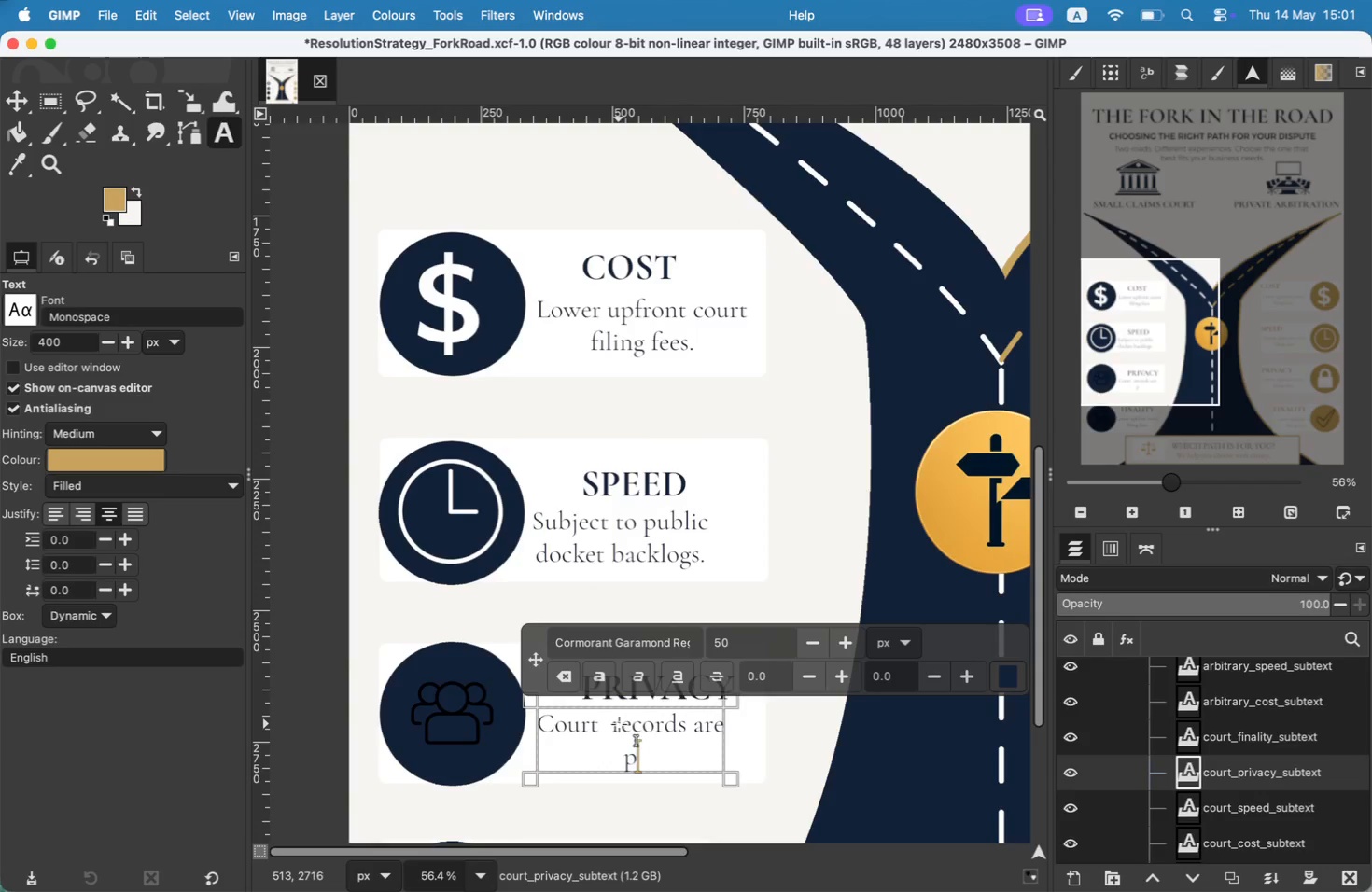 
type(public.)
 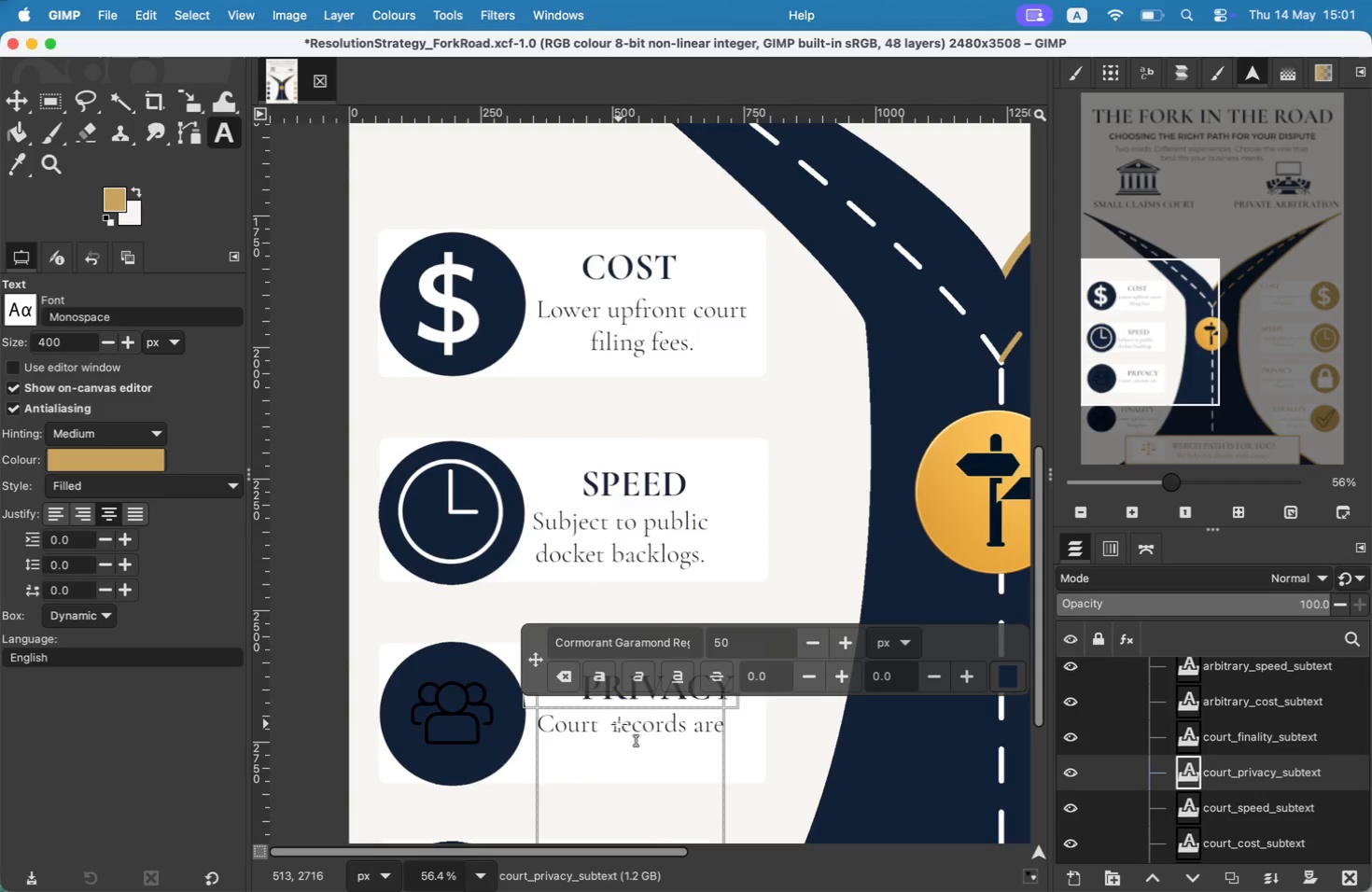 
left_click_drag(start_coordinate=[1177, 383], to_coordinate=[1181, 413])
 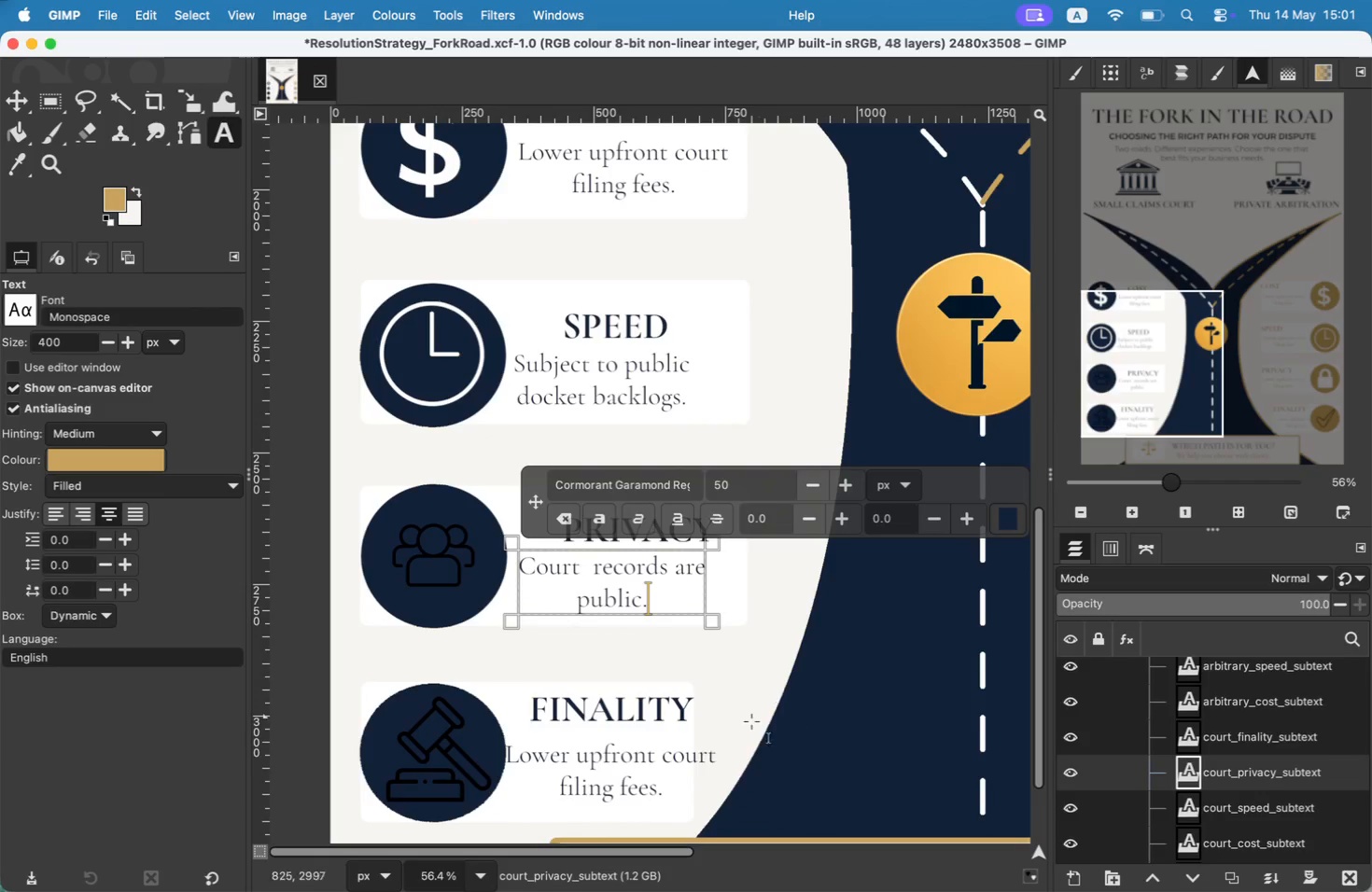 
double_click([609, 757])
 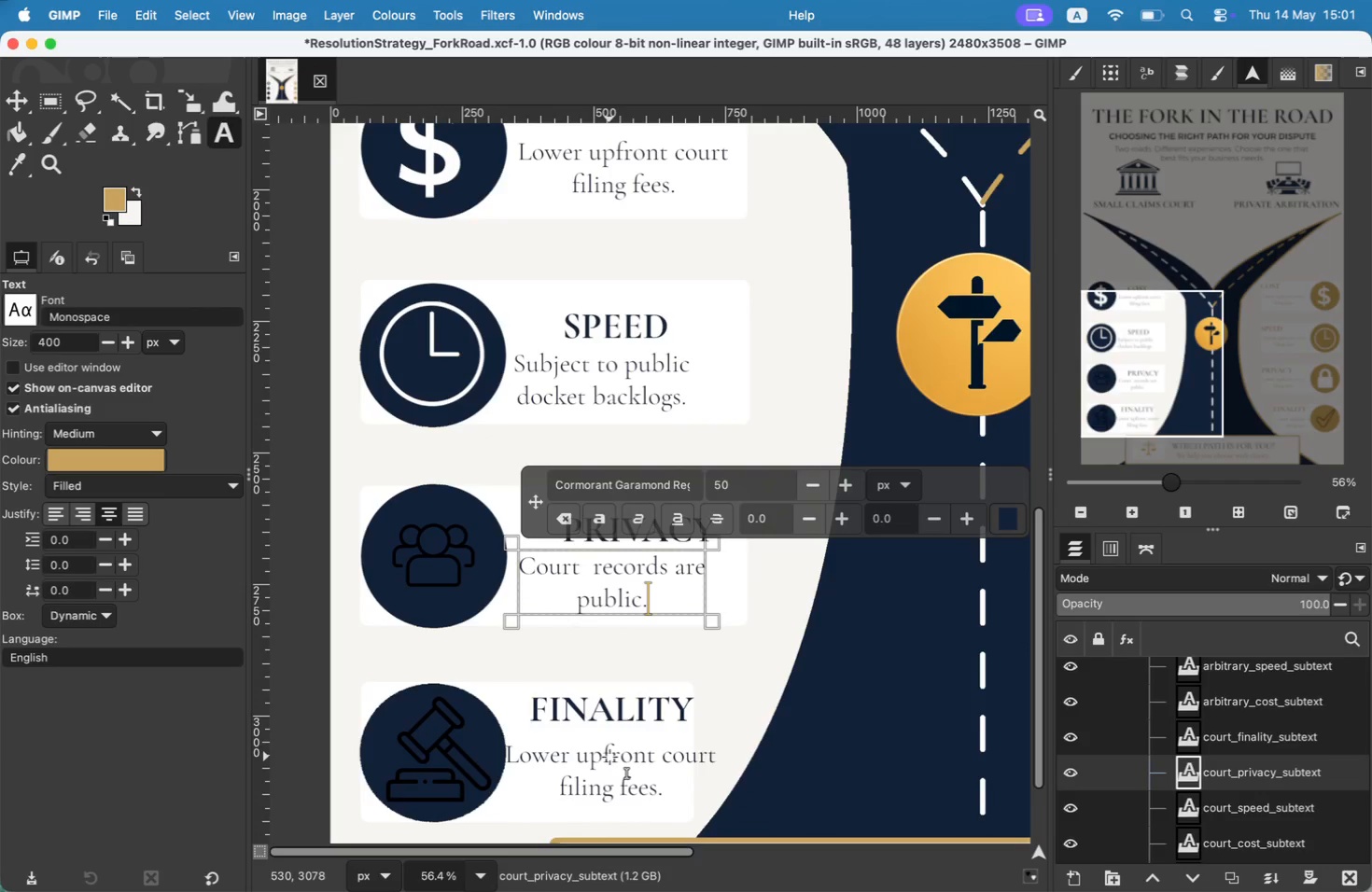 
left_click_drag(start_coordinate=[653, 774], to_coordinate=[567, 755])
 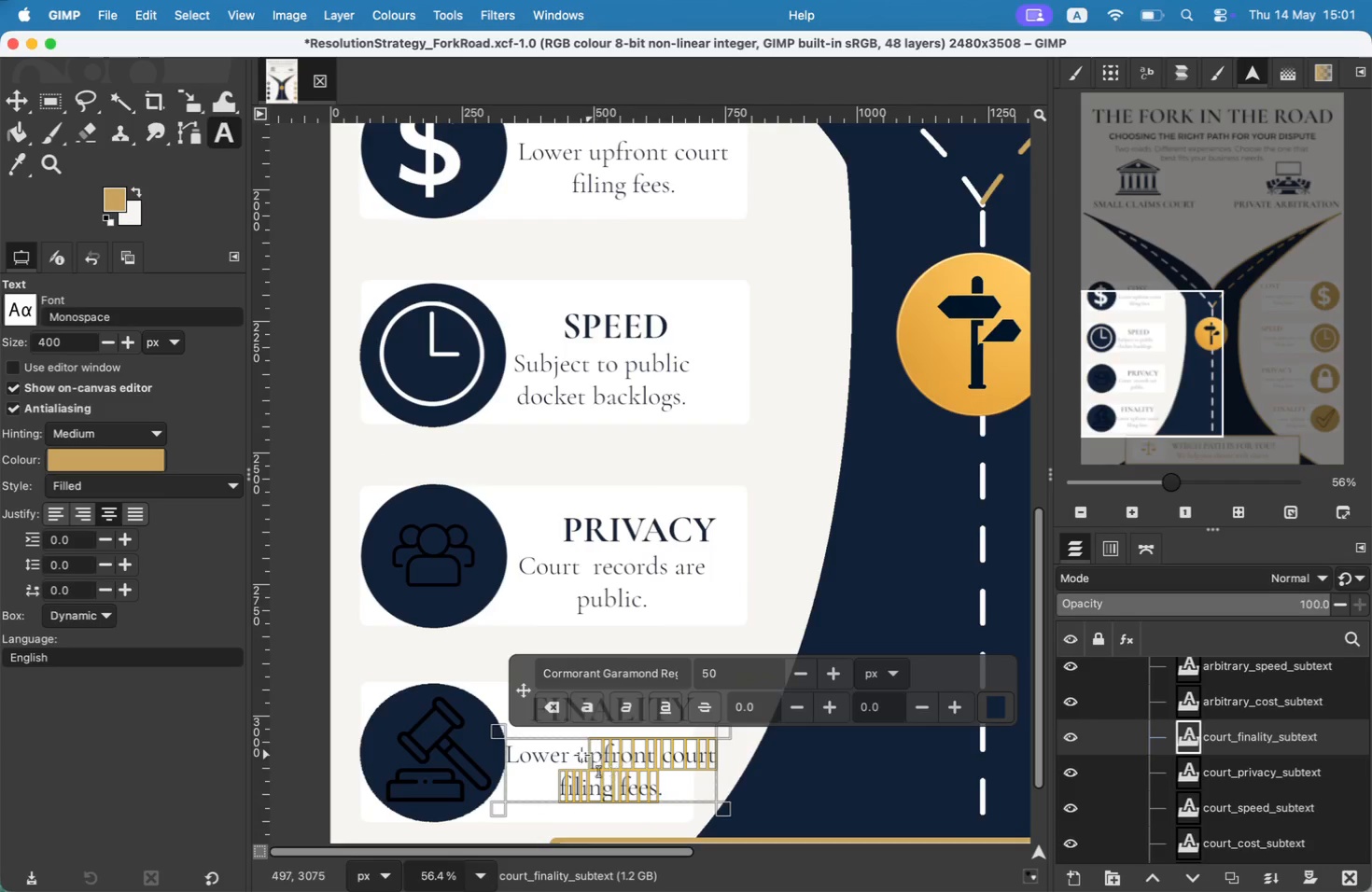 
key(Backspace)
 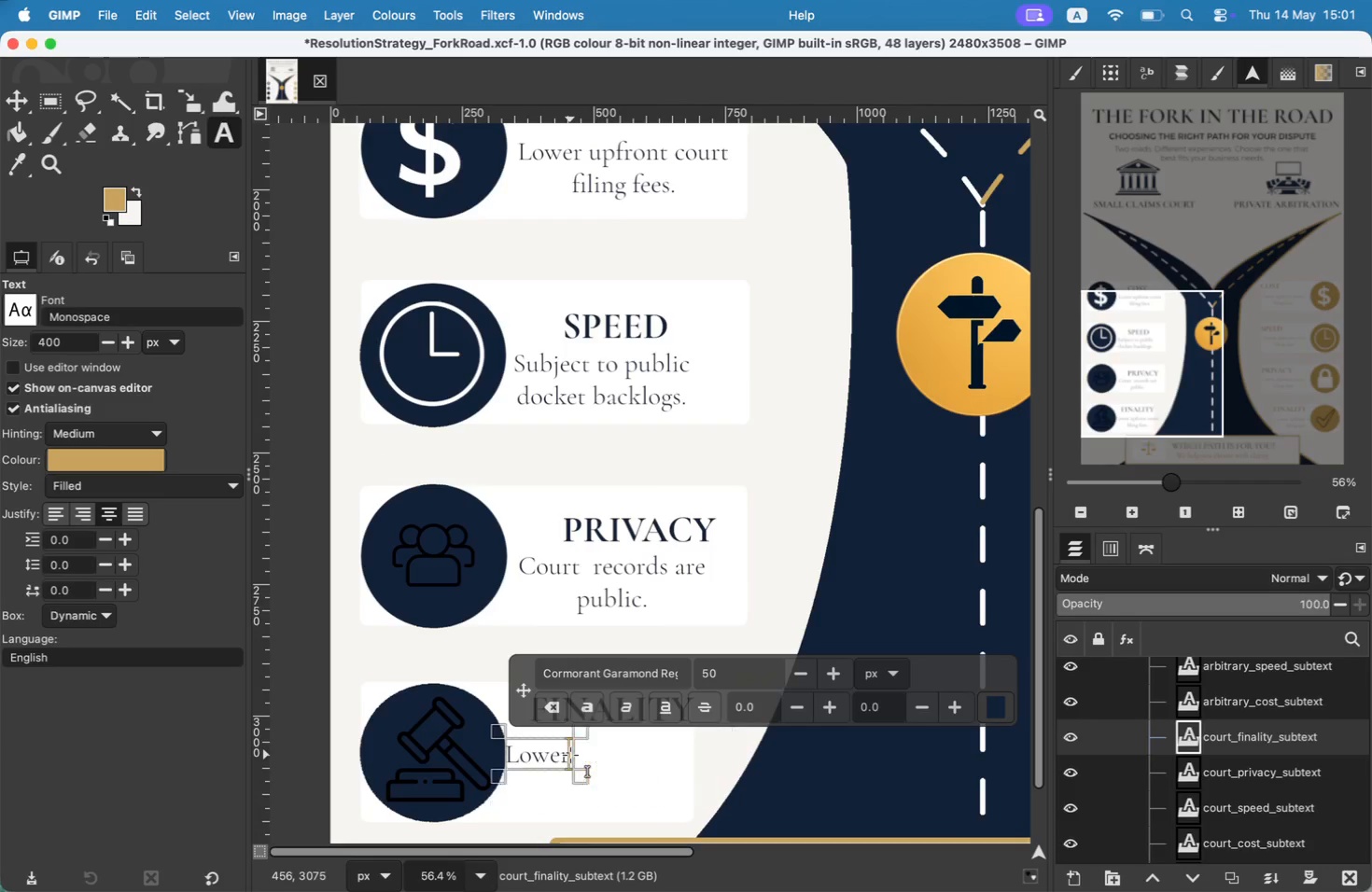 
key(Backspace)
 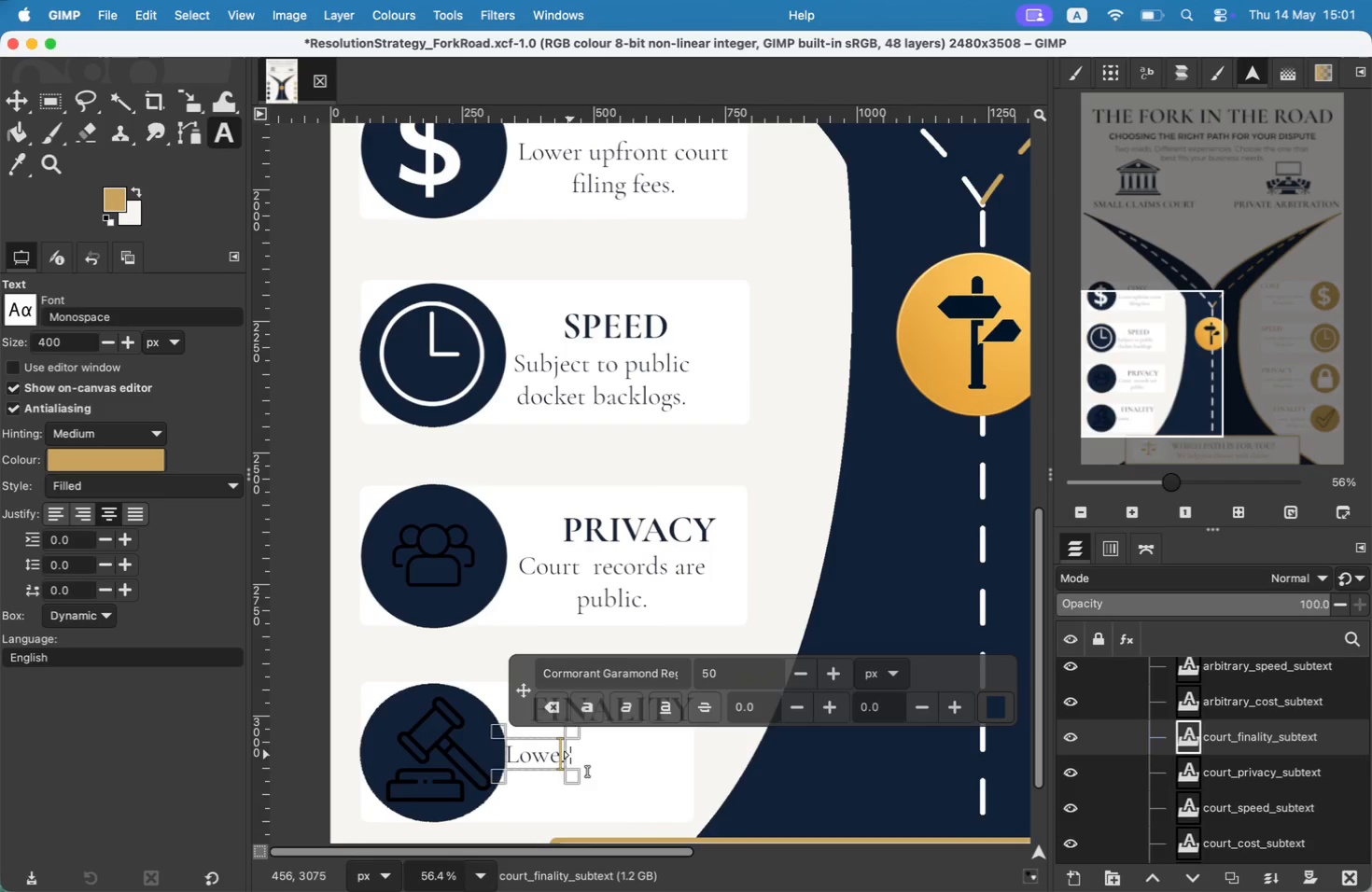 
key(Backspace)
 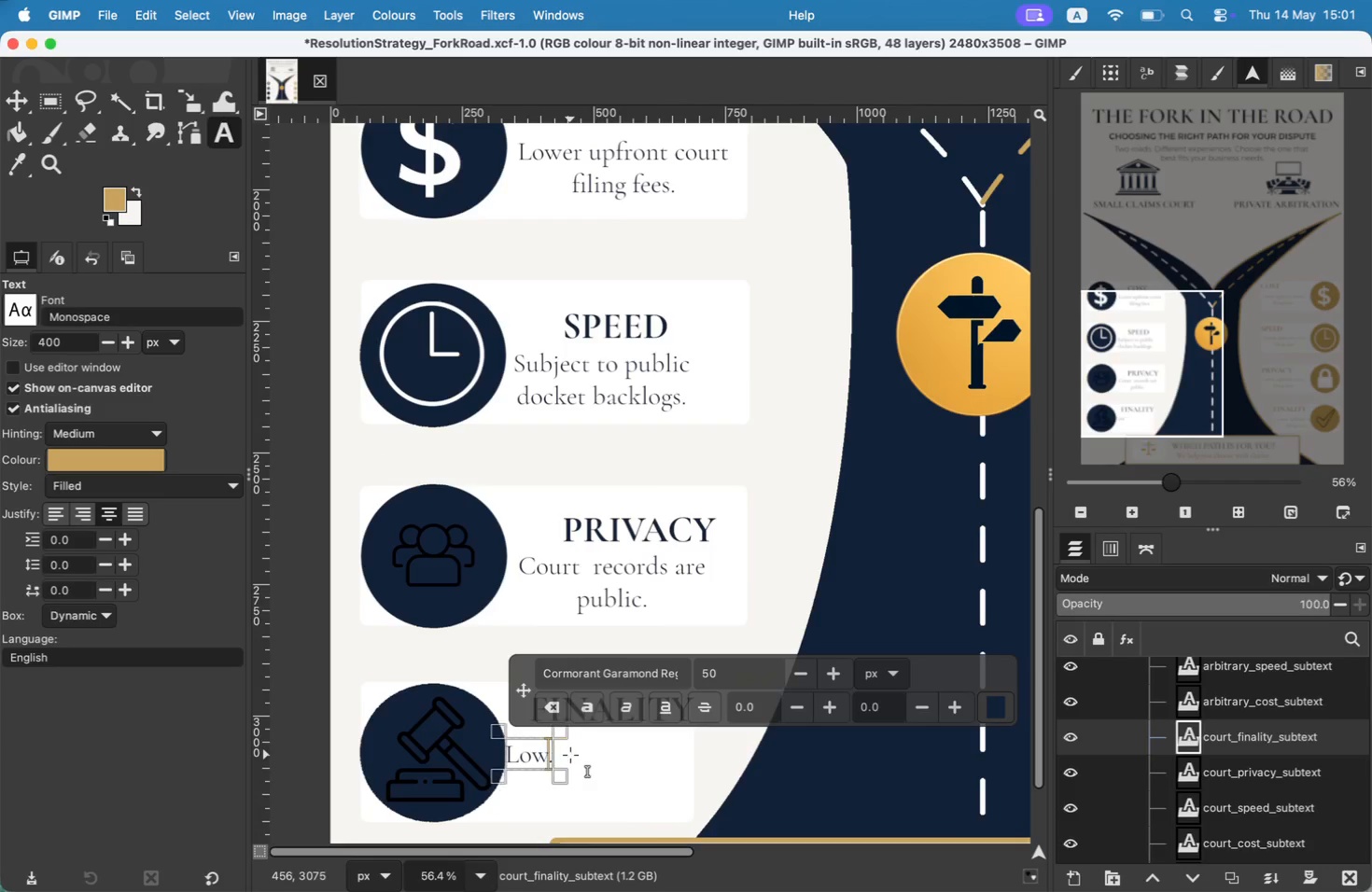 
key(Backspace)
 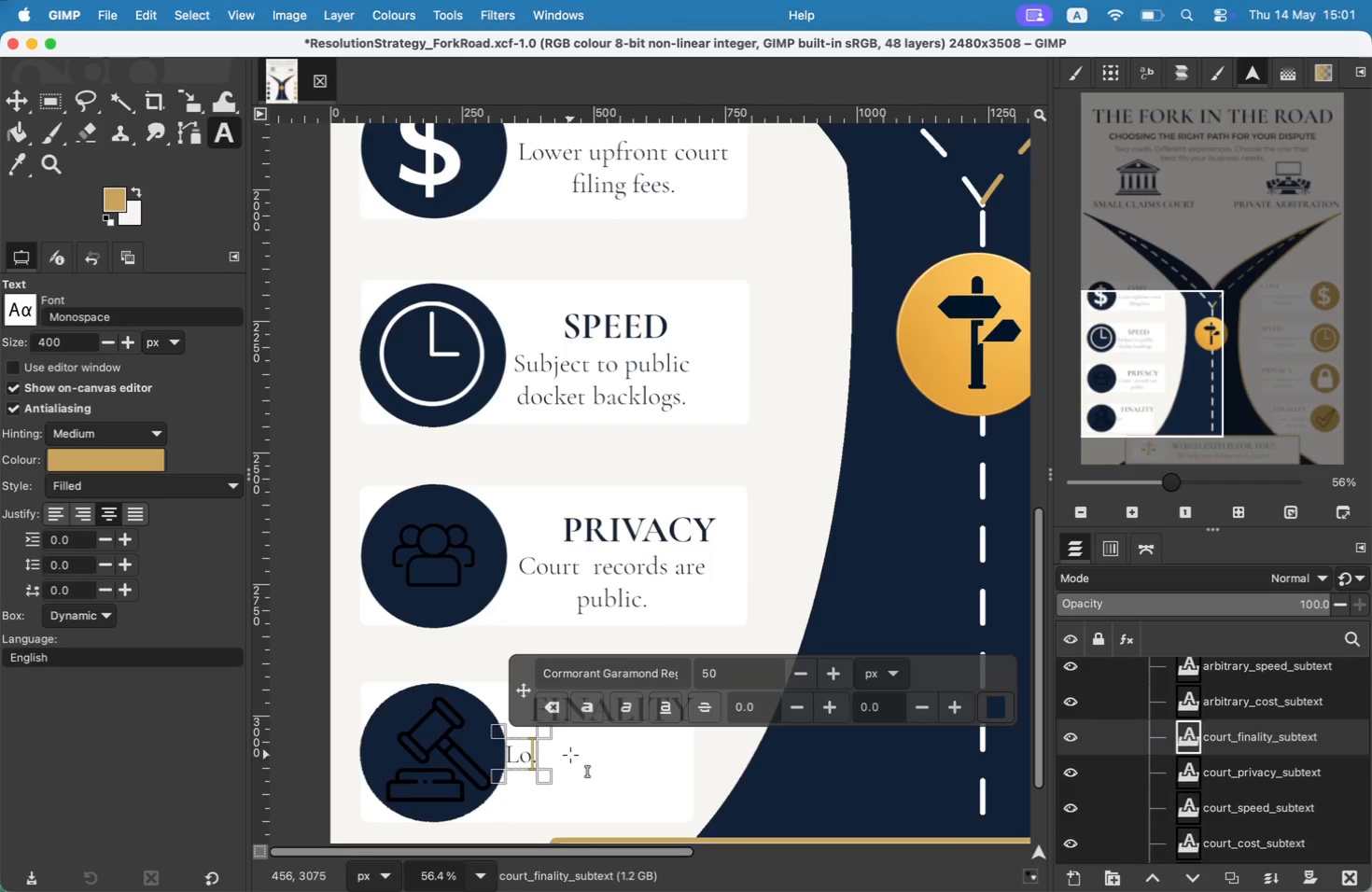 
key(Backspace)
 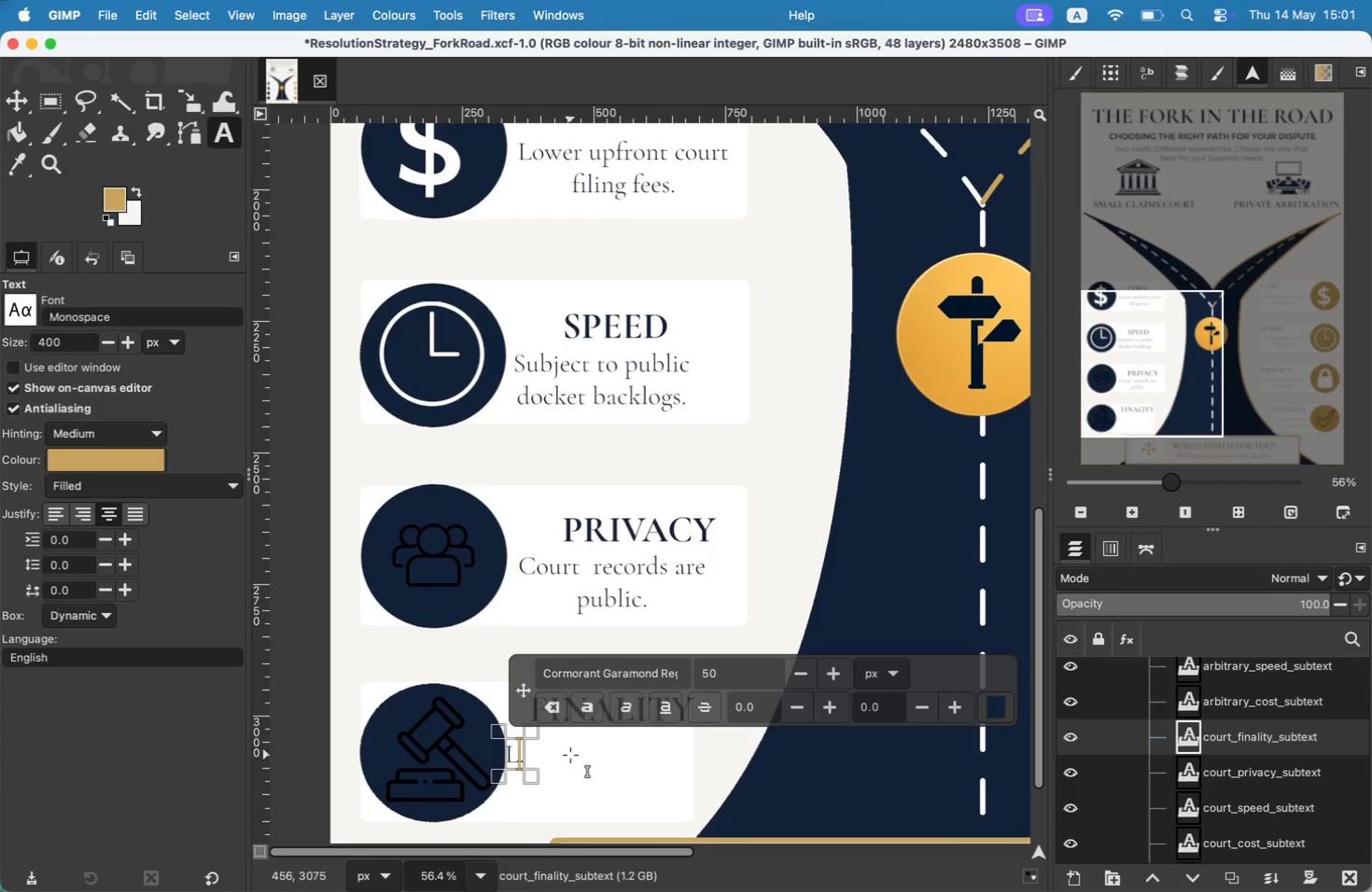 
key(Shift+ShiftLeft)
 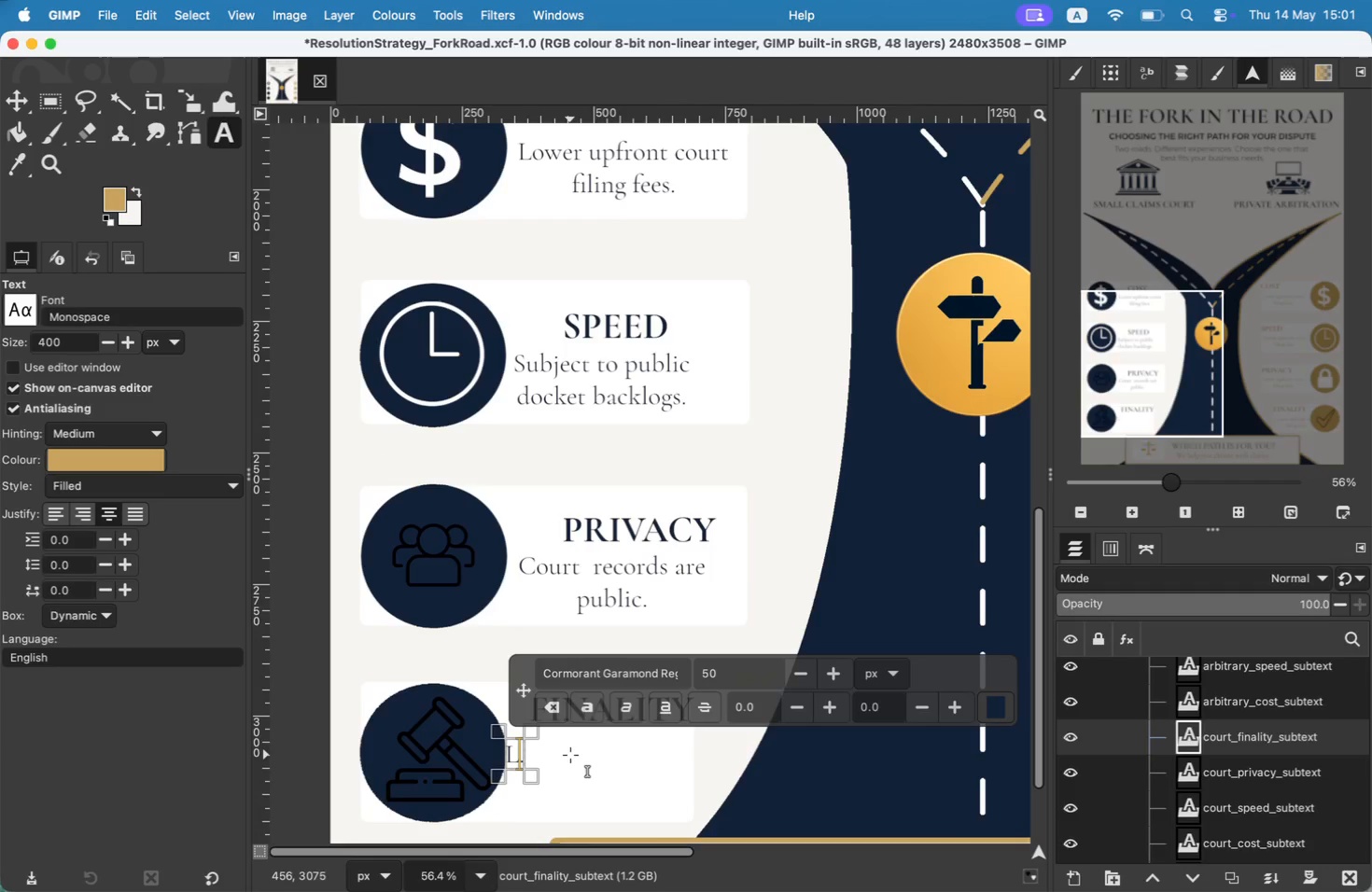 
key(Shift+D)
 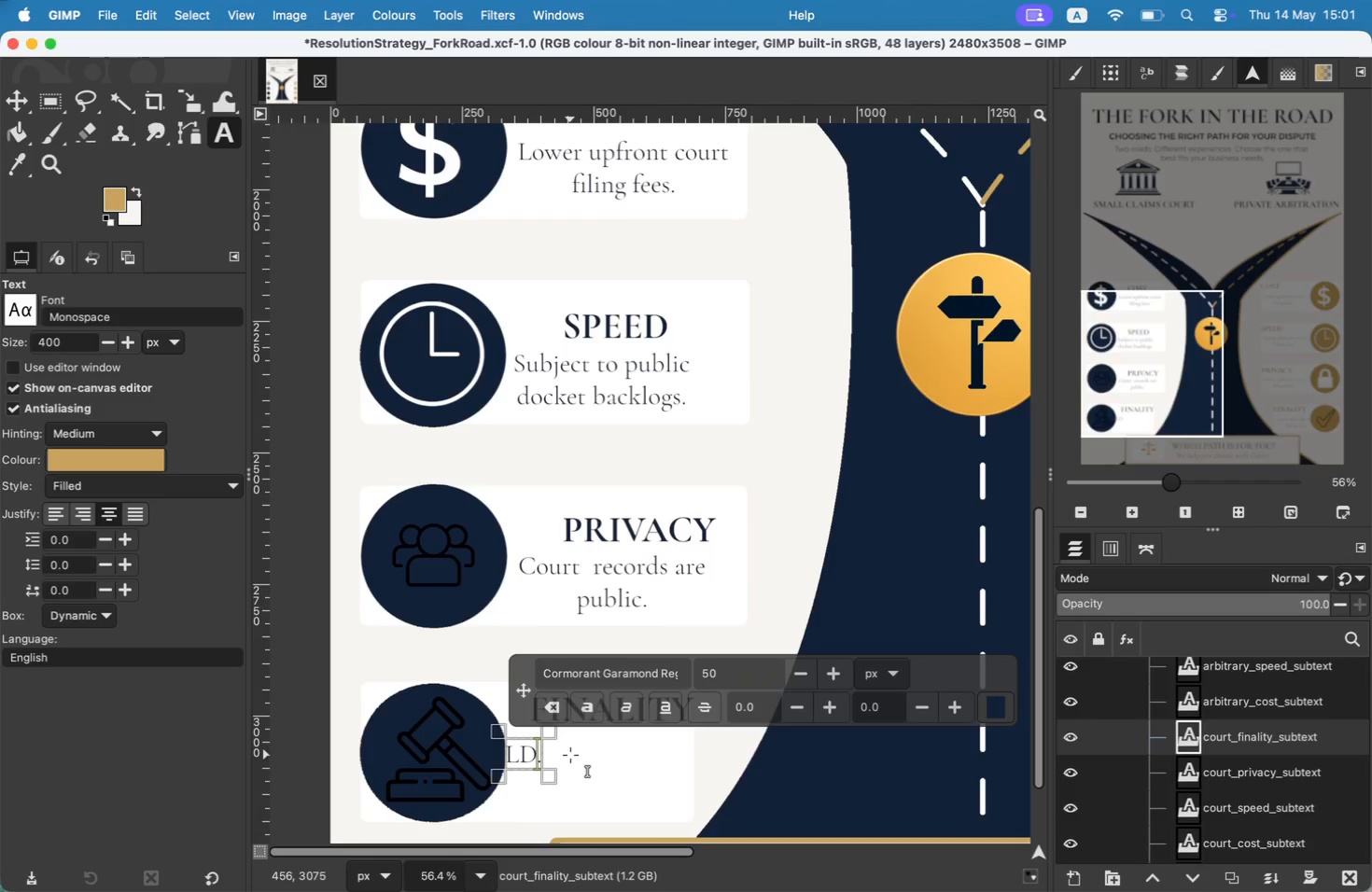 
key(ArrowLeft)
 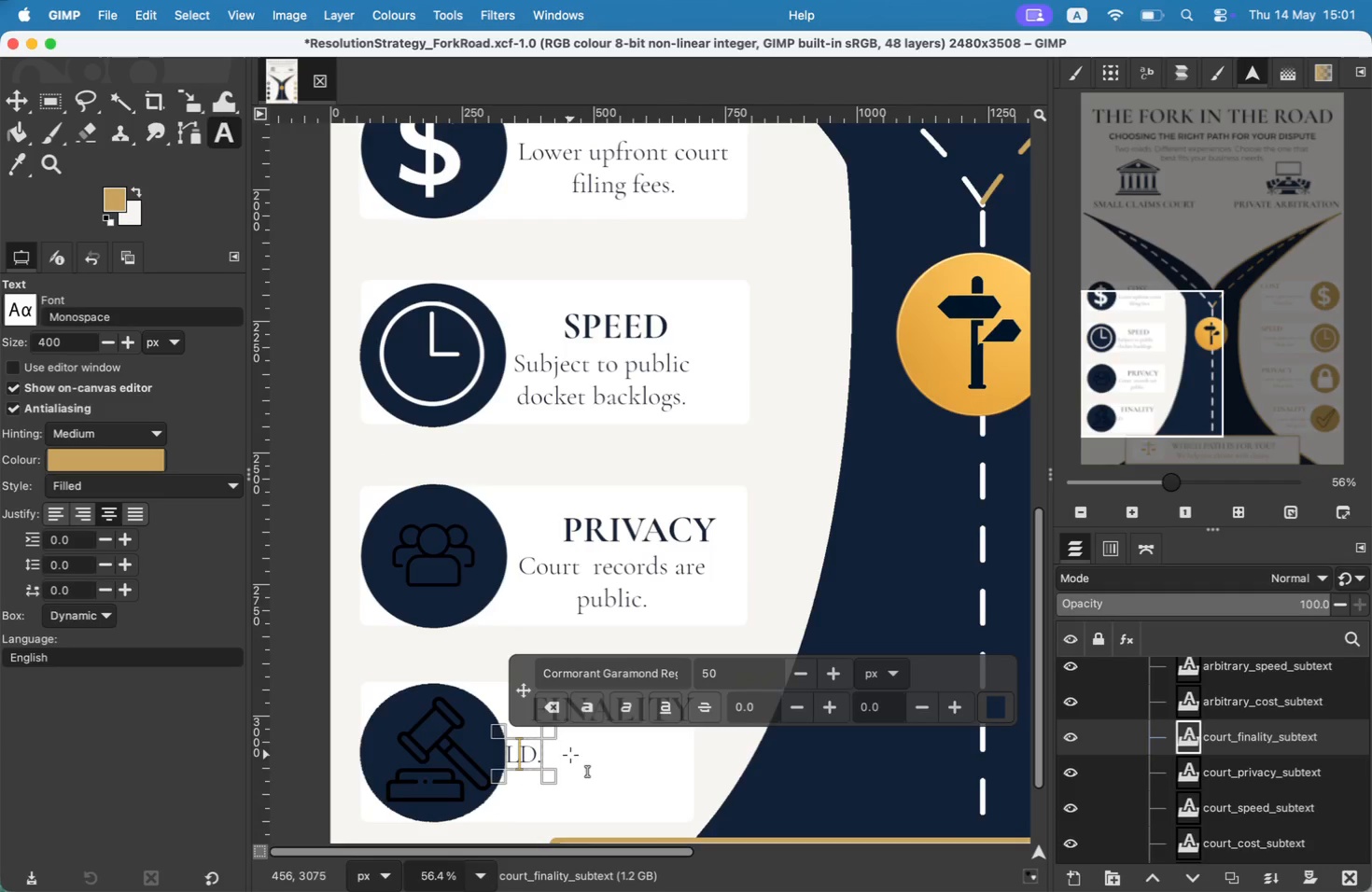 
key(Backspace)
 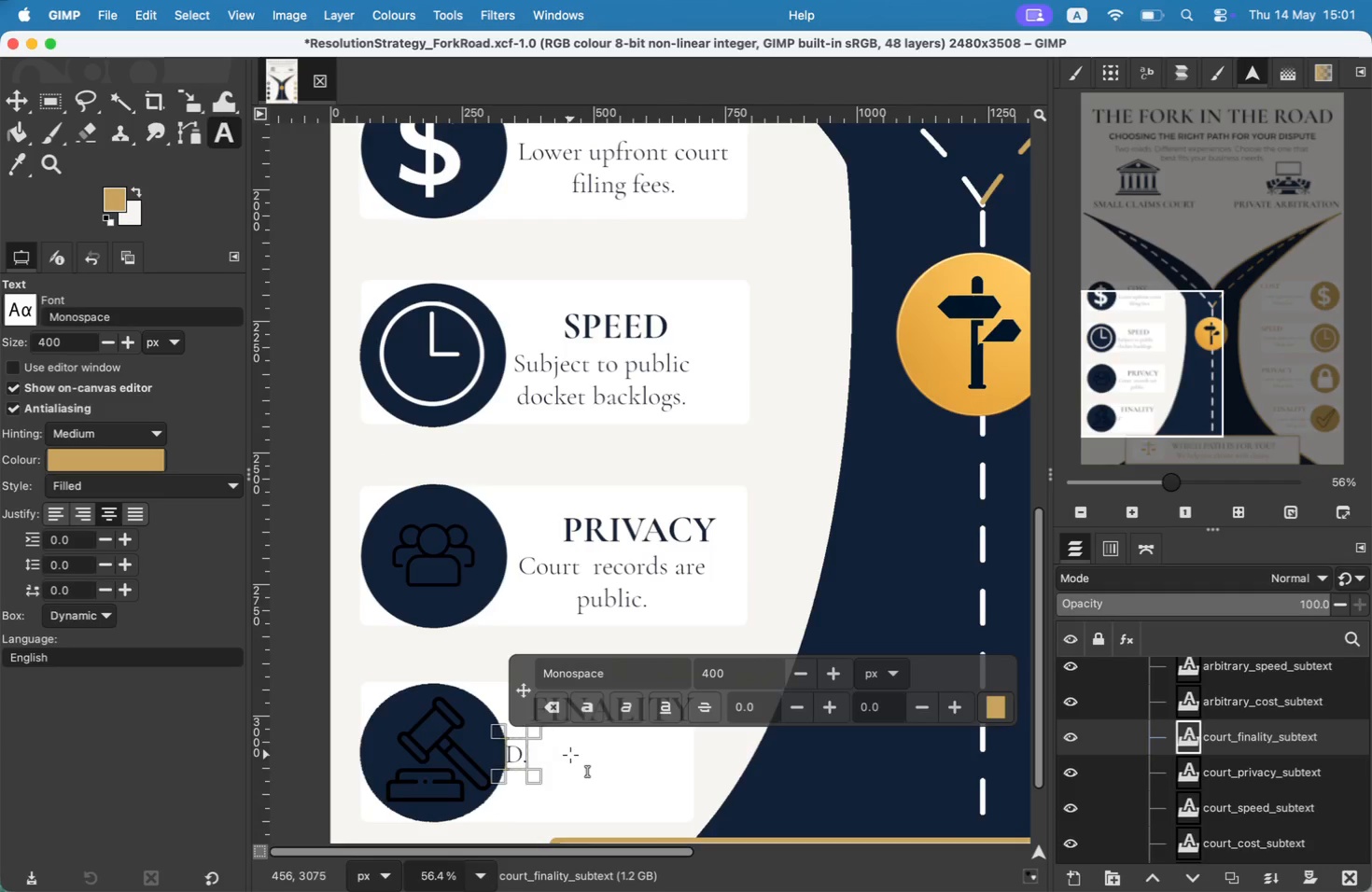 
key(ArrowRight)
 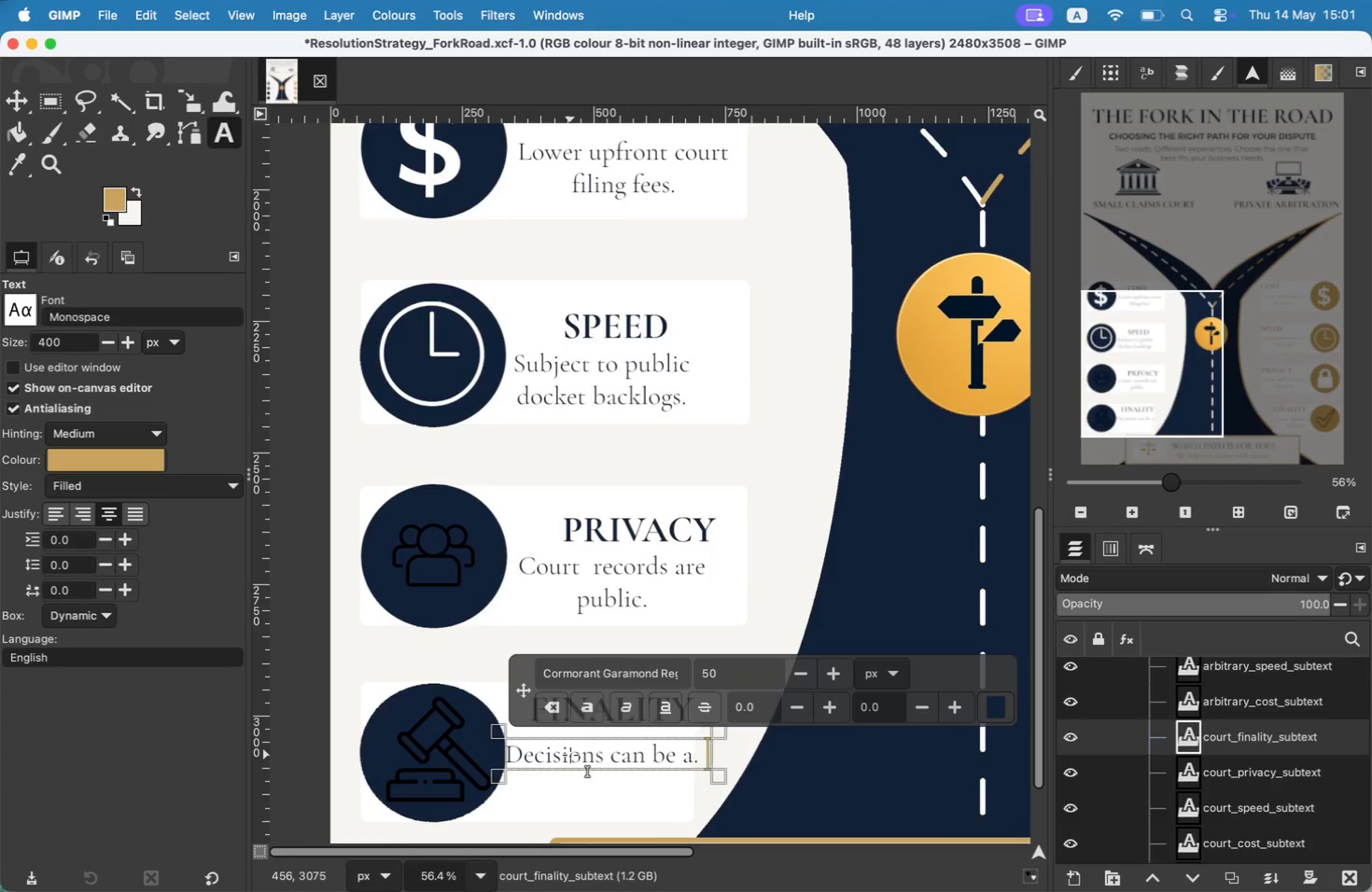 
type(ecisions can be appealed)
 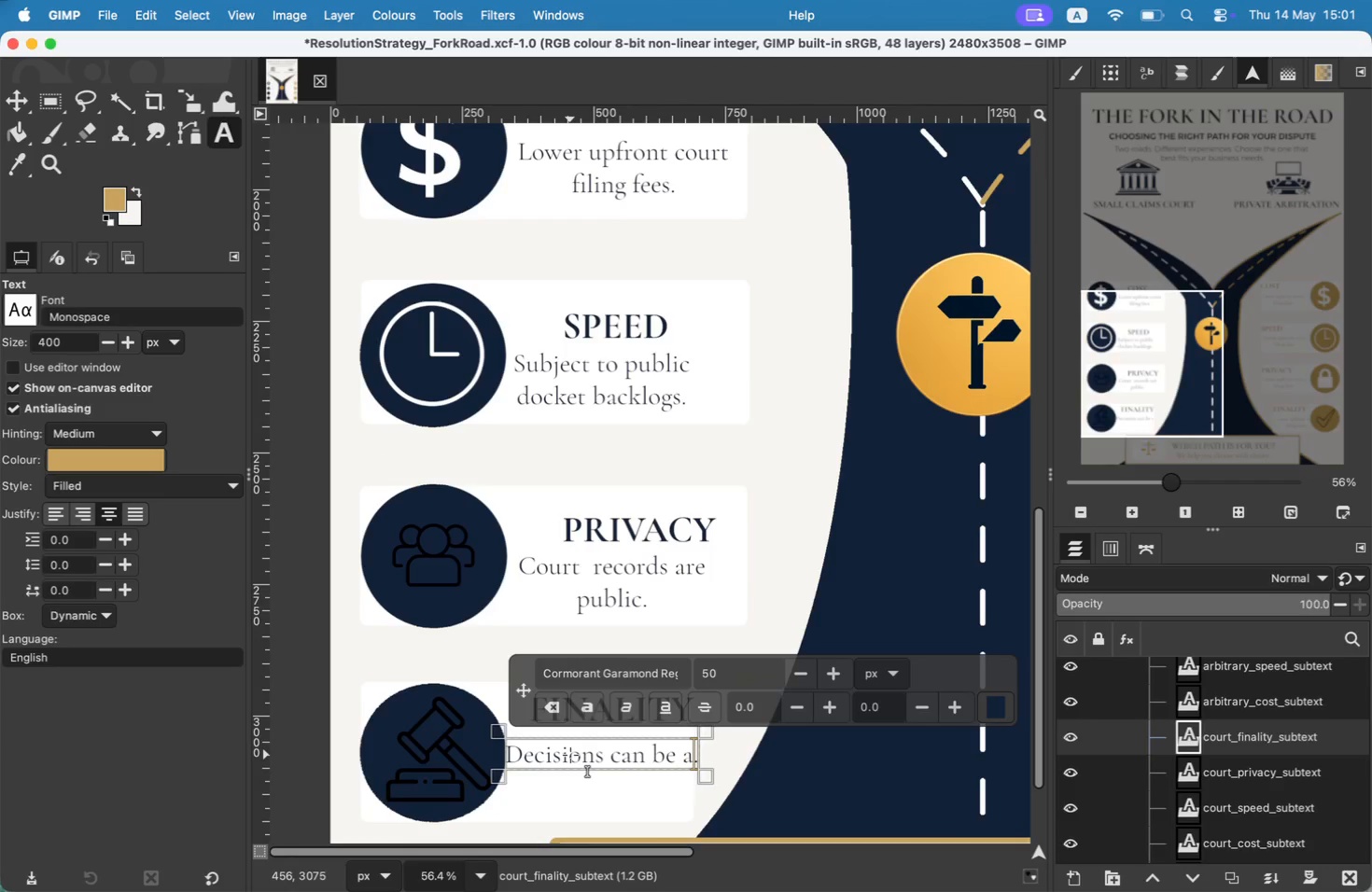 
key(ArrowLeft)
 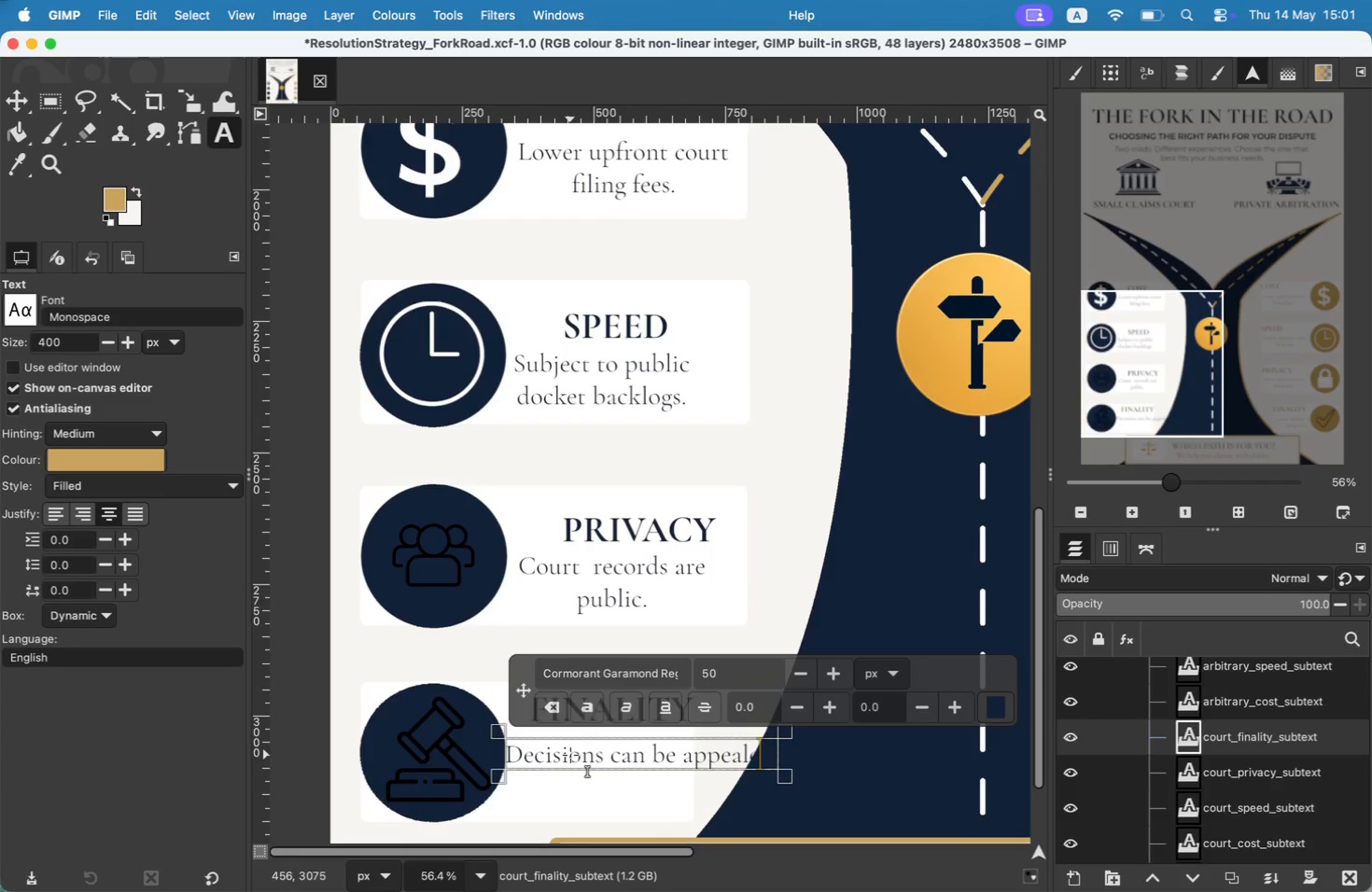 
key(ArrowLeft)
 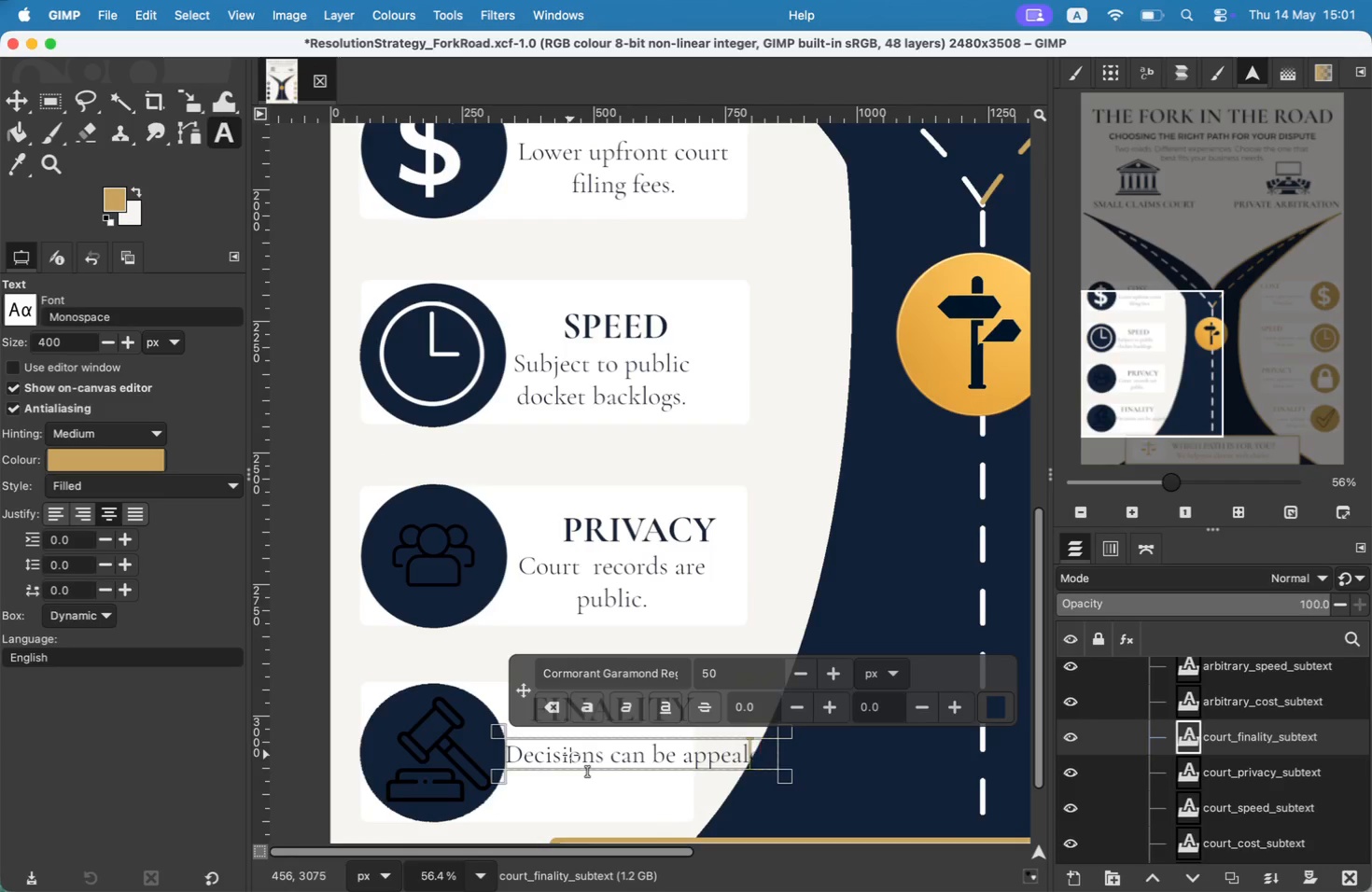 
key(ArrowLeft)
 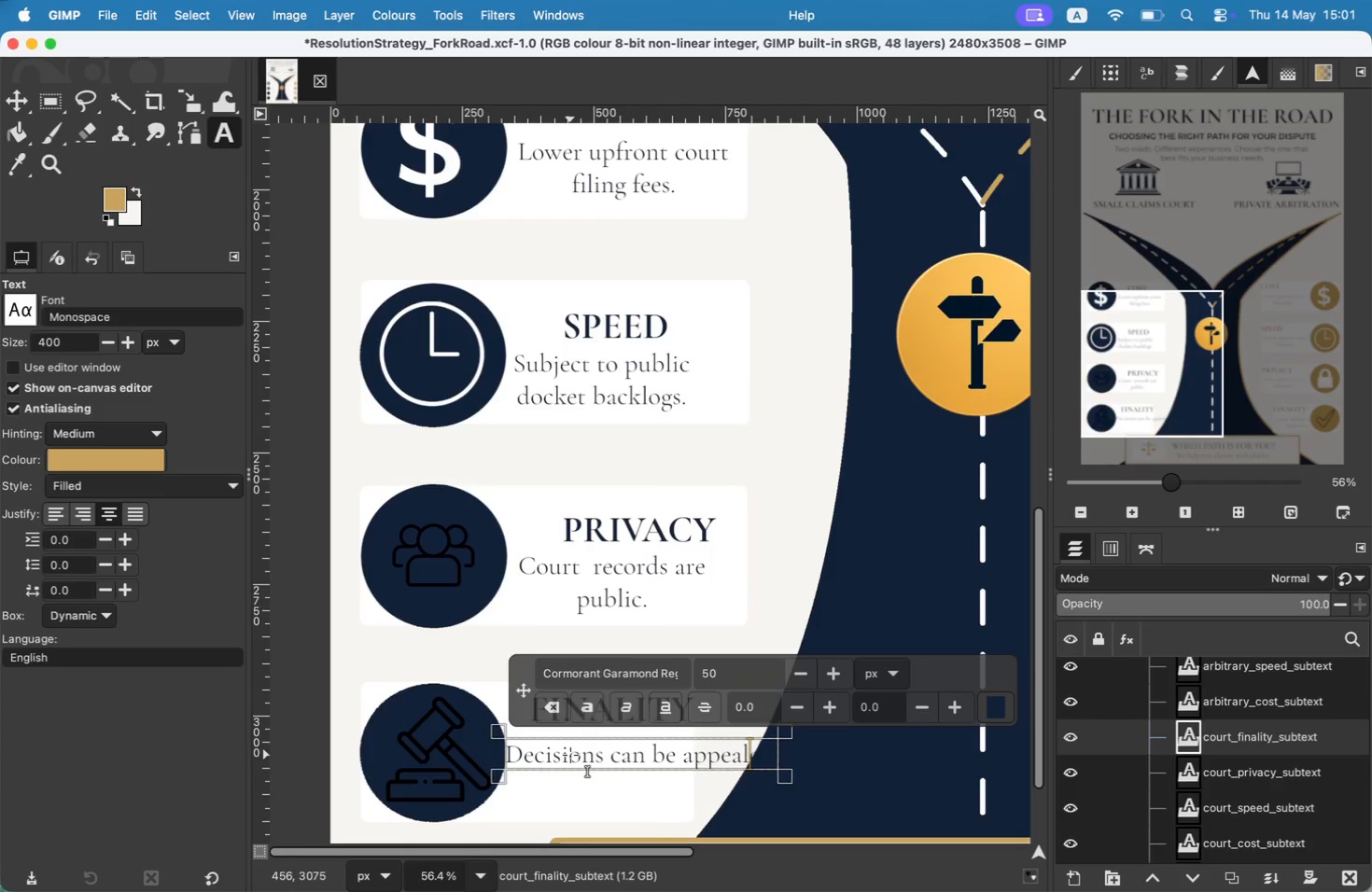 
key(ArrowLeft)
 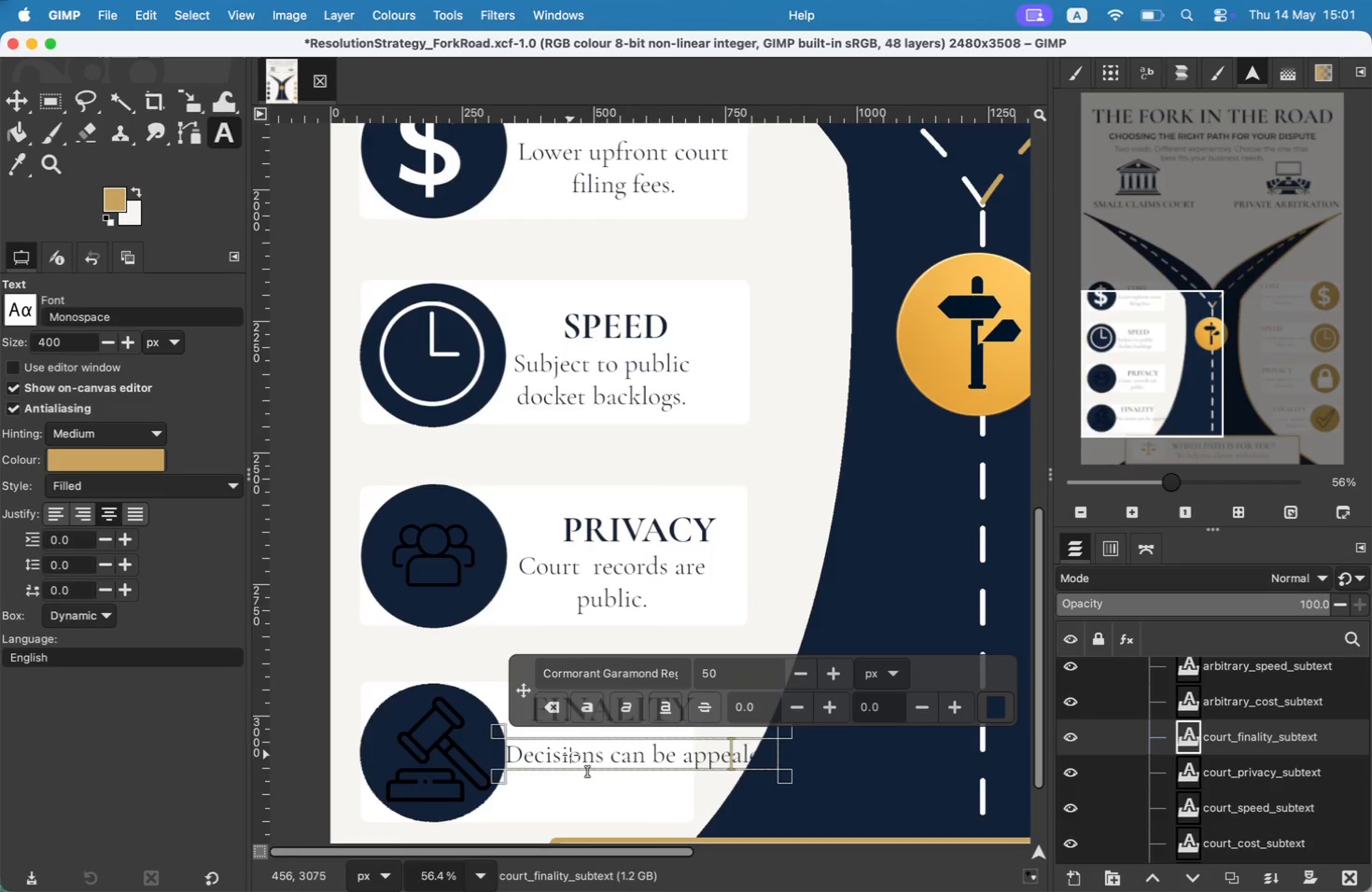 
key(ArrowLeft)
 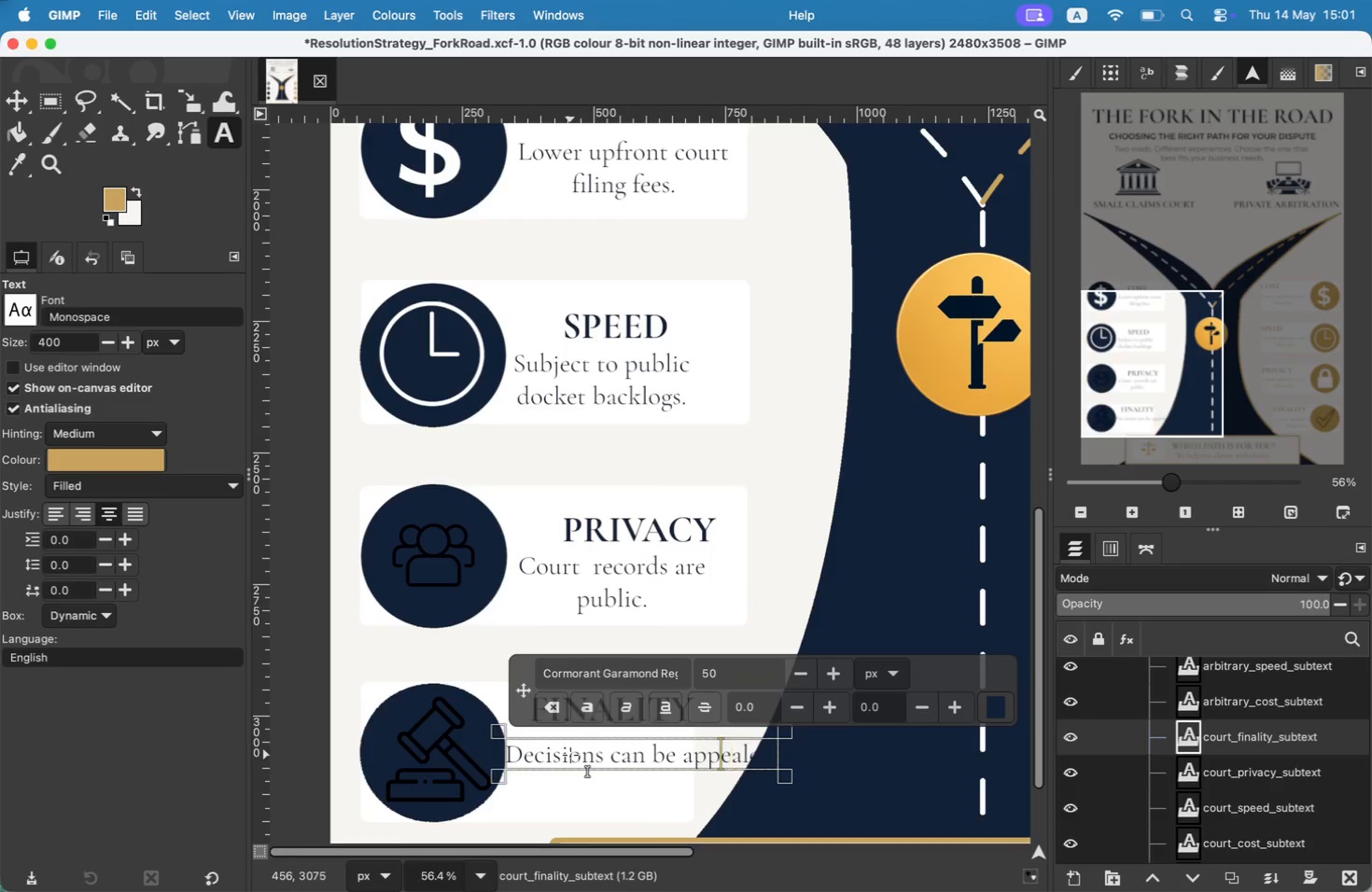 
key(ArrowLeft)
 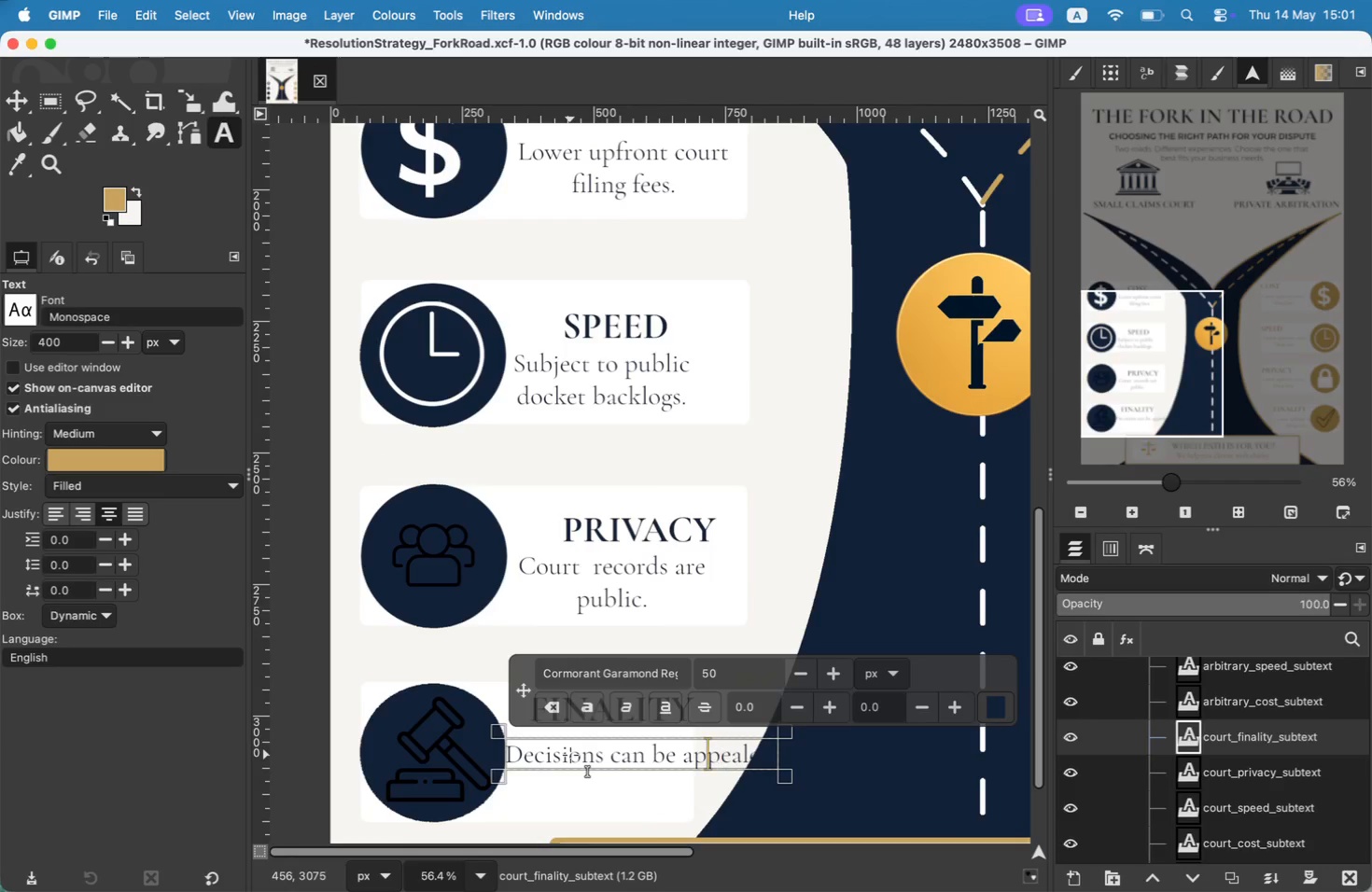 
key(ArrowLeft)
 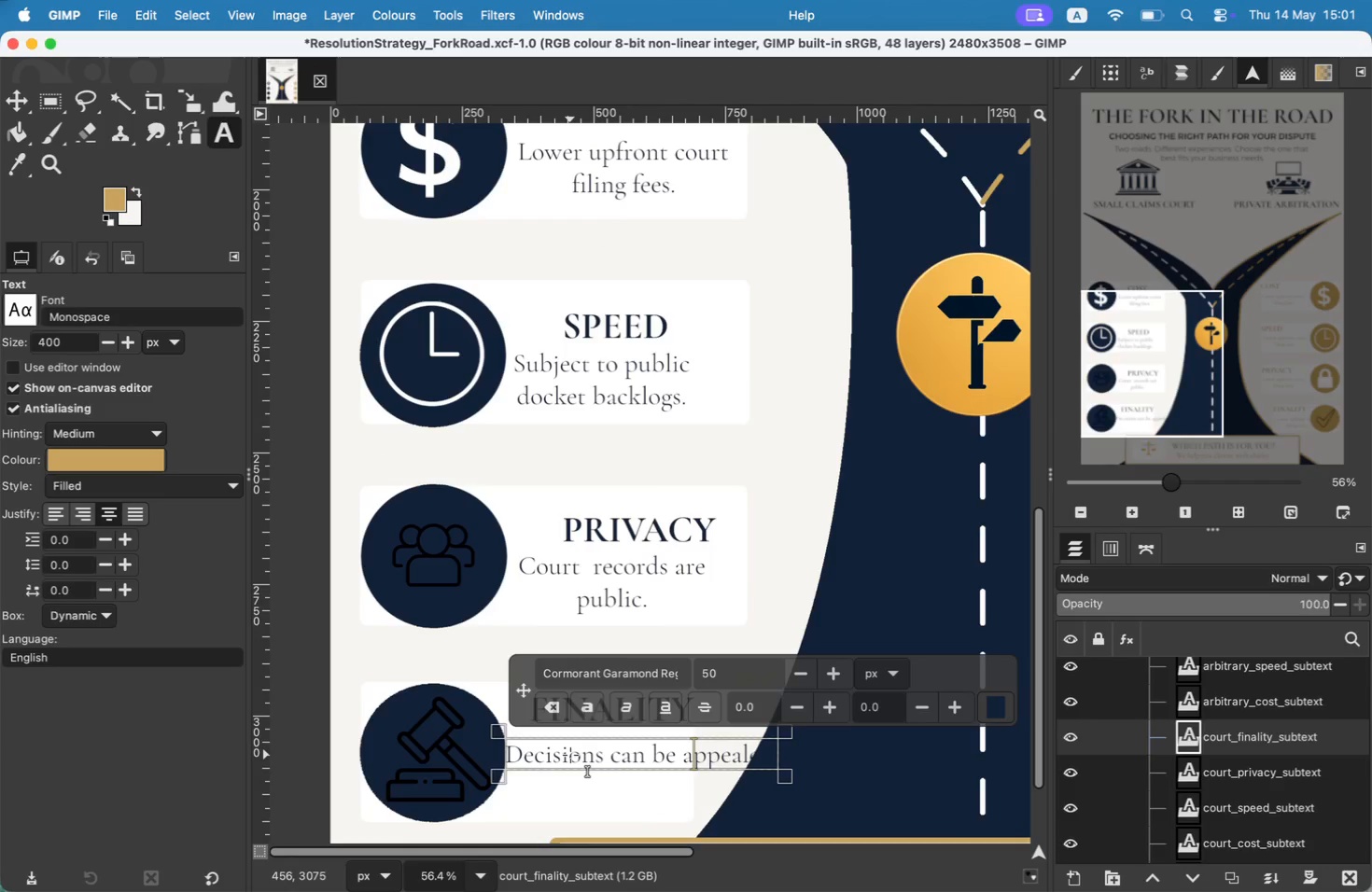 
key(ArrowLeft)
 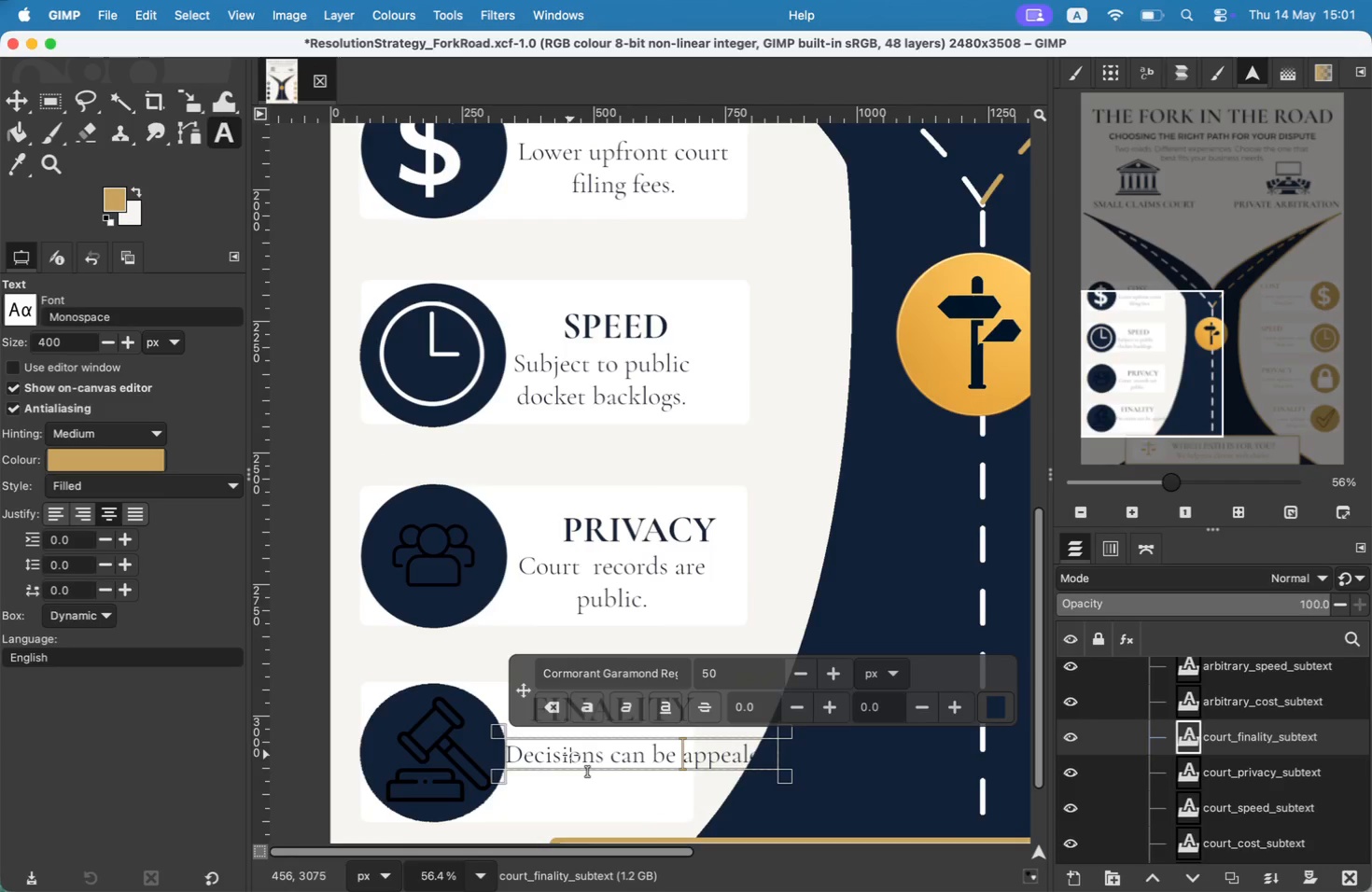 
key(Enter)
 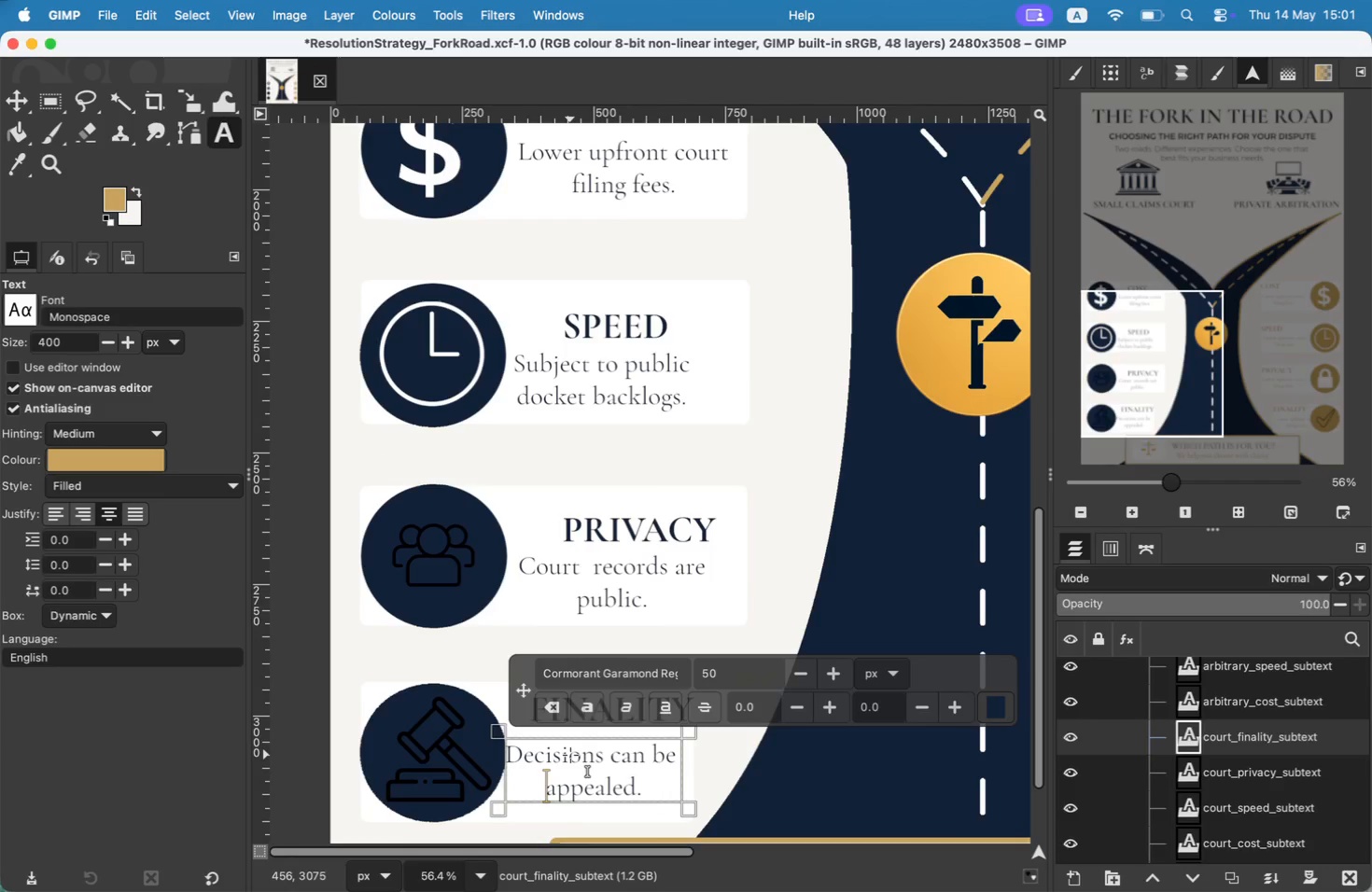 
left_click_drag(start_coordinate=[1194, 332], to_coordinate=[1283, 304])
 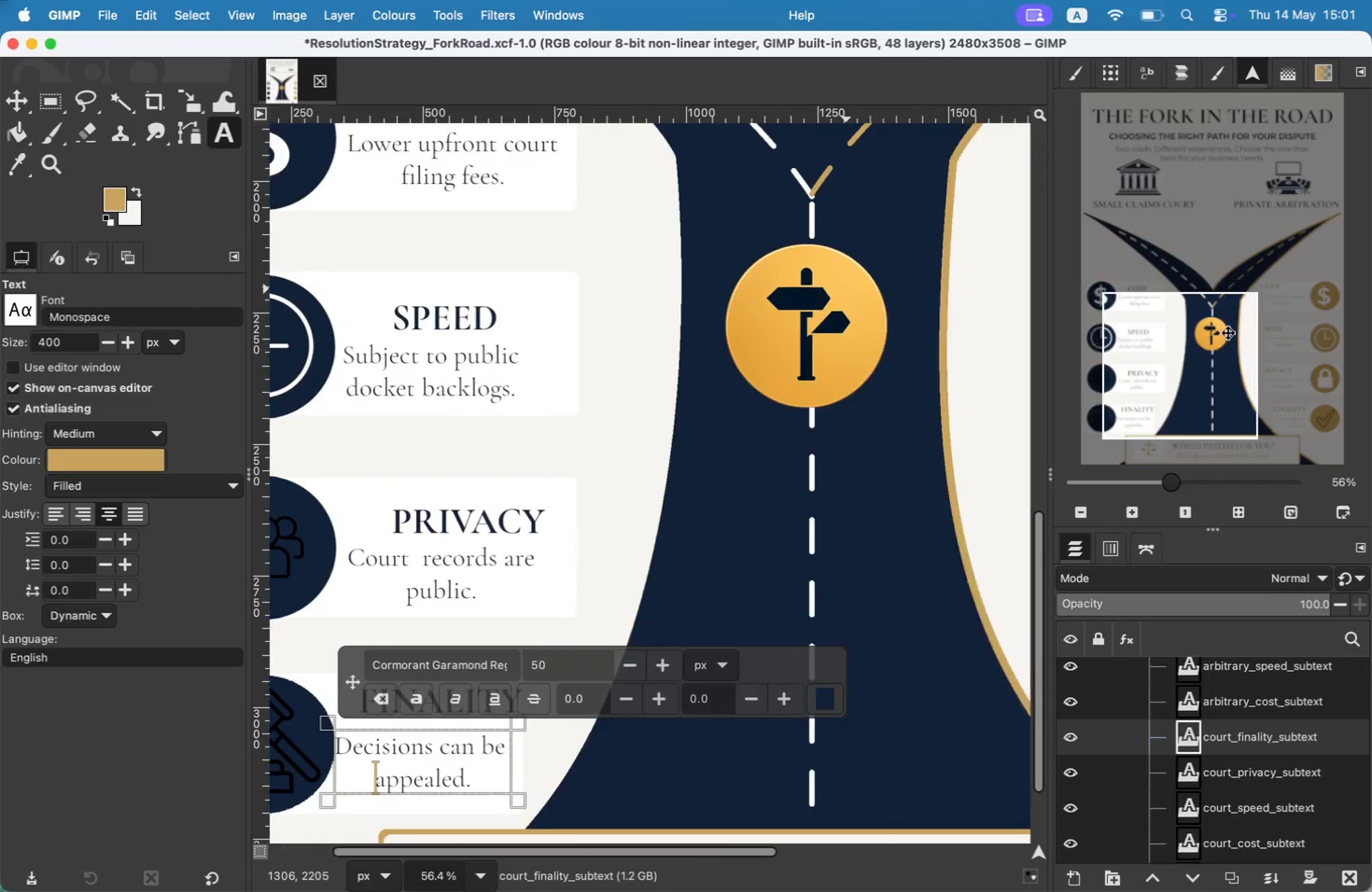 
left_click_drag(start_coordinate=[1236, 341], to_coordinate=[1281, 335])
 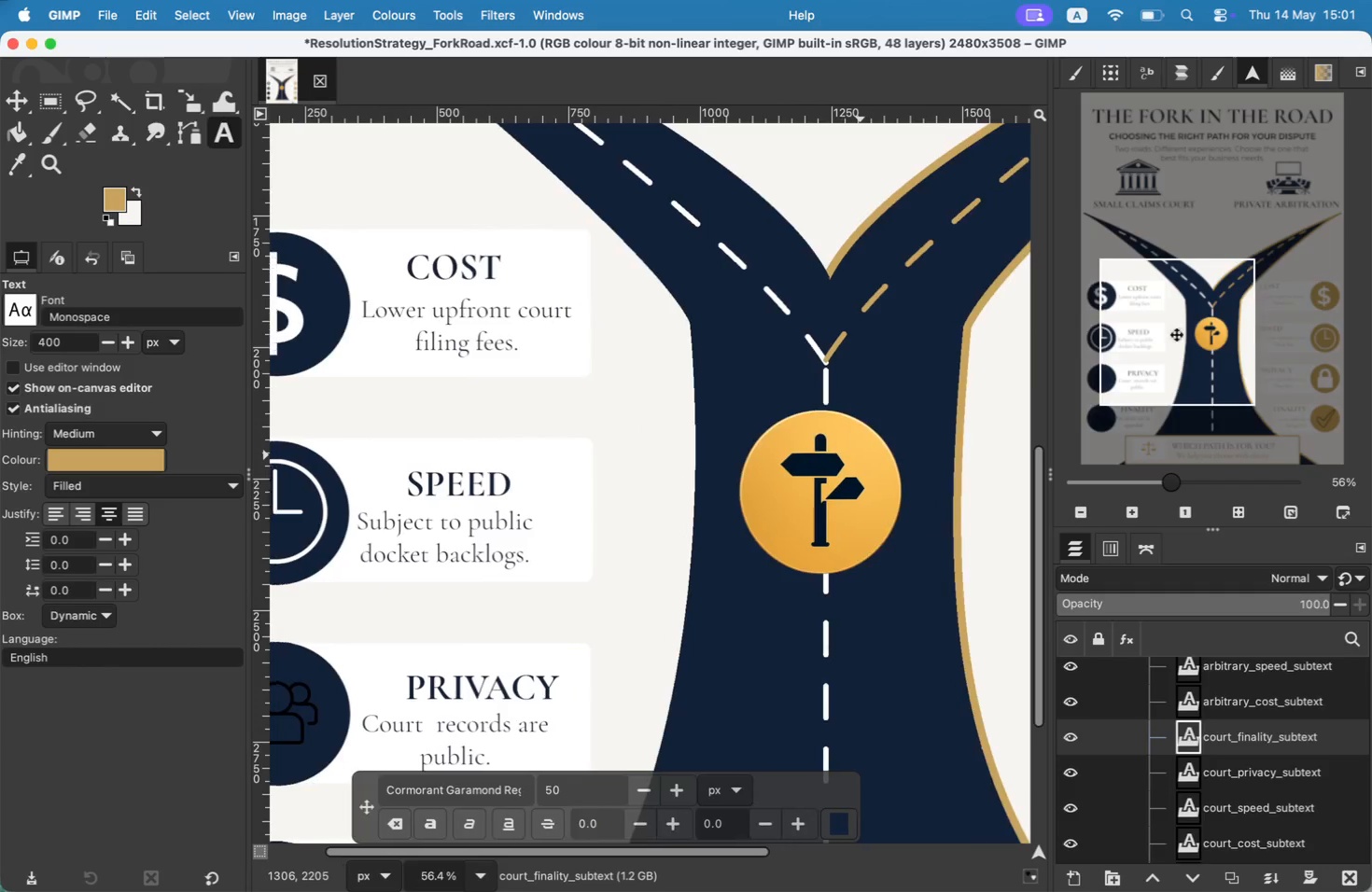 
scroll: coordinate [1267, 741], scroll_direction: down, amount: 8.0
 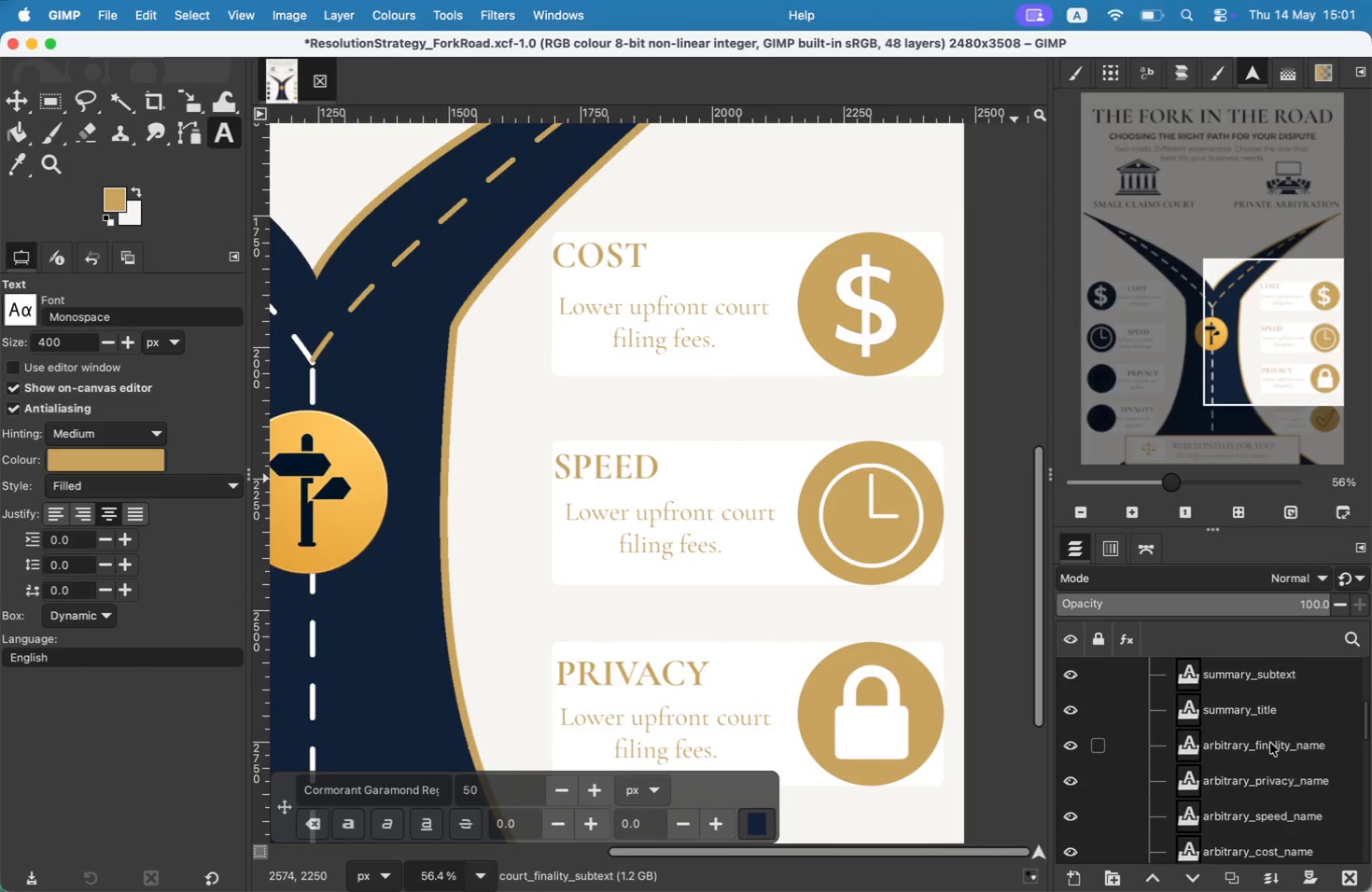 
left_click([1267, 708])
 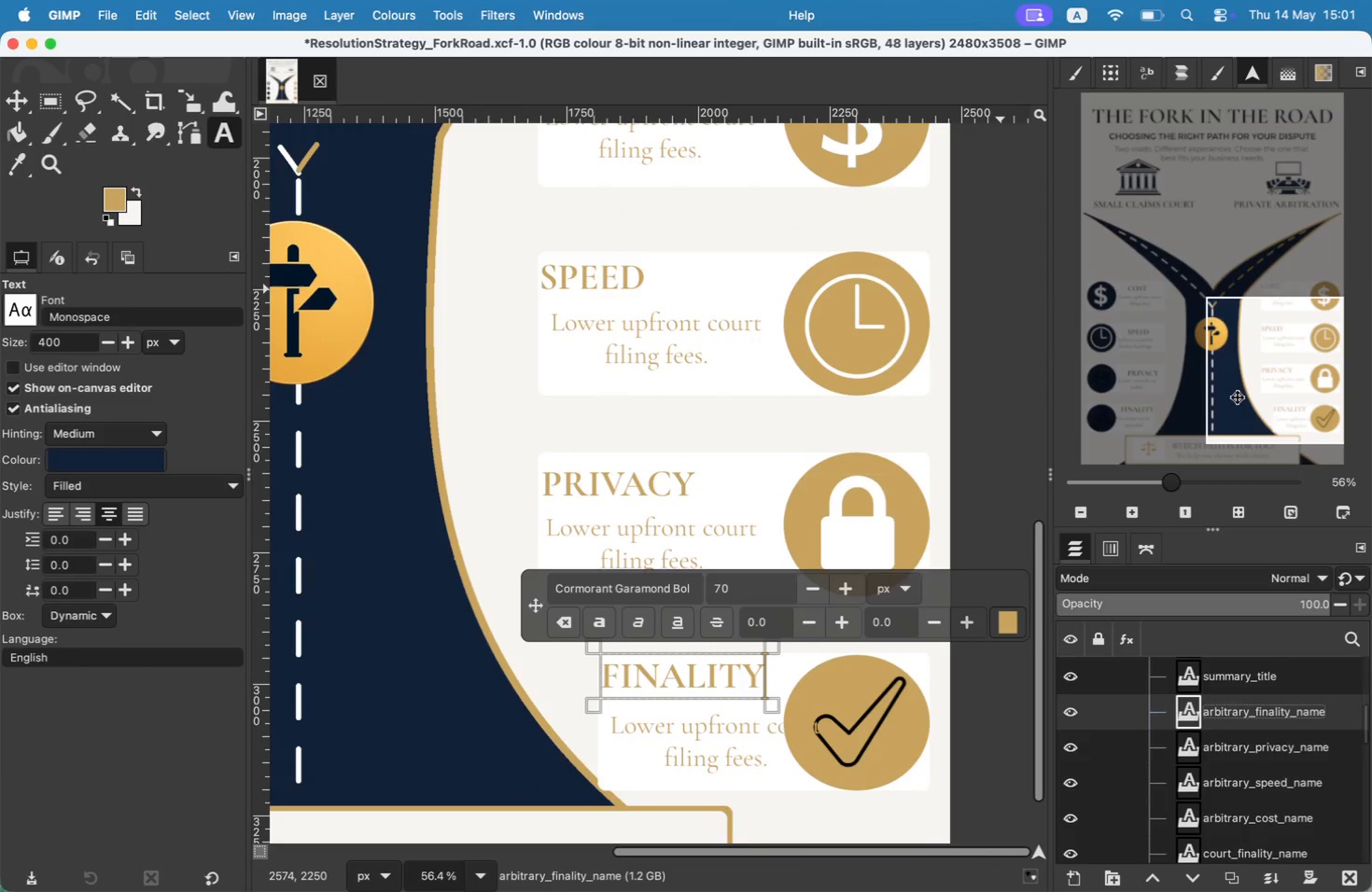 
left_click_drag(start_coordinate=[1235, 360], to_coordinate=[1238, 397])
 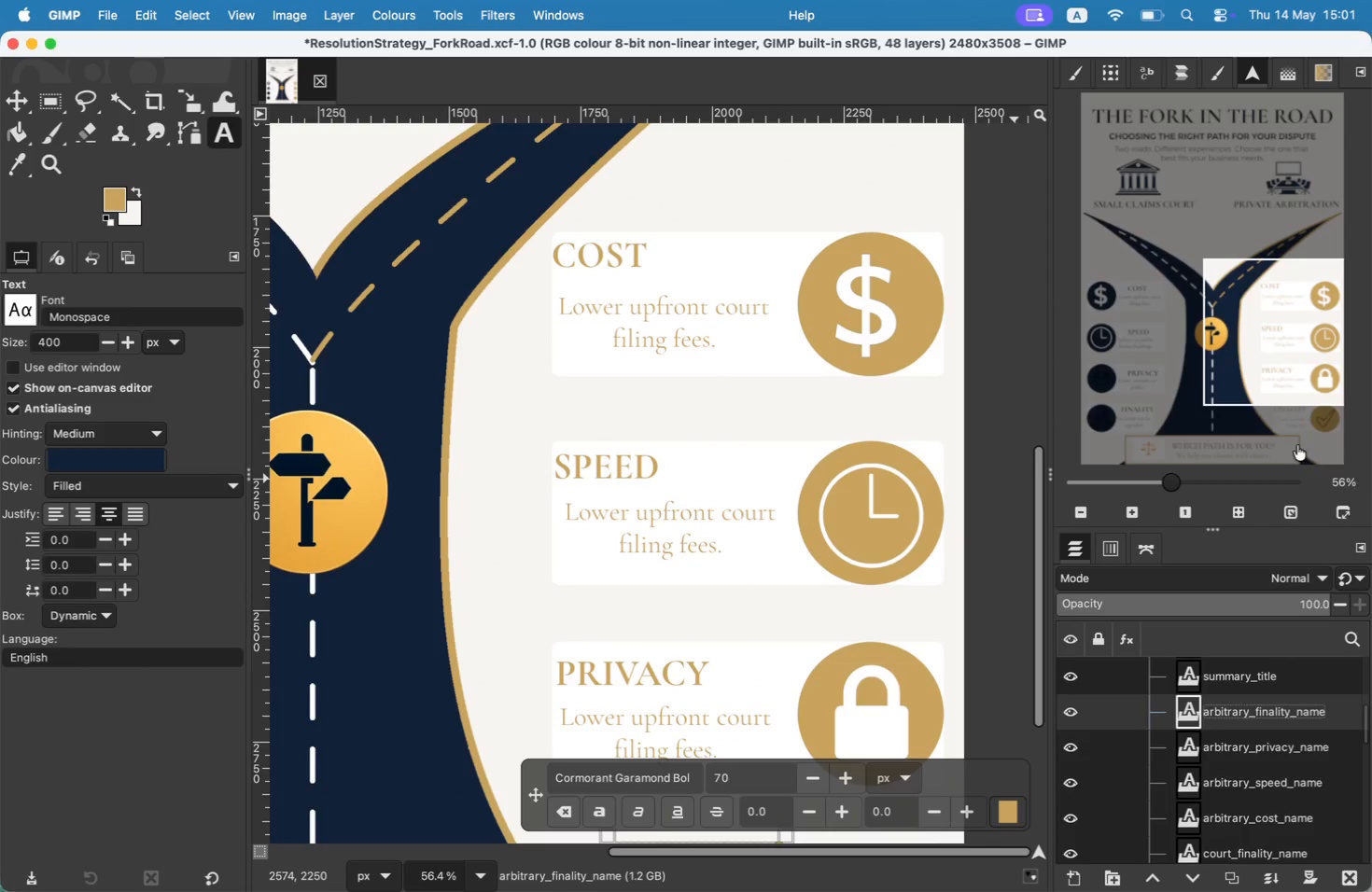 
left_click([1232, 746])
 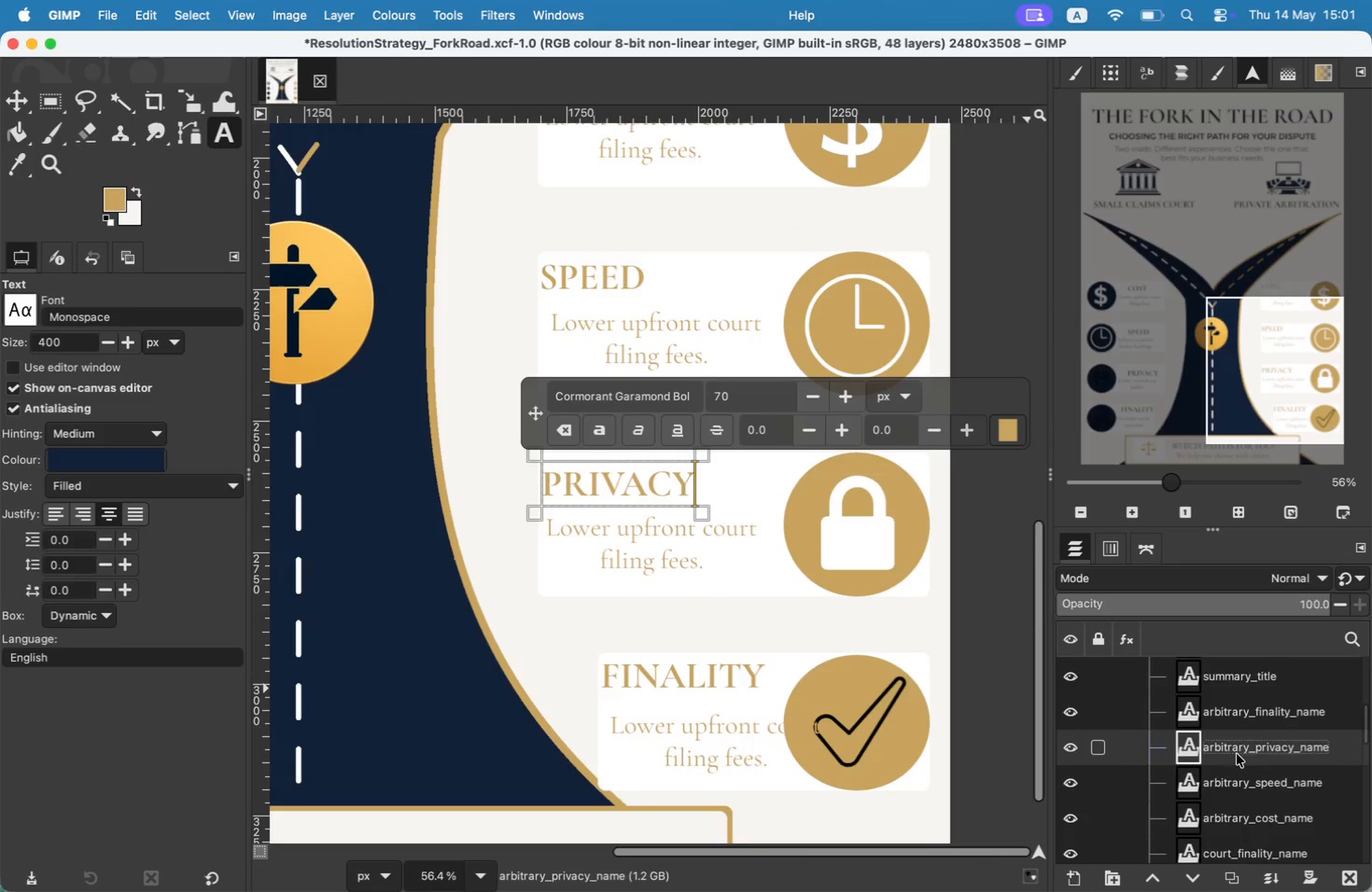 
left_click([18, 112])
 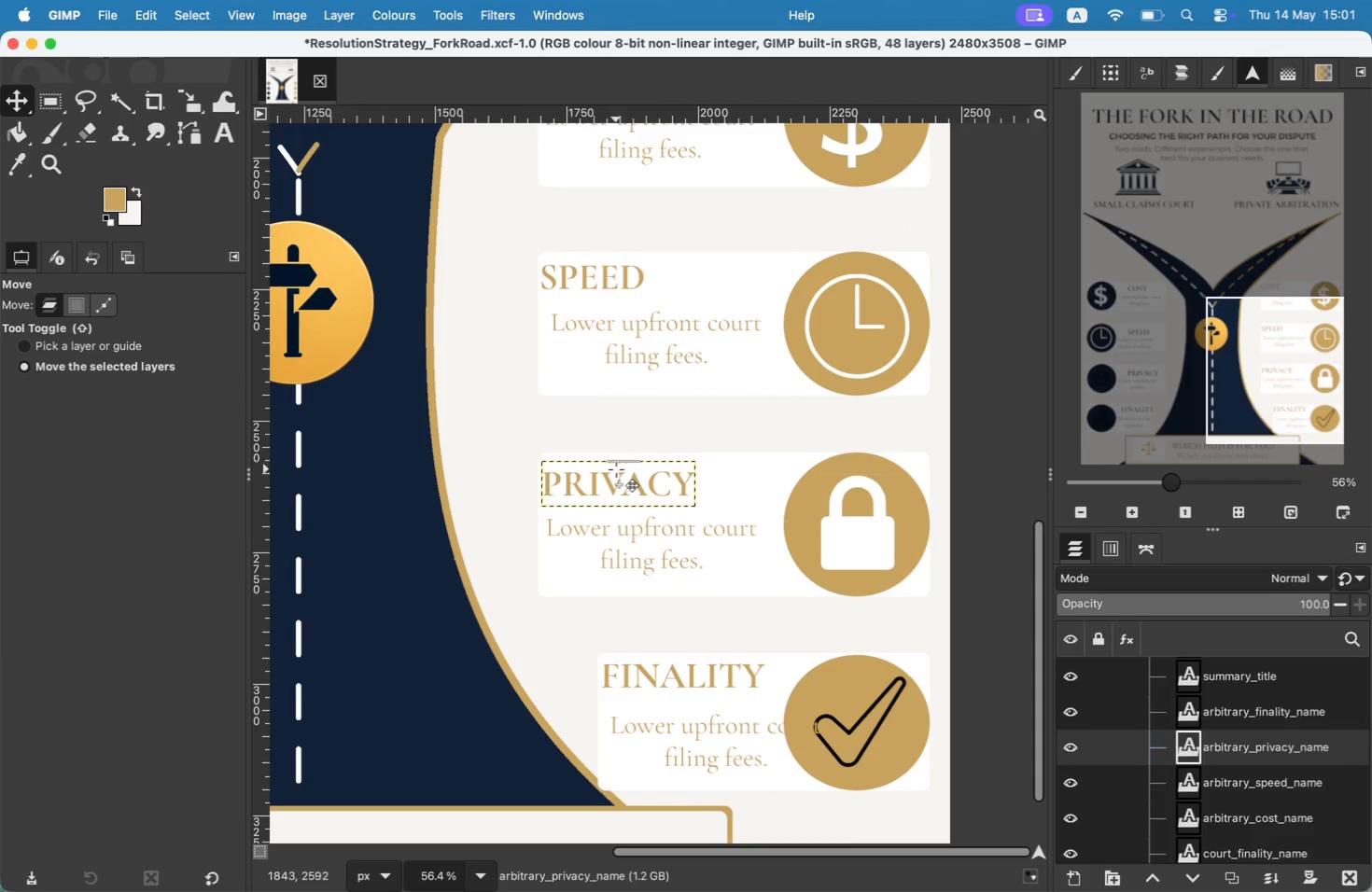 
left_click_drag(start_coordinate=[616, 469], to_coordinate=[656, 473])
 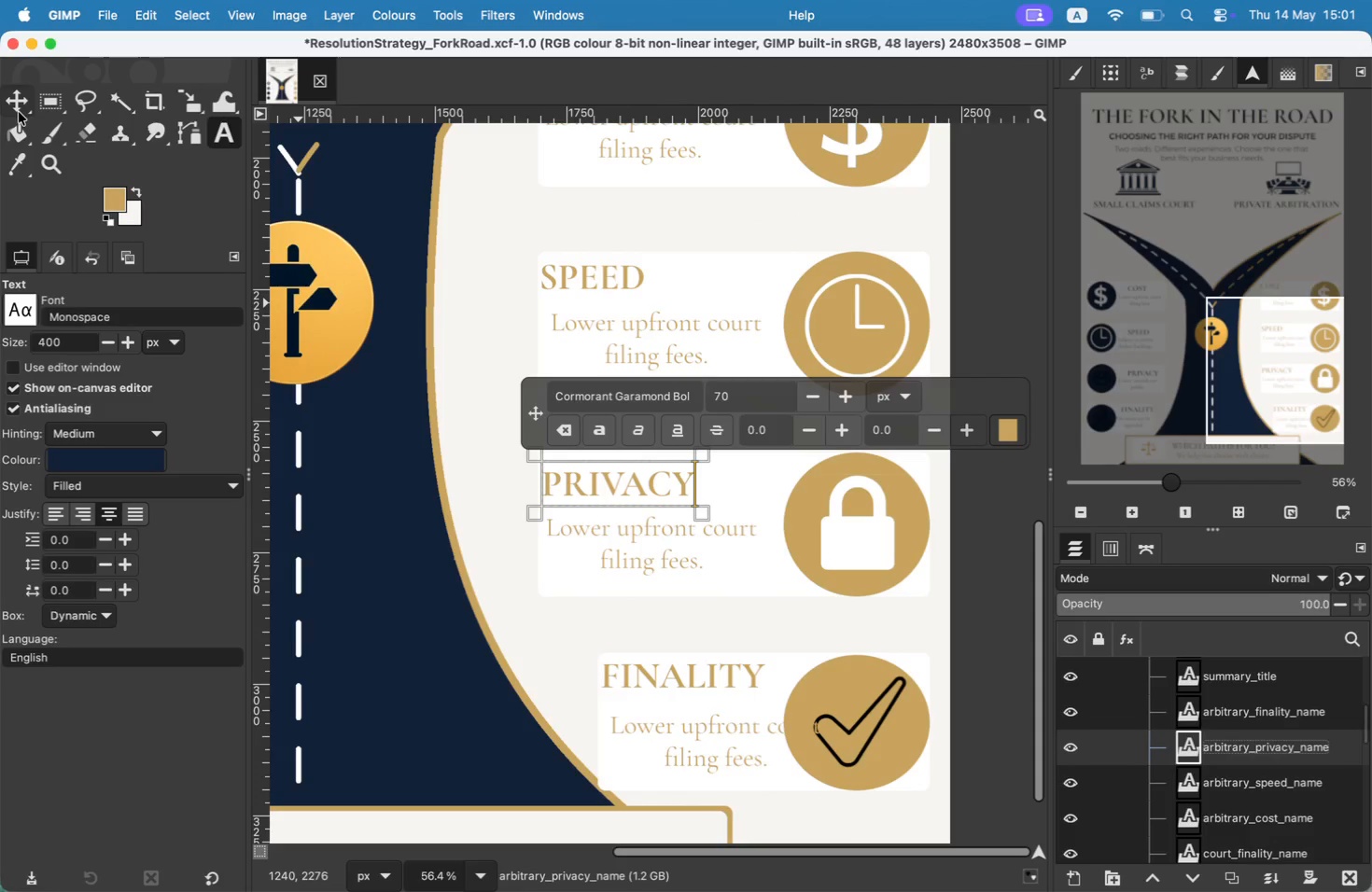 
left_click([1302, 781])
 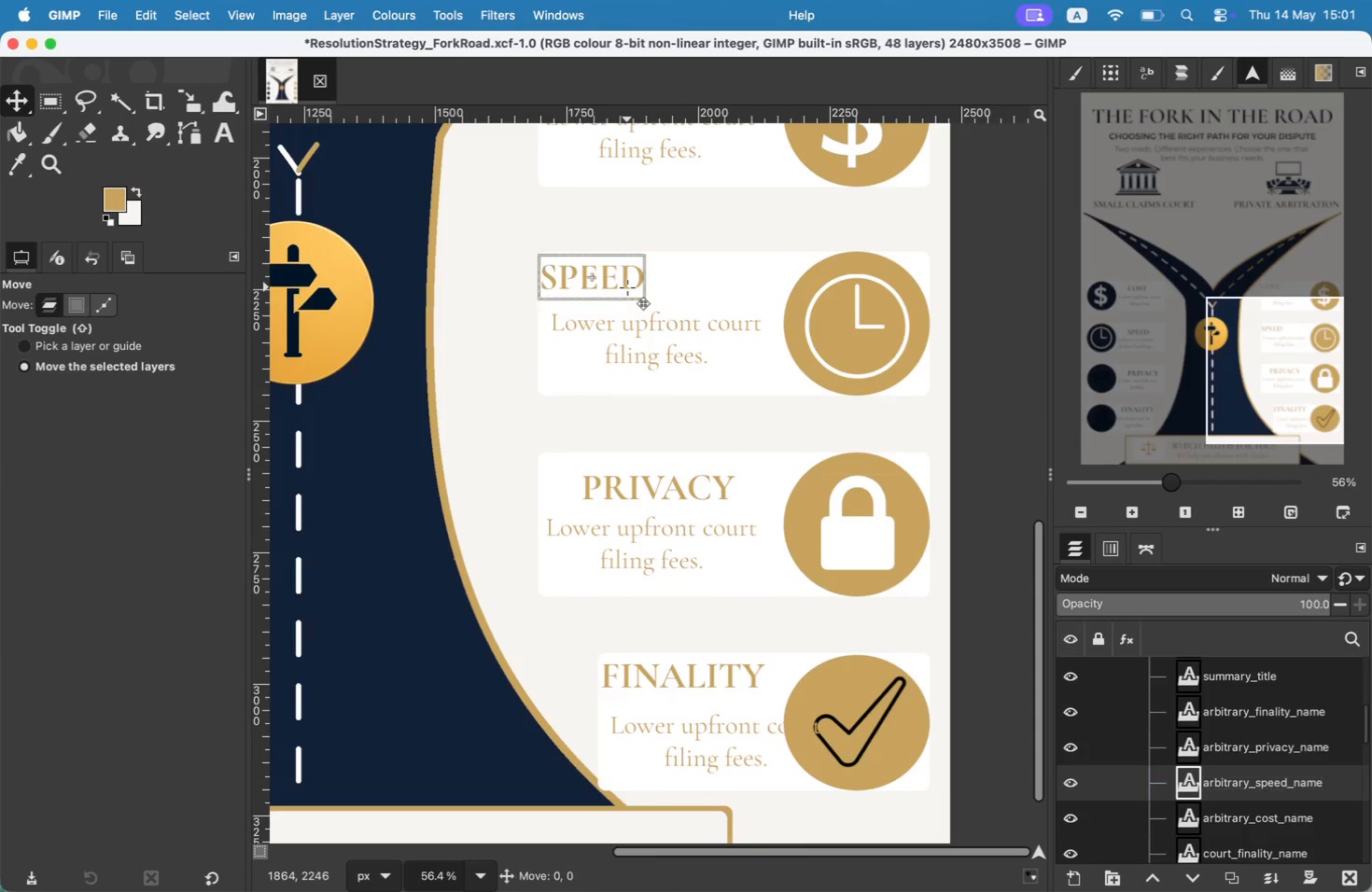 
left_click_drag(start_coordinate=[627, 287], to_coordinate=[692, 287])
 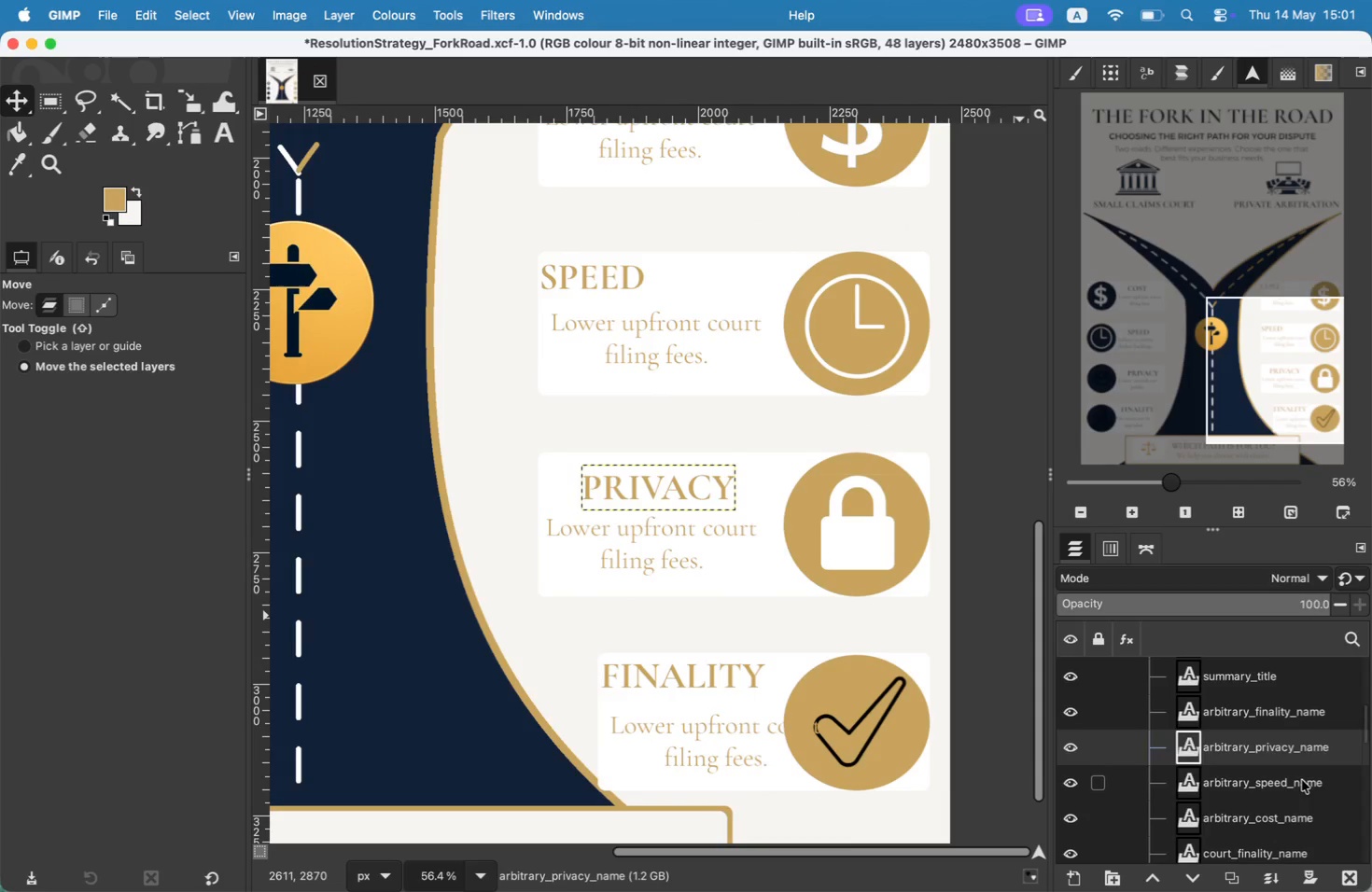 
left_click_drag(start_coordinate=[1274, 400], to_coordinate=[1256, 289])
 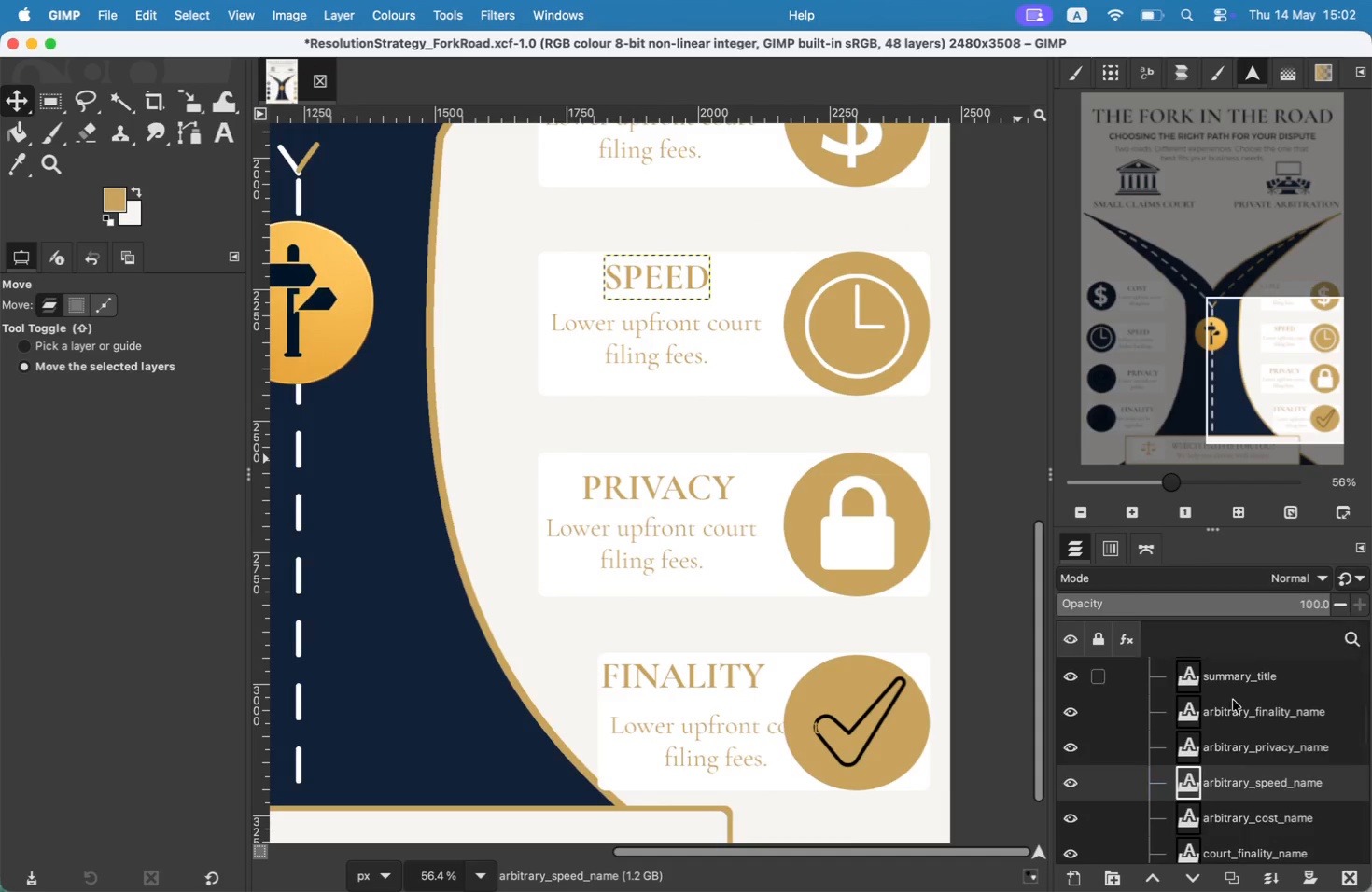 
left_click_drag(start_coordinate=[670, 615], to_coordinate=[749, 623])
 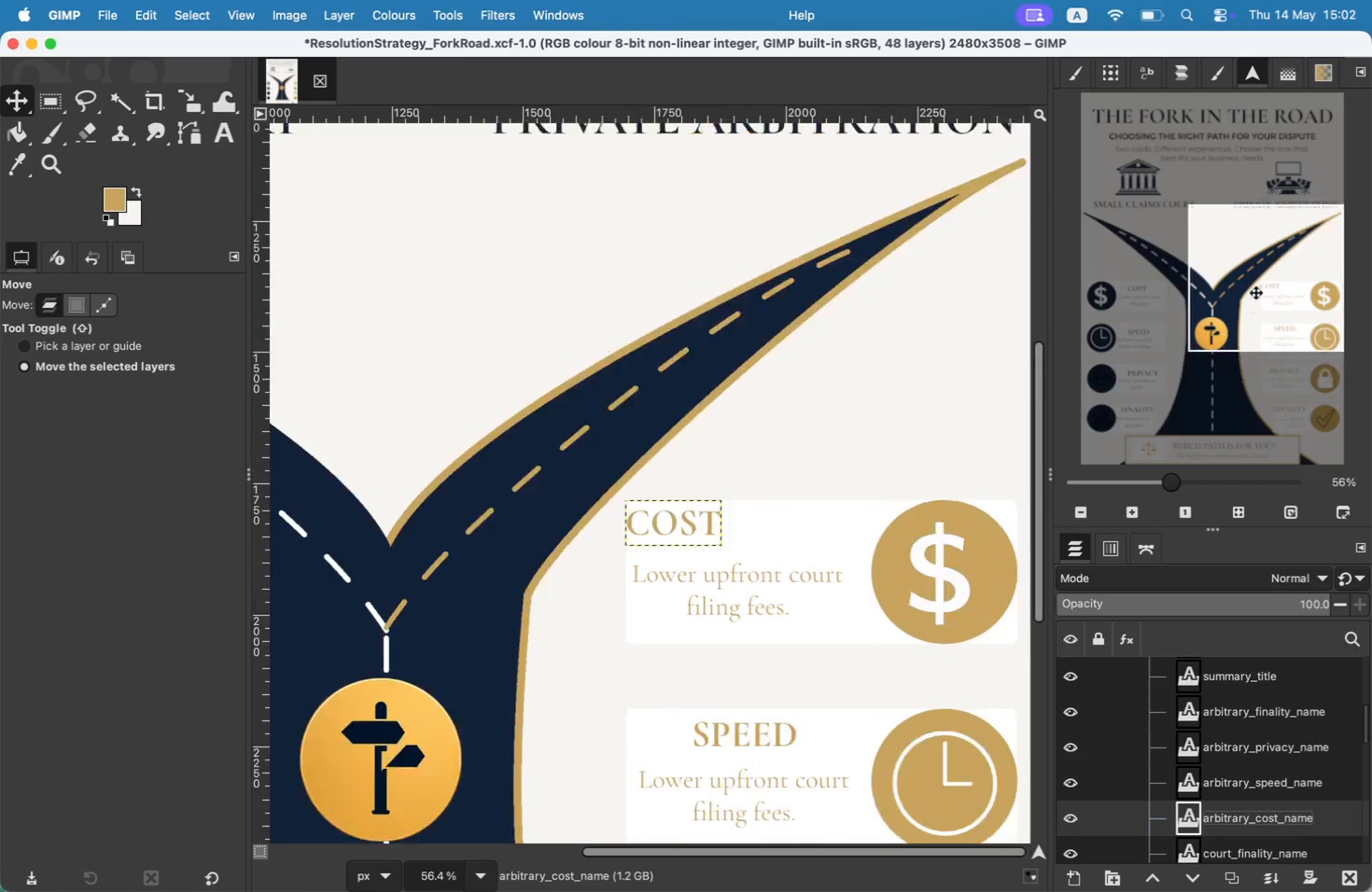 
left_click_drag(start_coordinate=[1267, 319], to_coordinate=[1266, 430])
 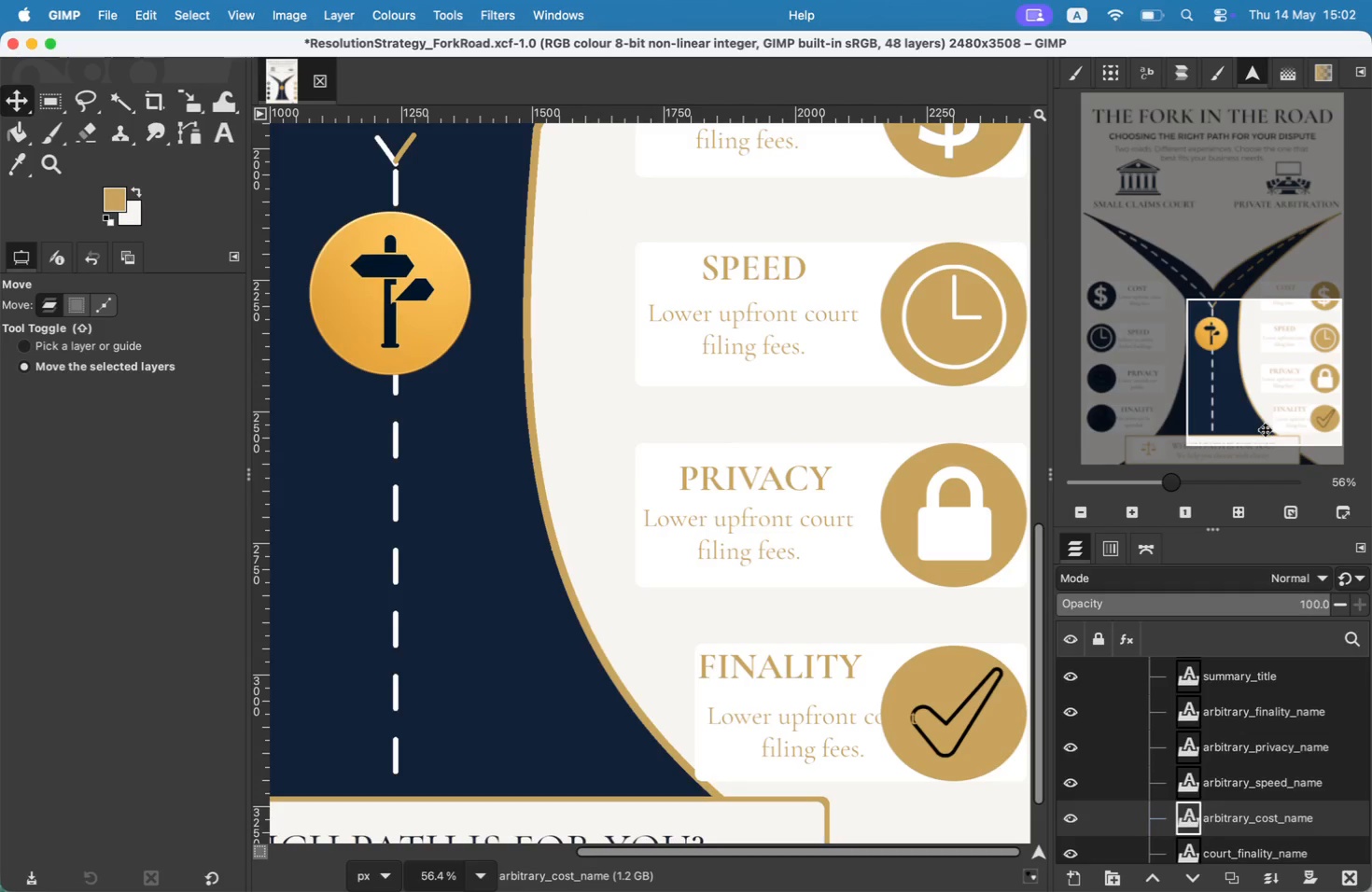 
left_click([1257, 716])
 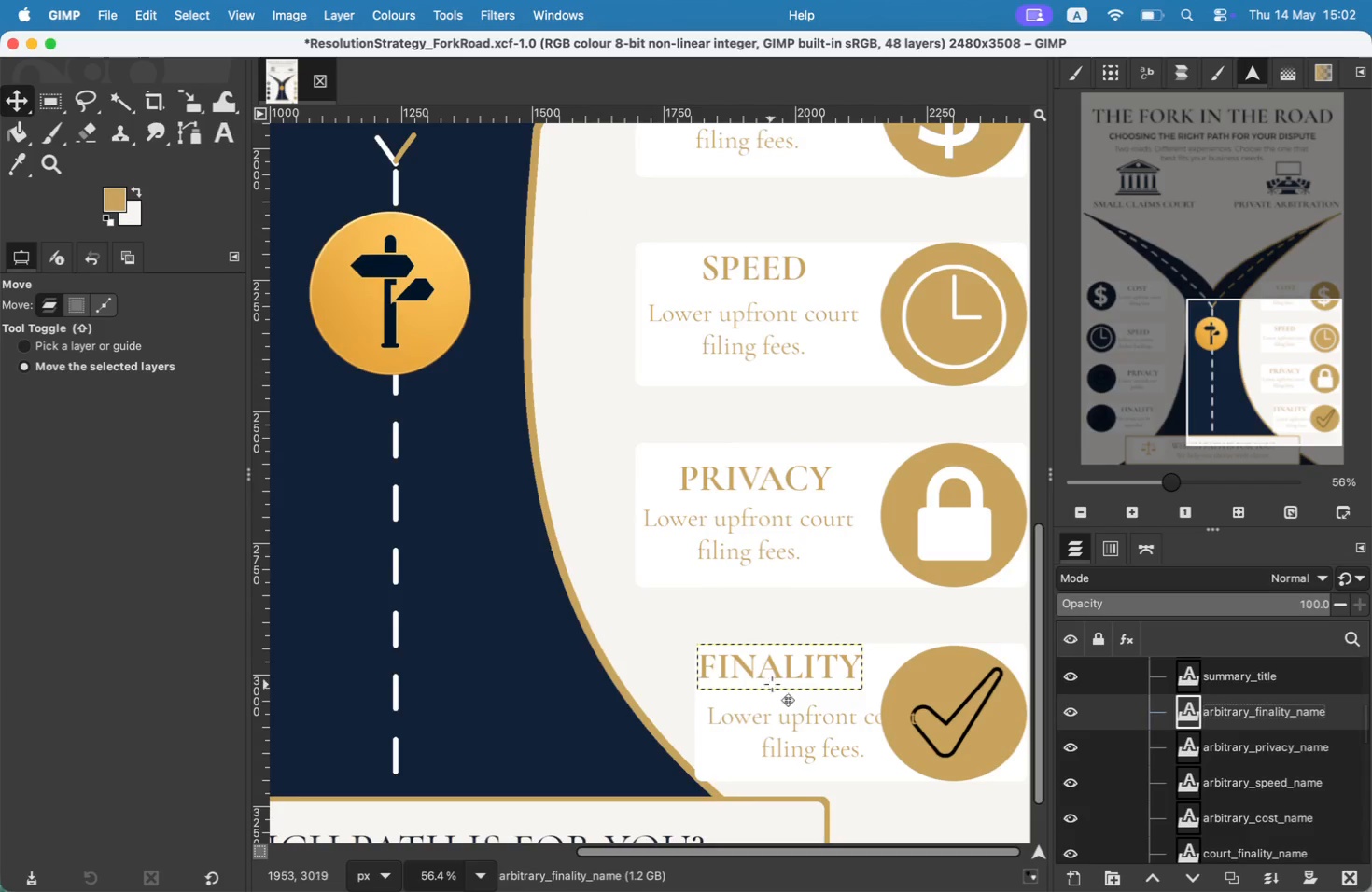 
left_click_drag(start_coordinate=[777, 679], to_coordinate=[793, 683])
 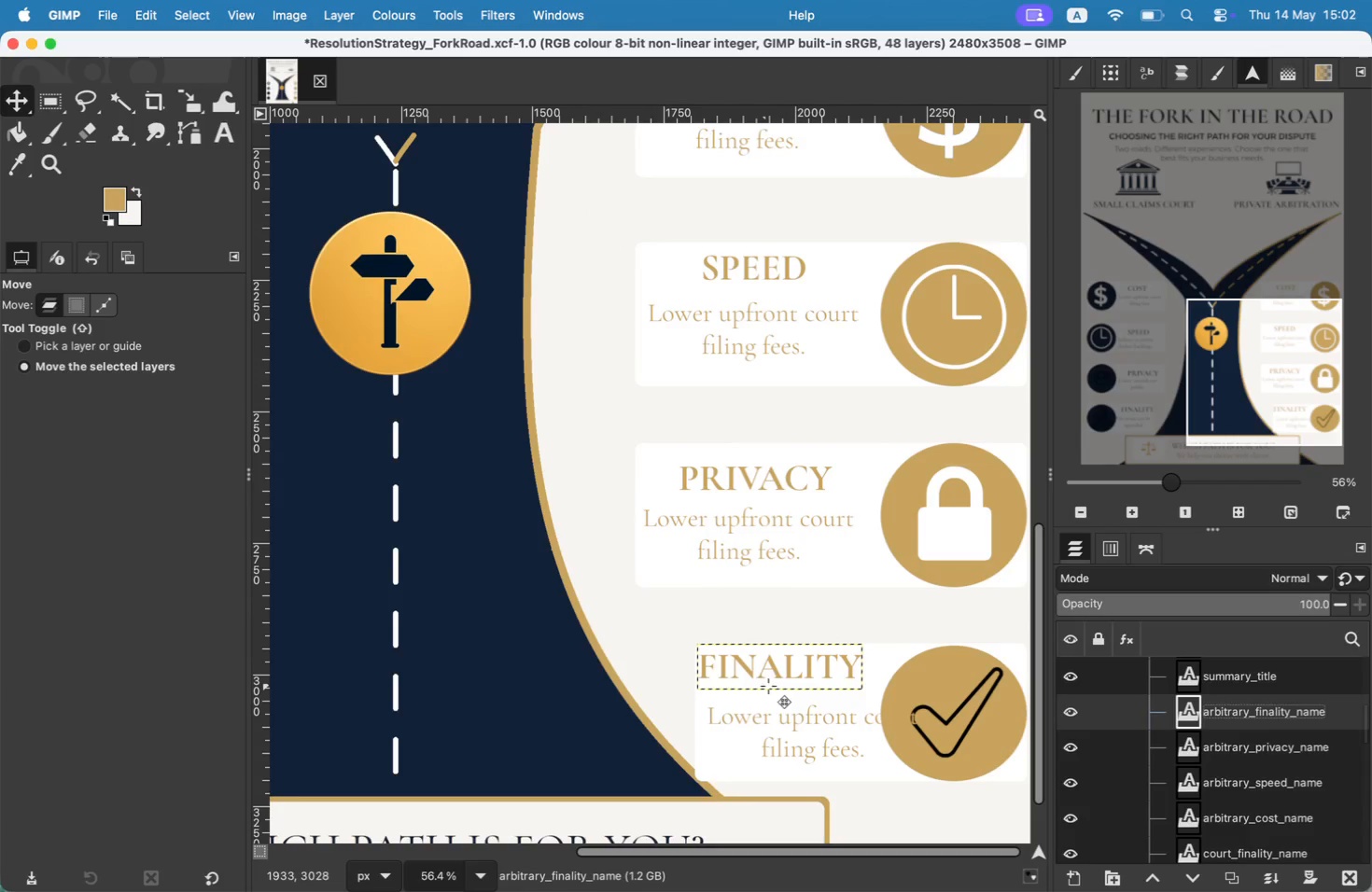 
left_click_drag(start_coordinate=[1262, 398], to_coordinate=[1170, 357])
 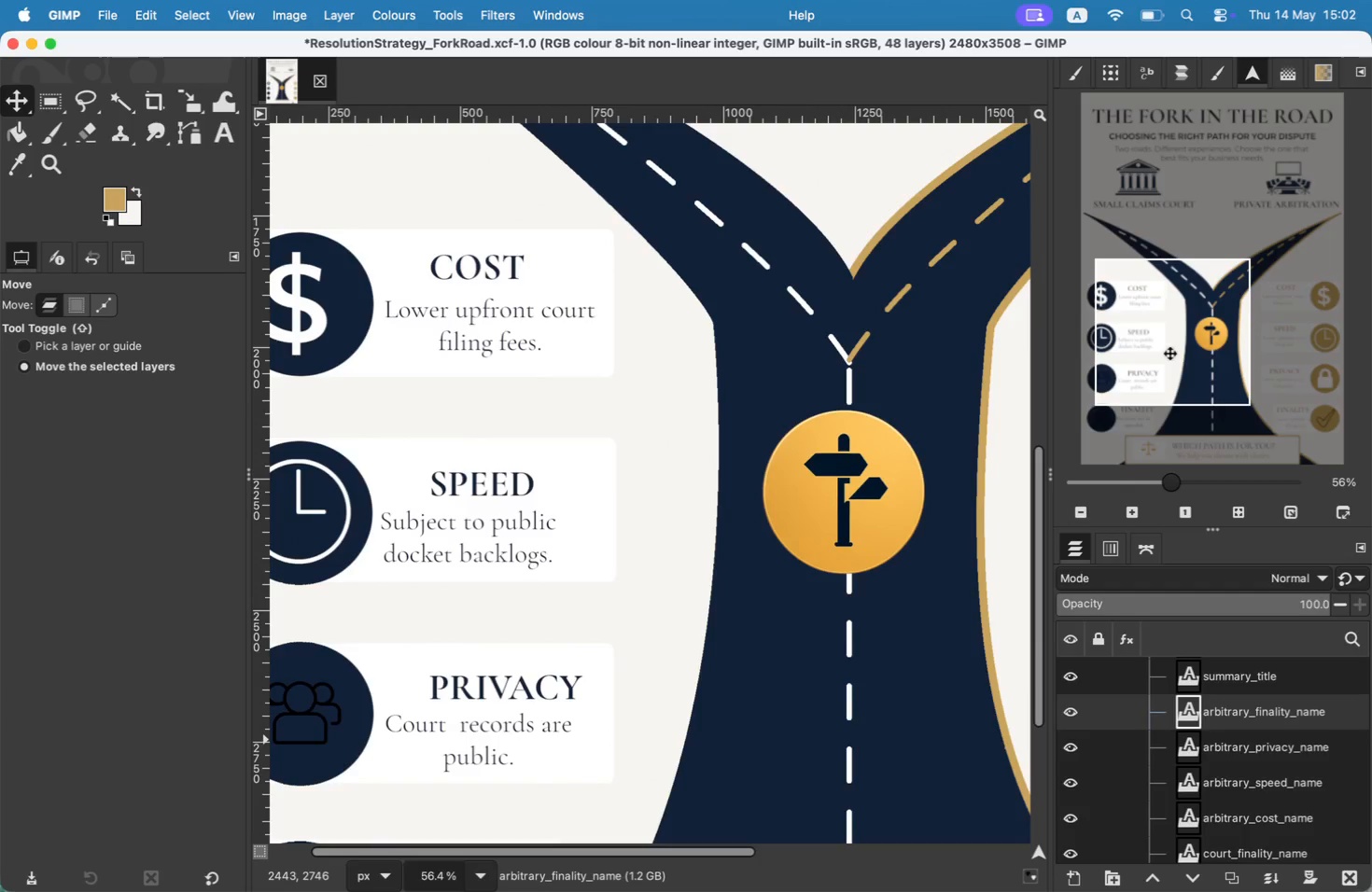 
scroll: coordinate [1208, 742], scroll_direction: down, amount: 14.0
 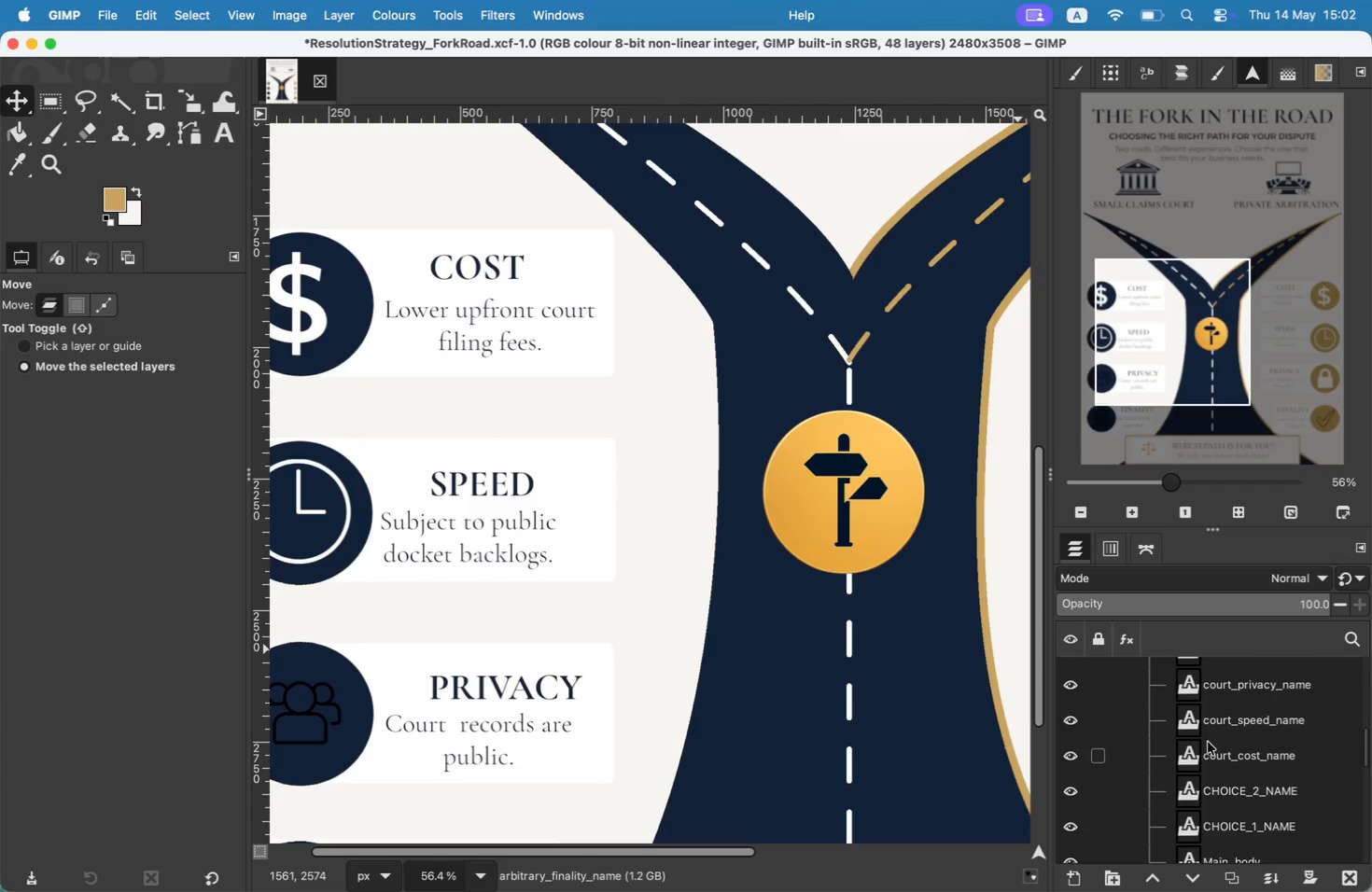 
left_click([1245, 759])
 